 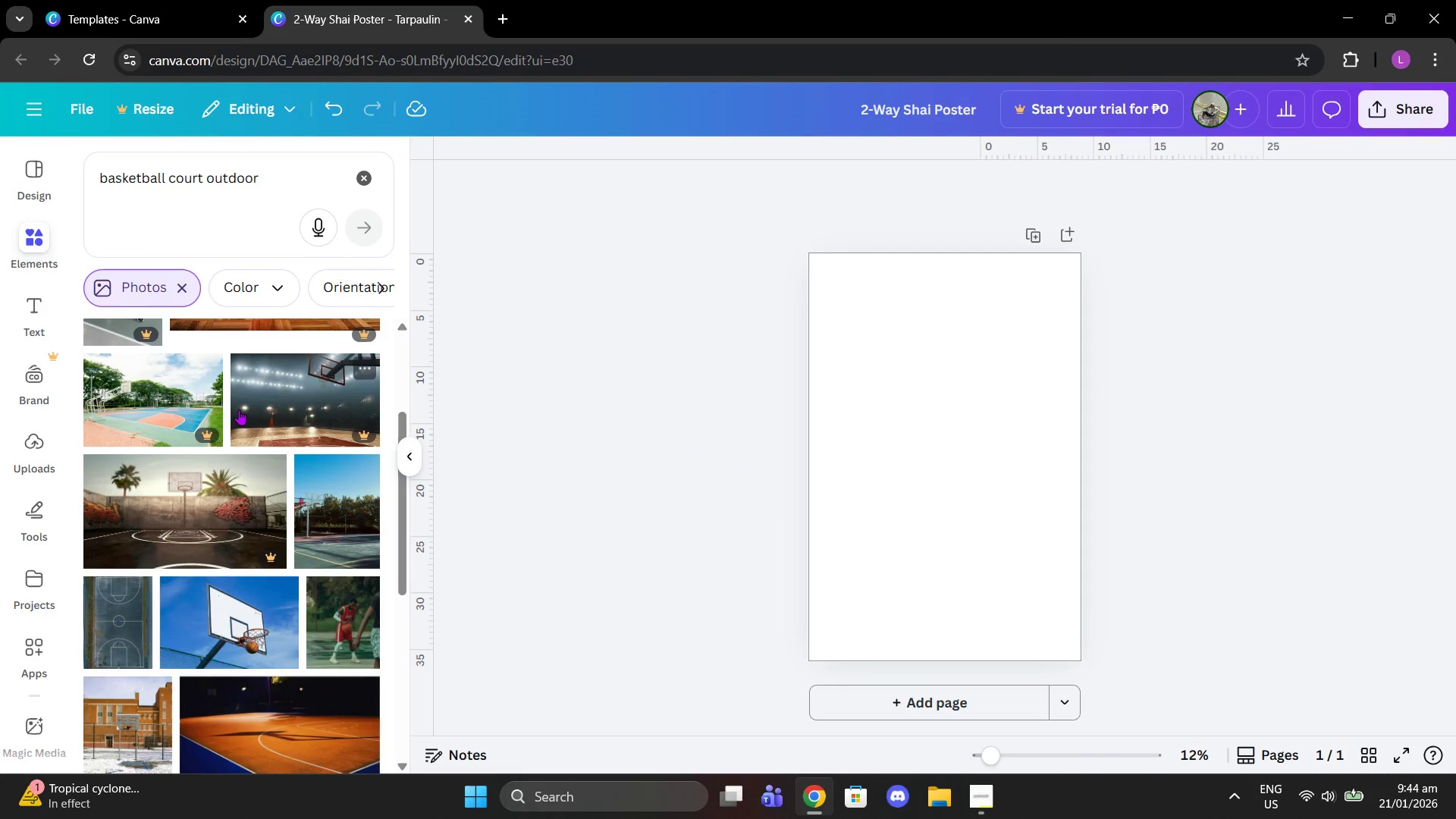 
scroll: coordinate [339, 493], scroll_direction: down, amount: 6.0
 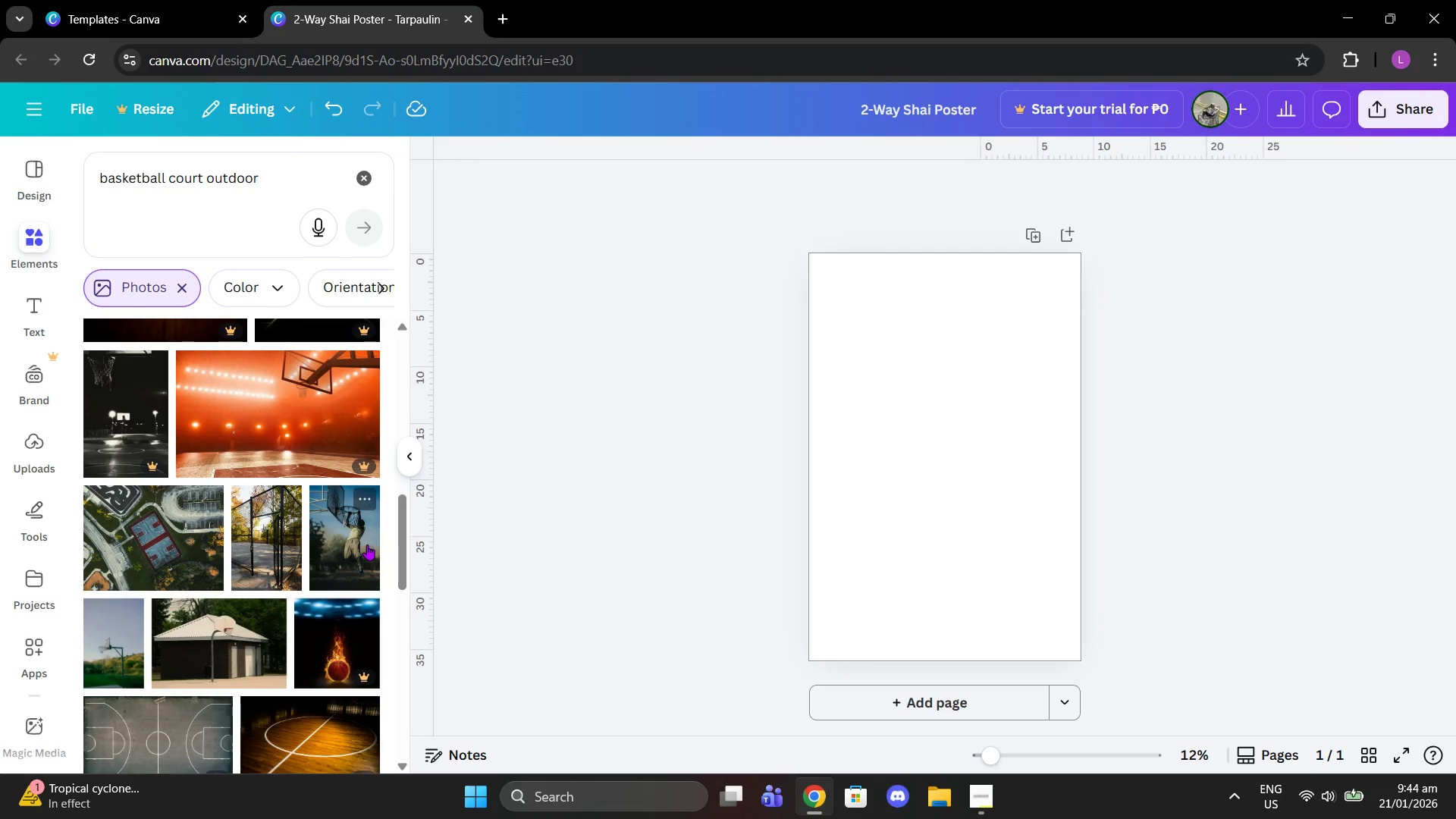 
scroll: coordinate [228, 525], scroll_direction: up, amount: 4.0
 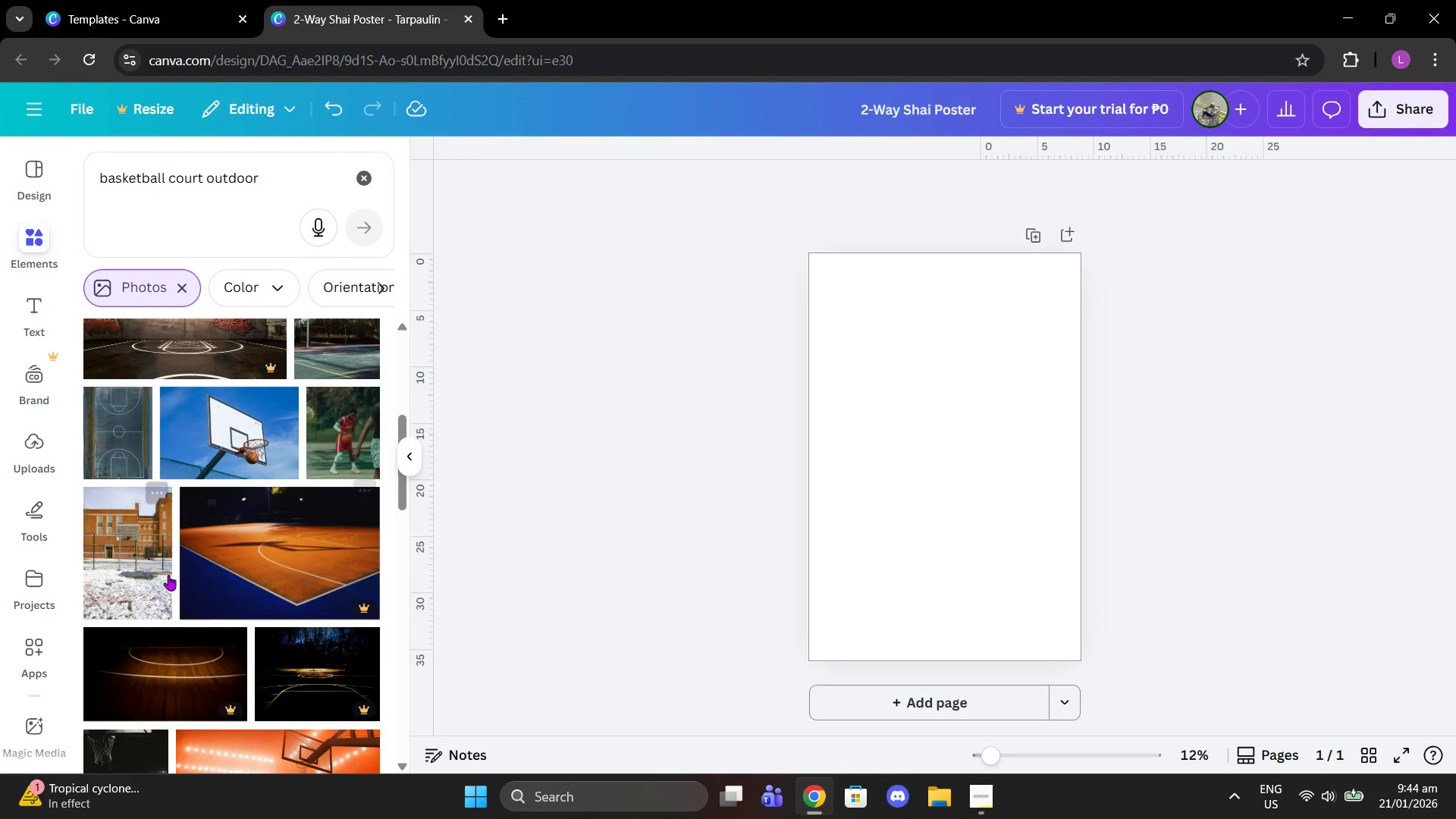 
left_click([151, 607])
 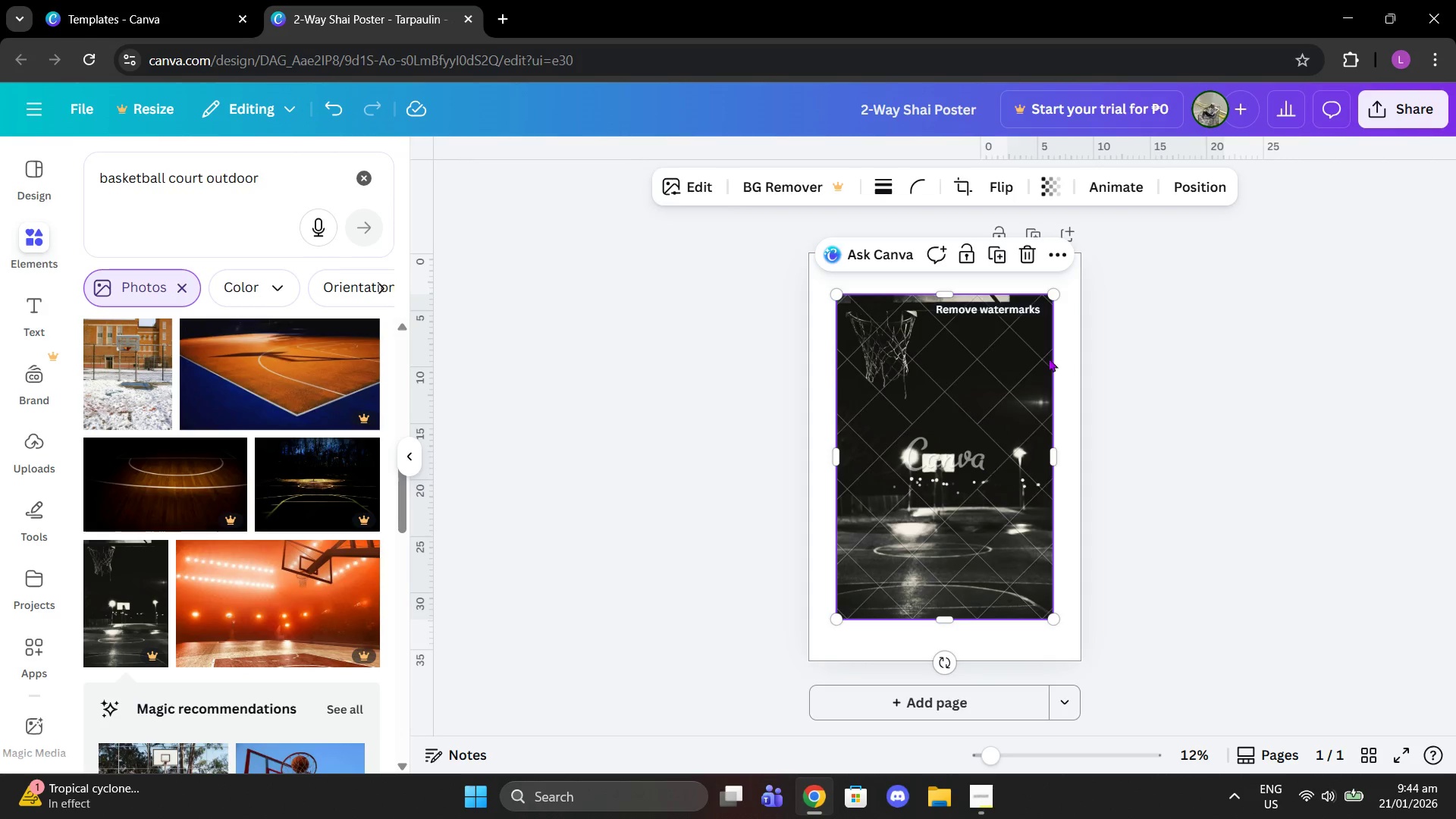 
scroll: coordinate [170, 654], scroll_direction: down, amount: 2.0
 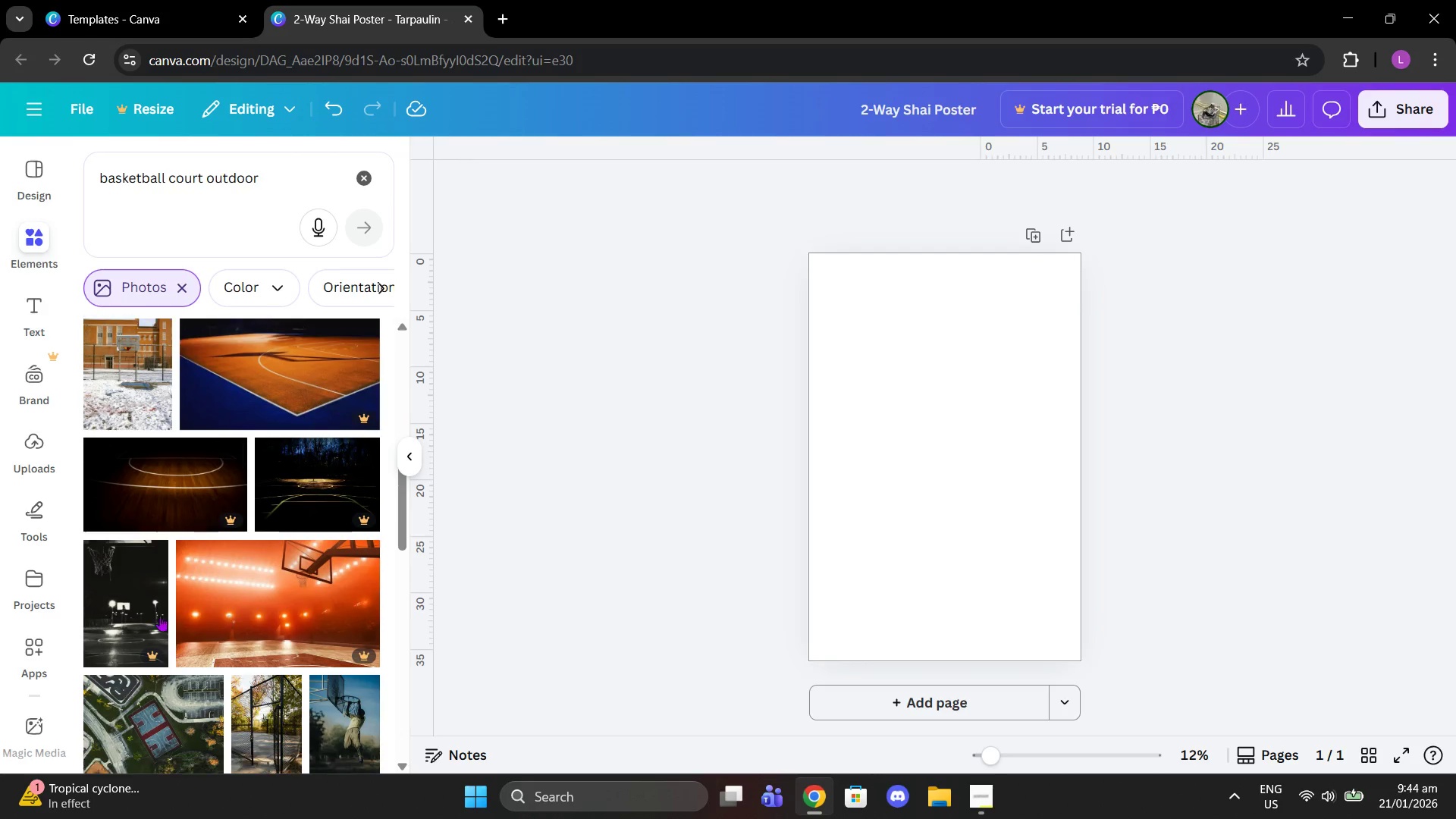 
left_click([1024, 257])
 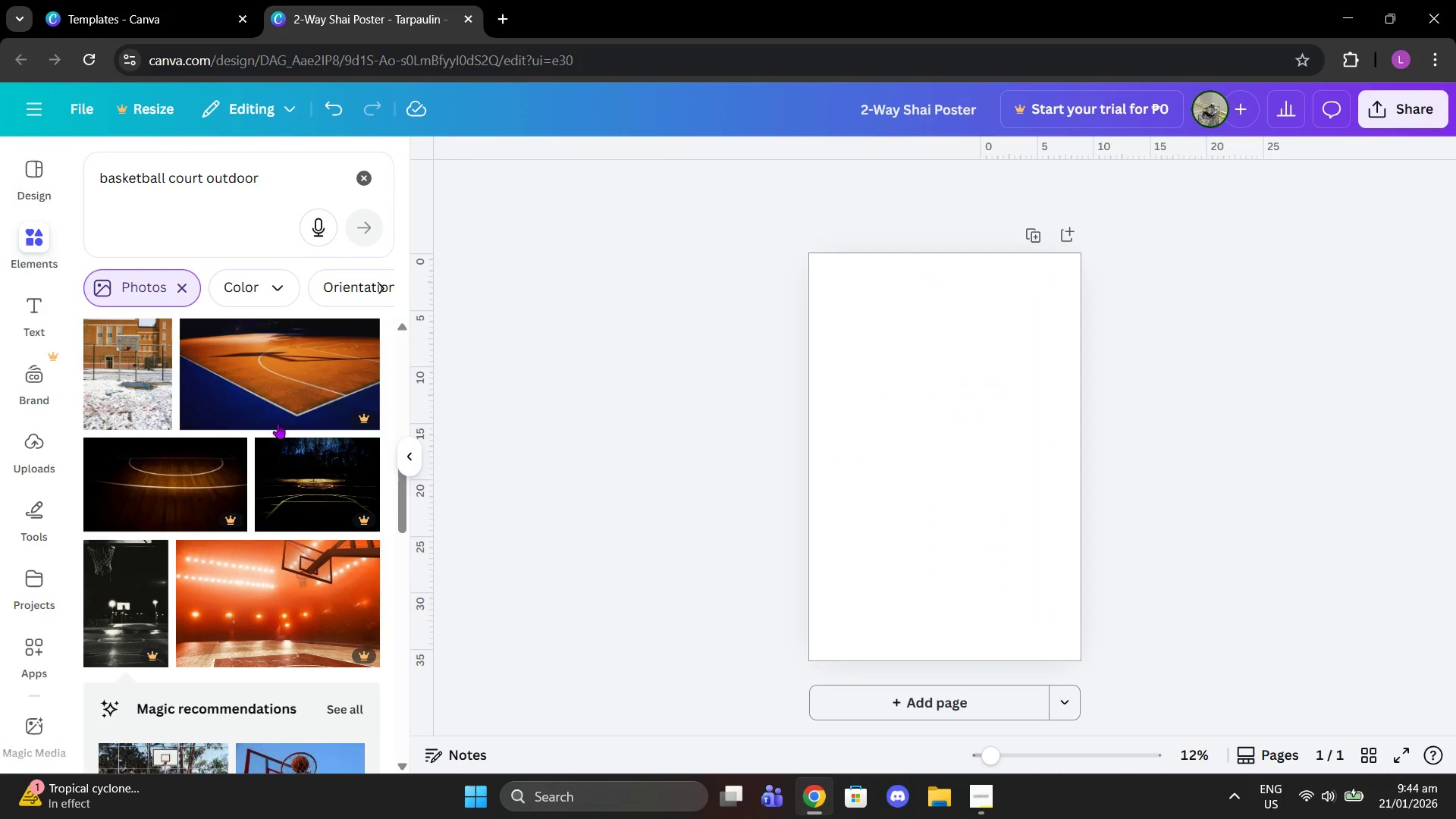 
scroll: coordinate [234, 474], scroll_direction: down, amount: 2.0
 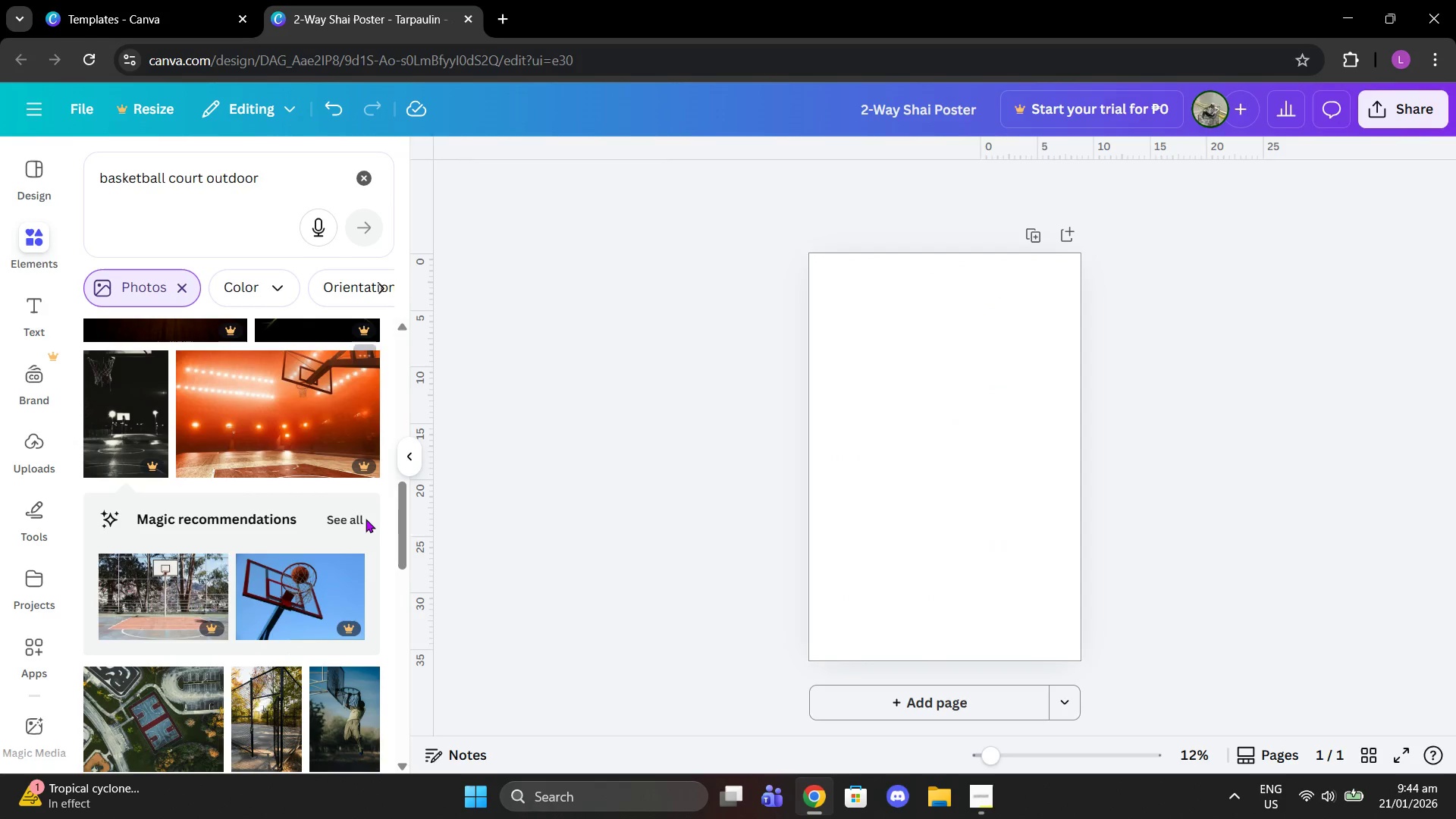 
left_click([361, 525])
 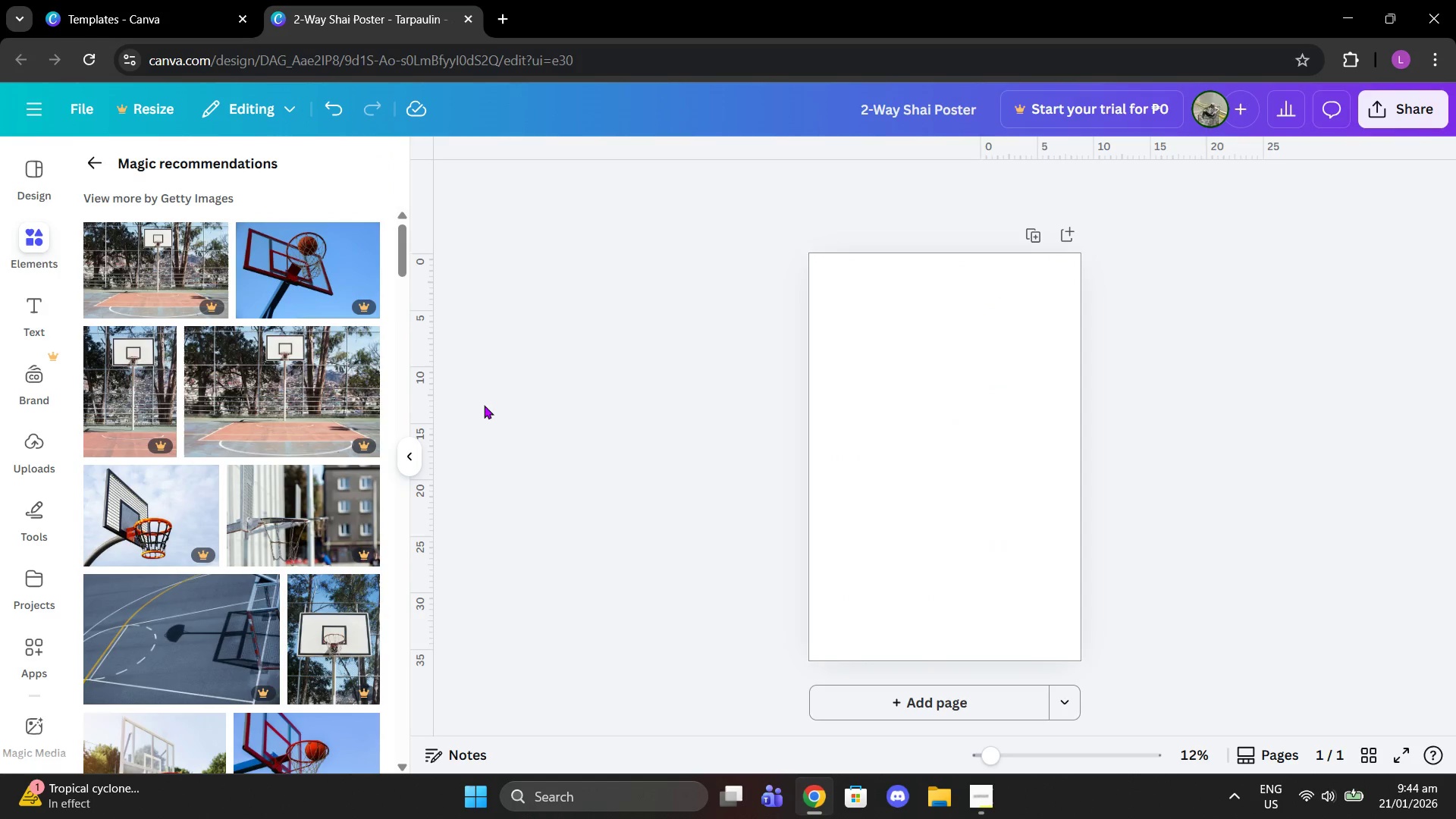 
scroll: coordinate [312, 456], scroll_direction: down, amount: 10.0
 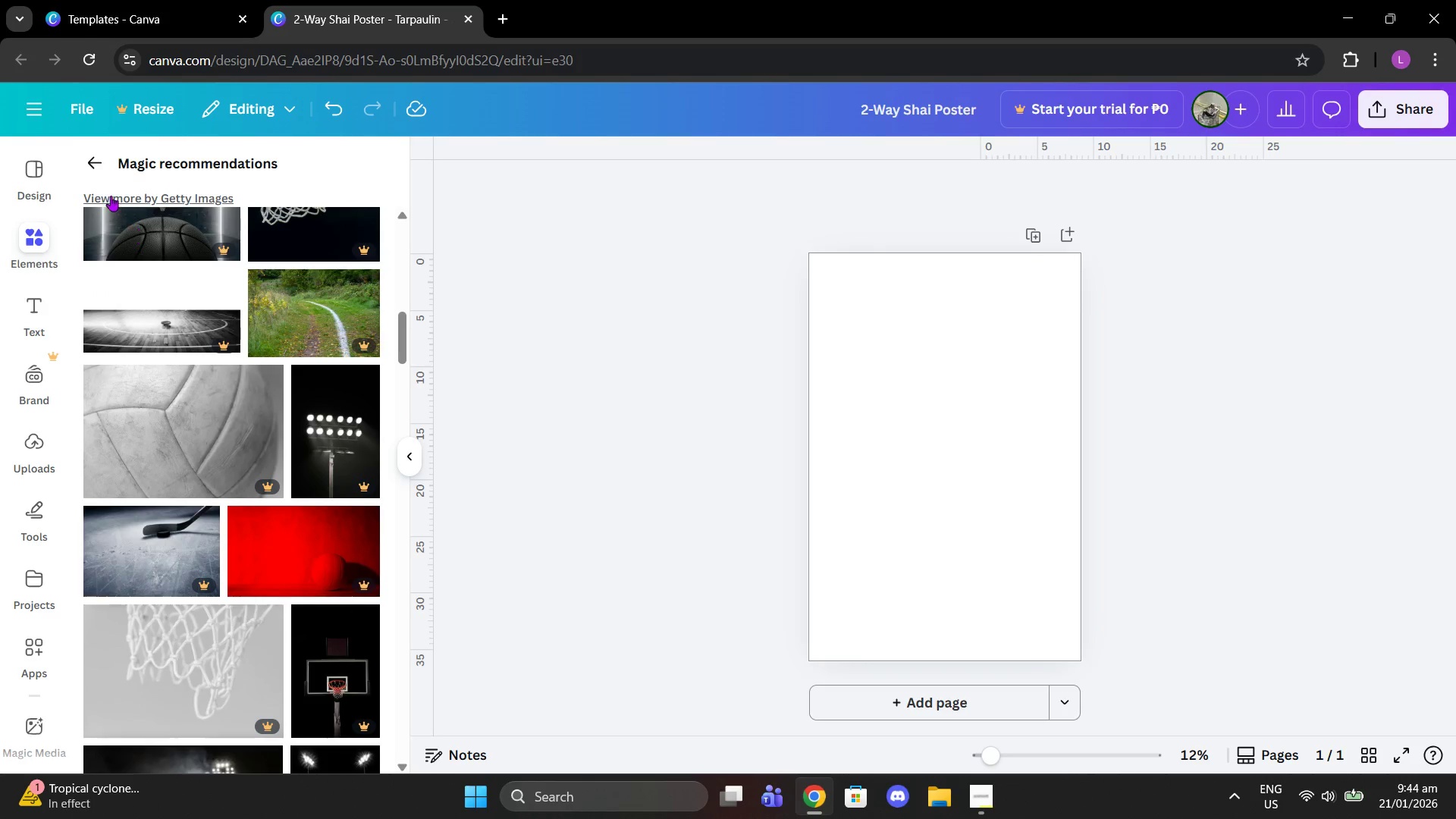 
left_click([96, 168])
 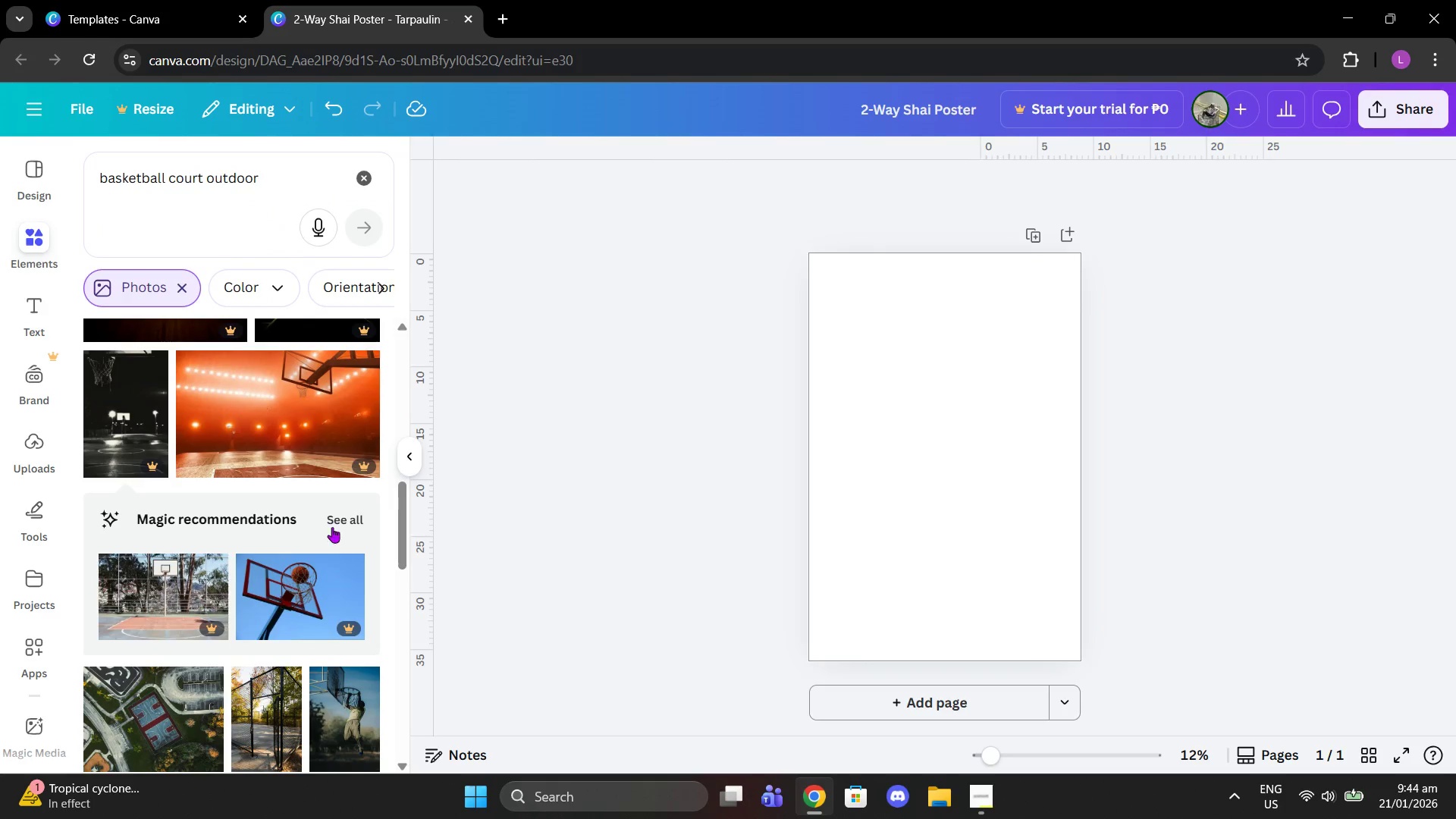 
scroll: coordinate [290, 538], scroll_direction: down, amount: 14.0
 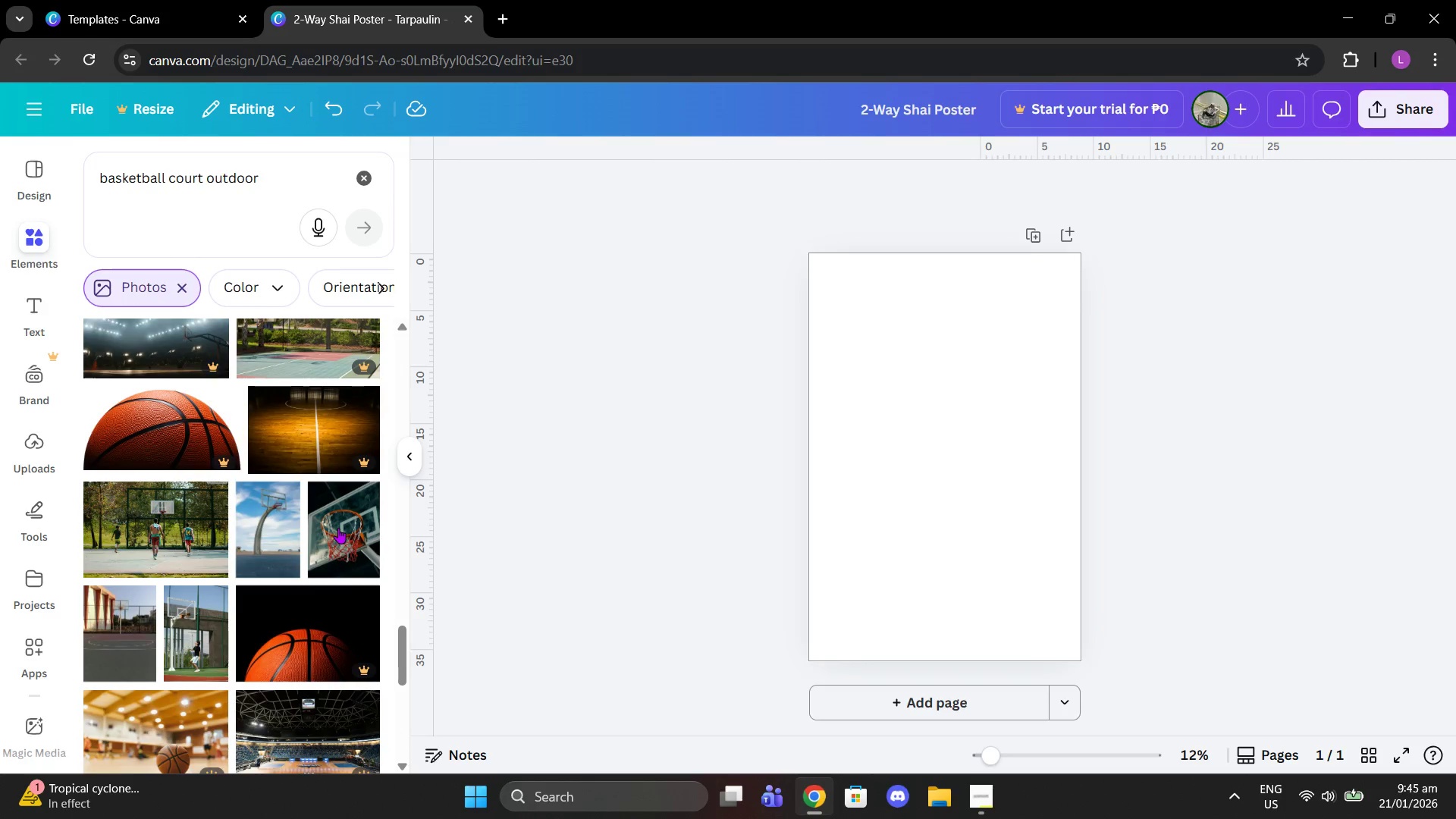 
left_click([133, 624])
 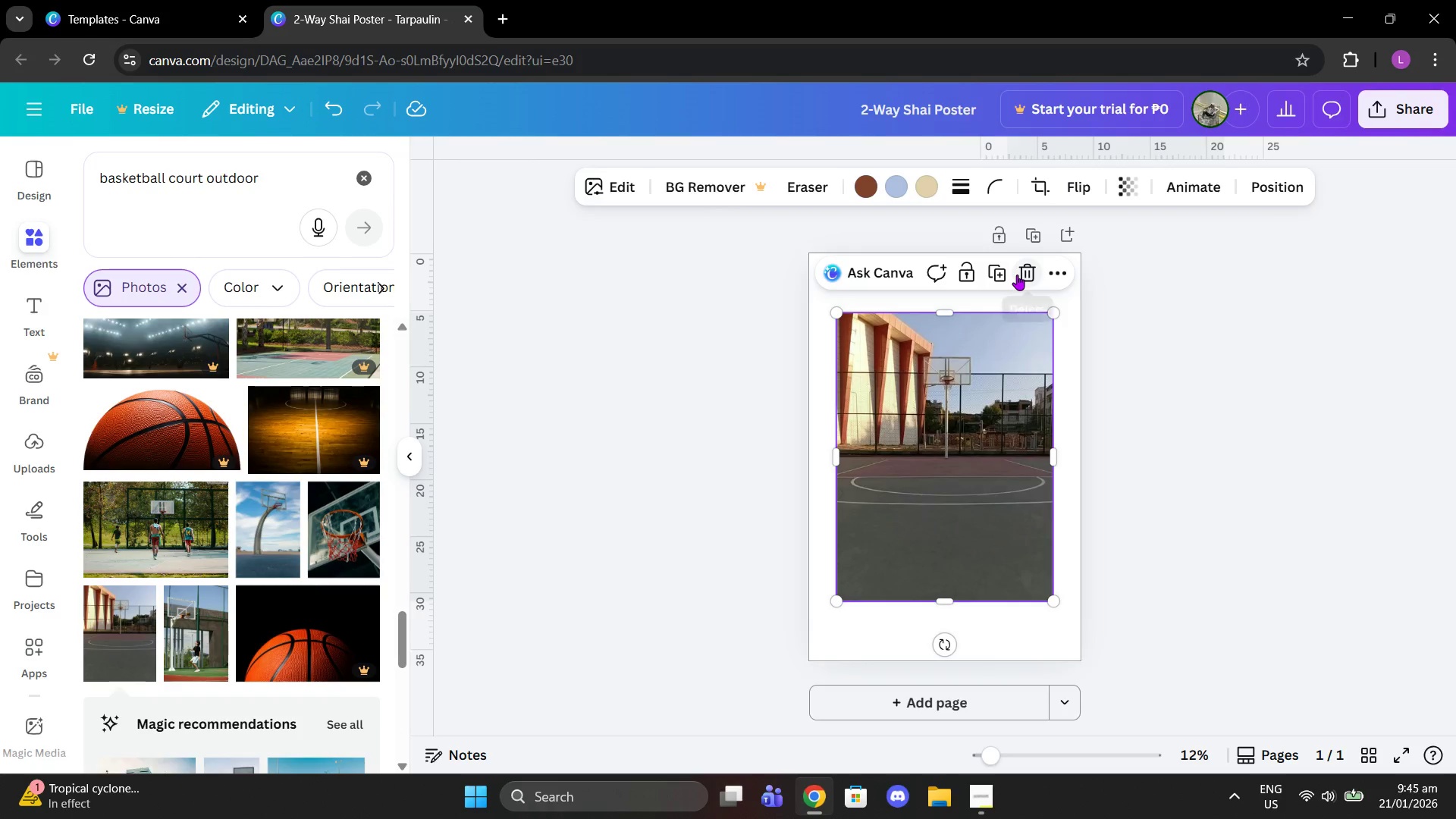 
left_click([1017, 275])
 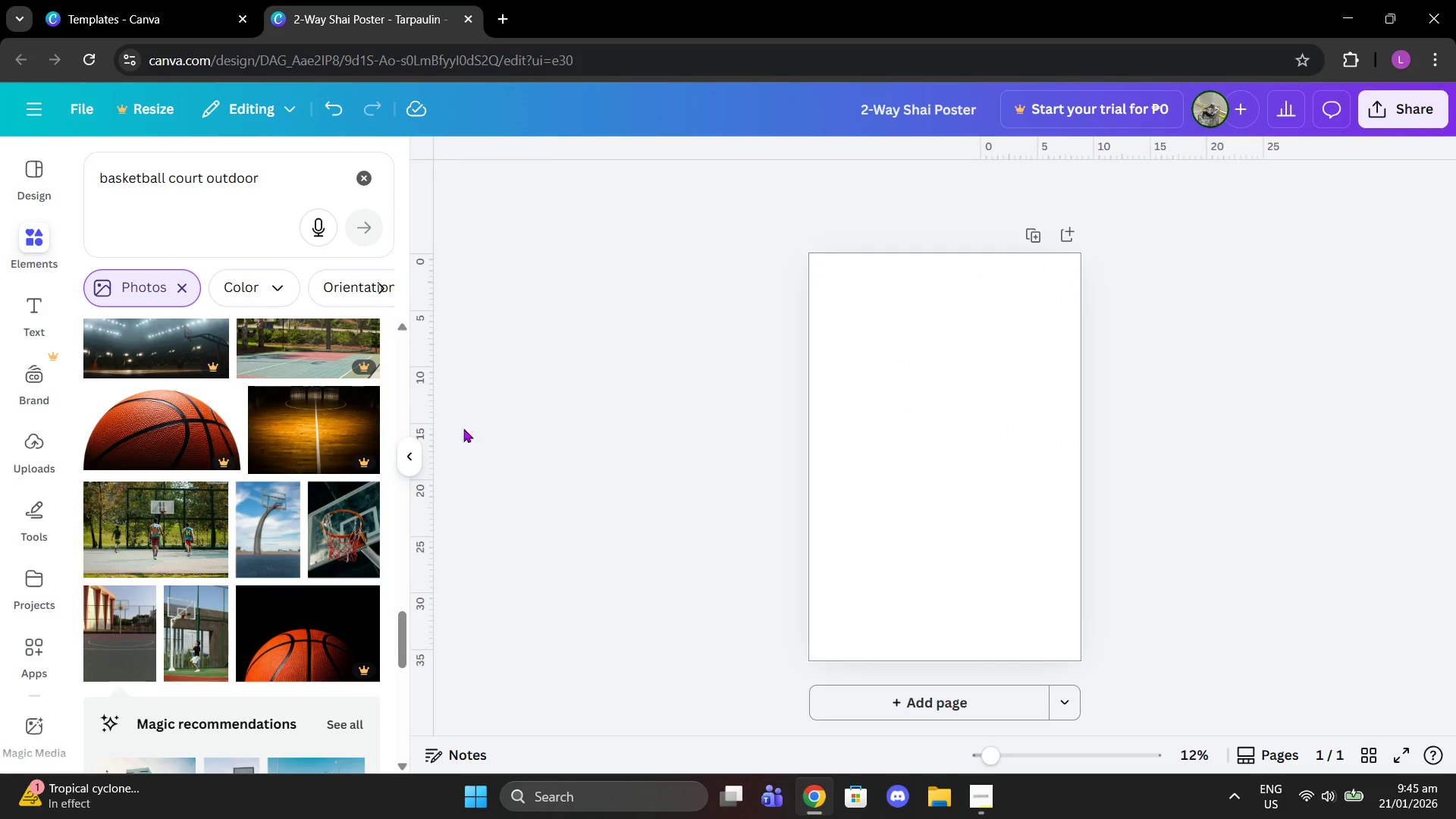 
scroll: coordinate [216, 474], scroll_direction: down, amount: 4.0
 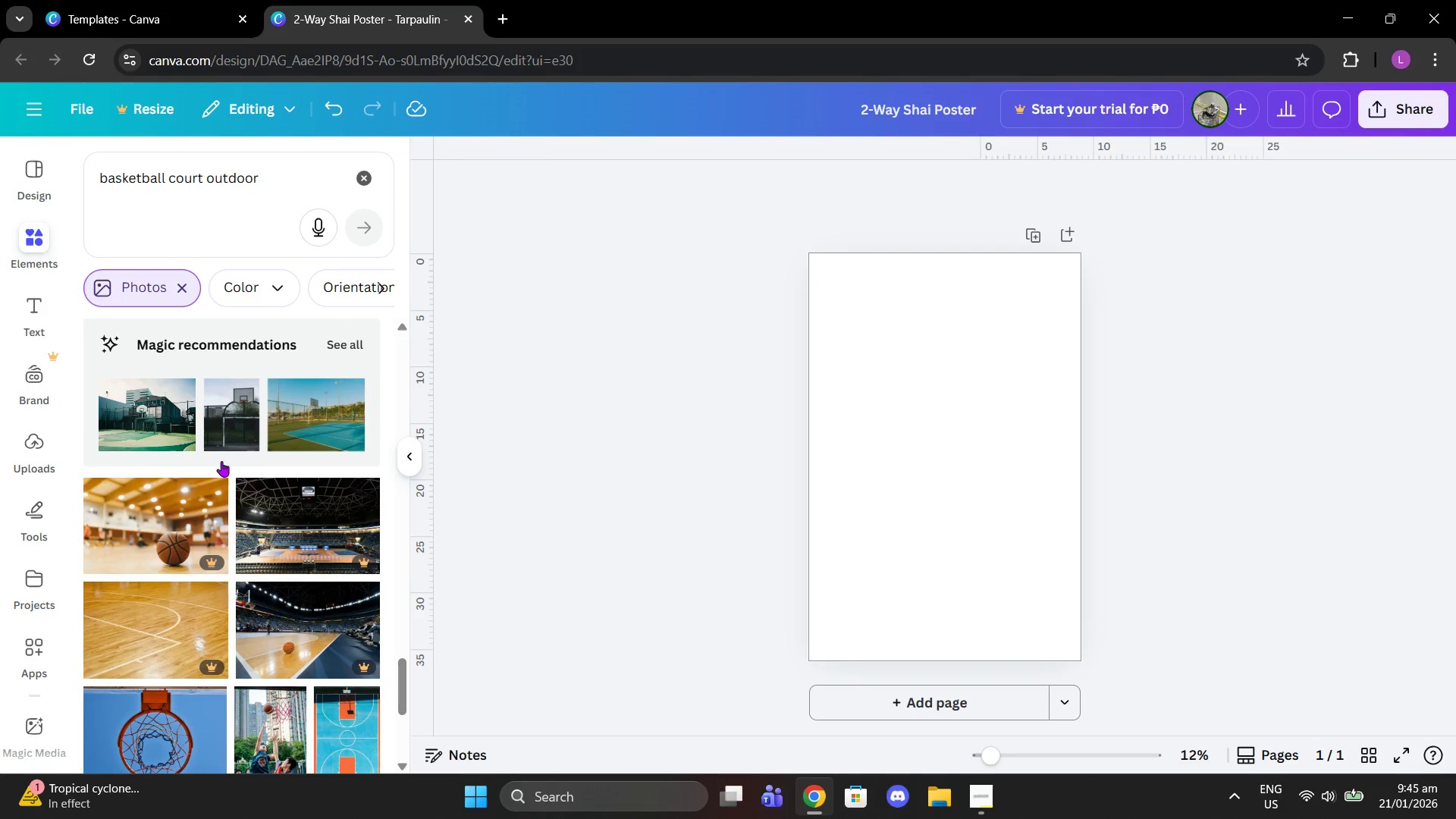 
left_click([234, 403])
 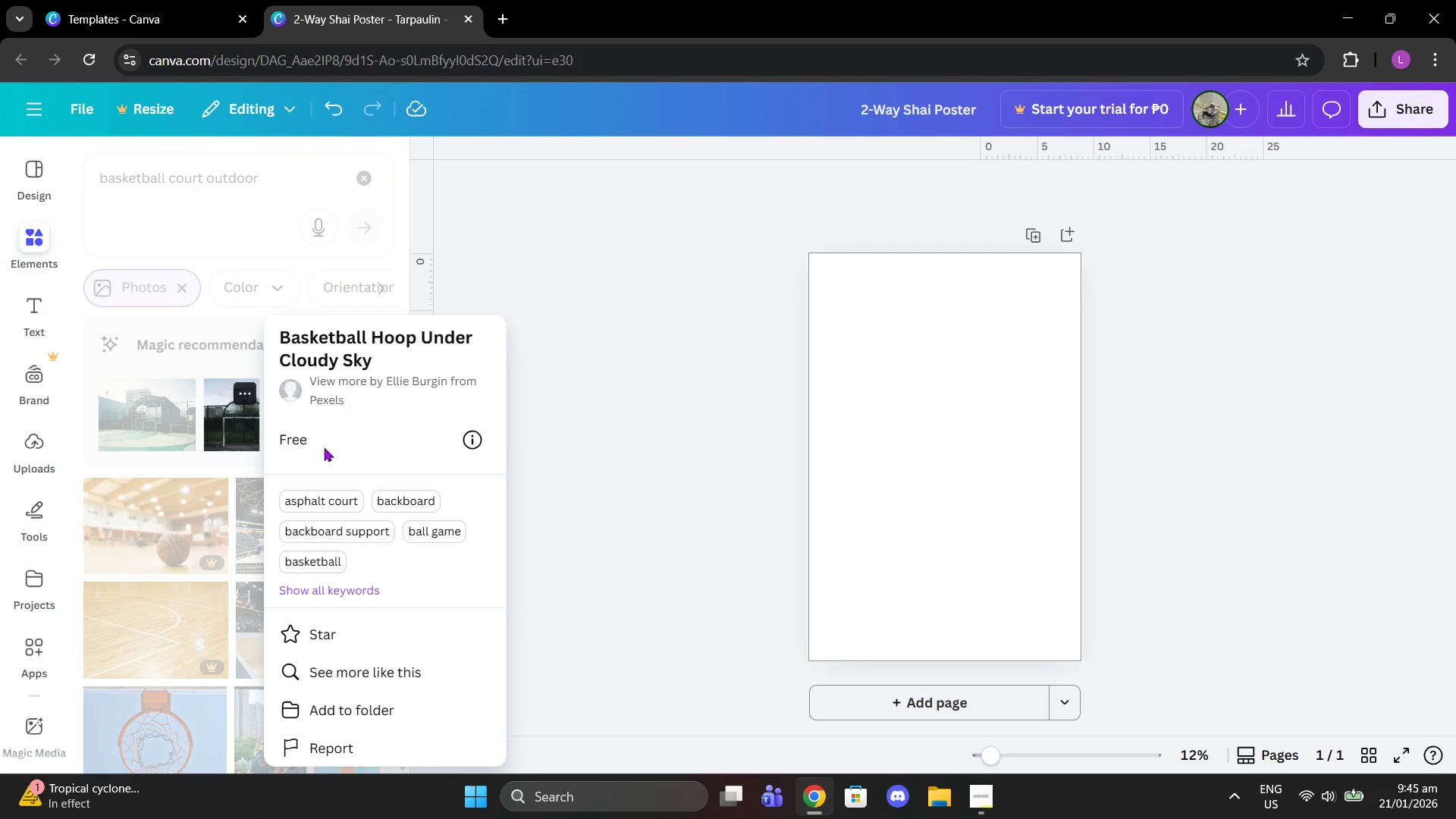 
left_click([554, 427])
 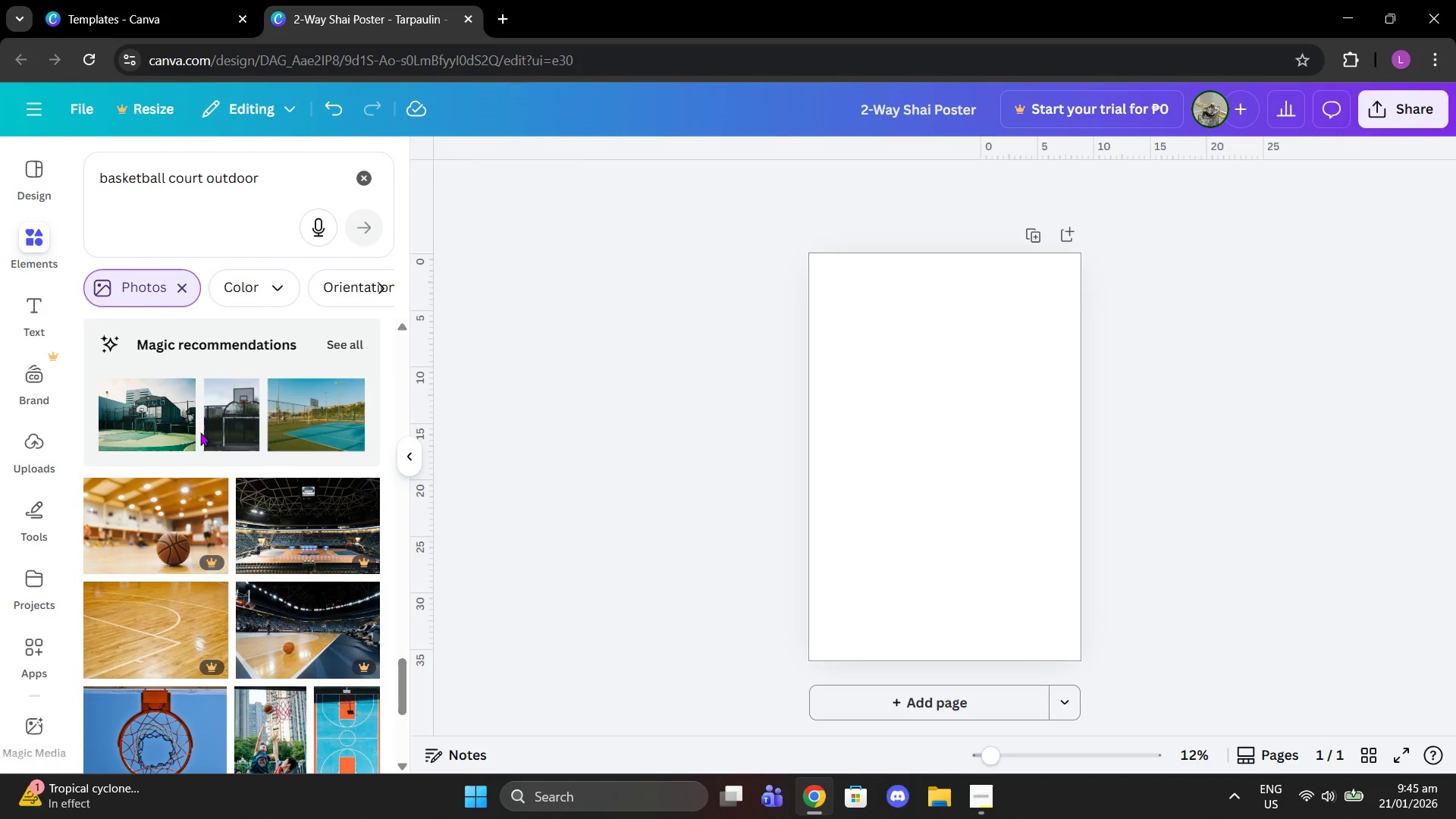 
double_click([219, 432])
 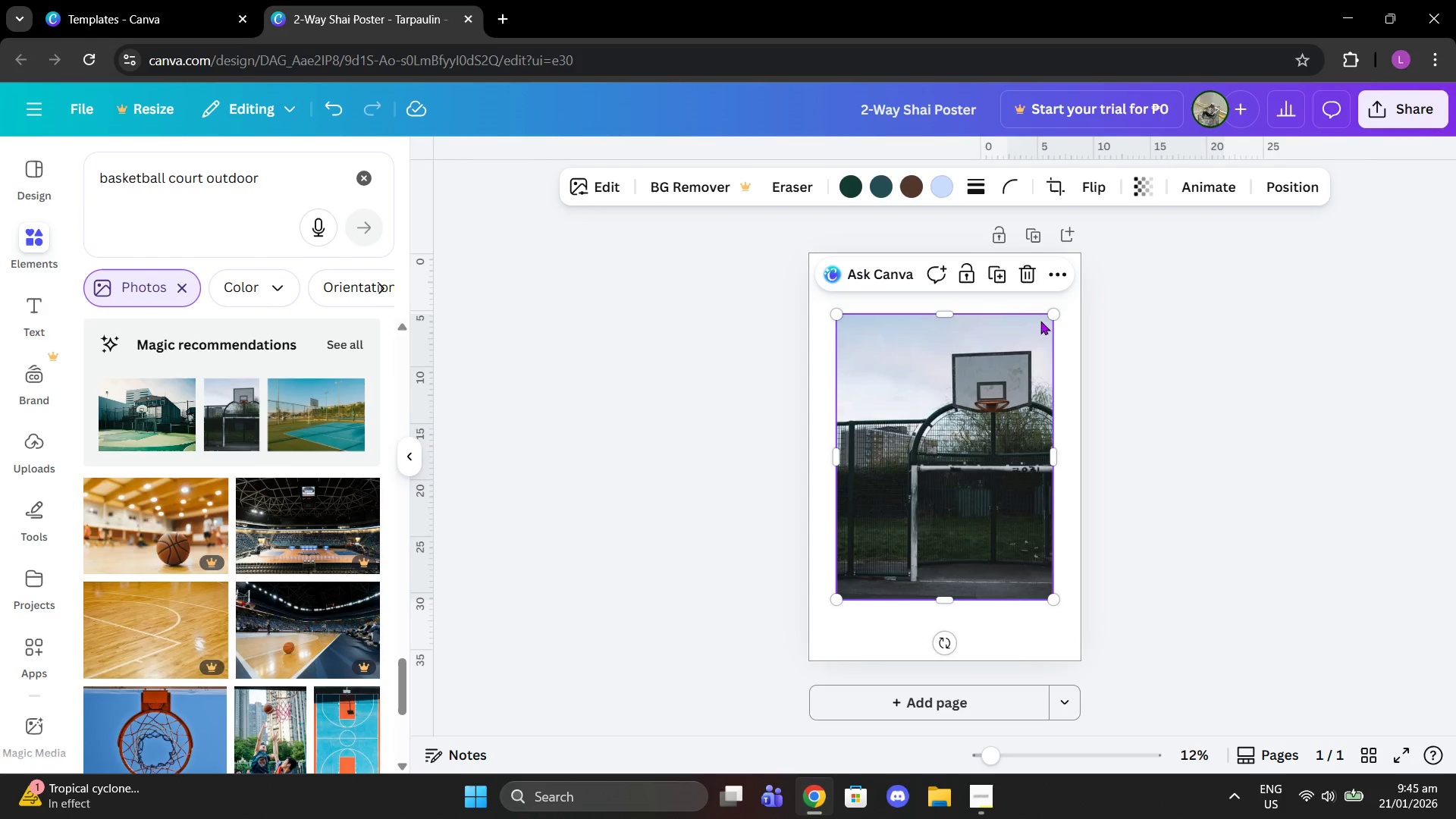 
left_click([1015, 275])
 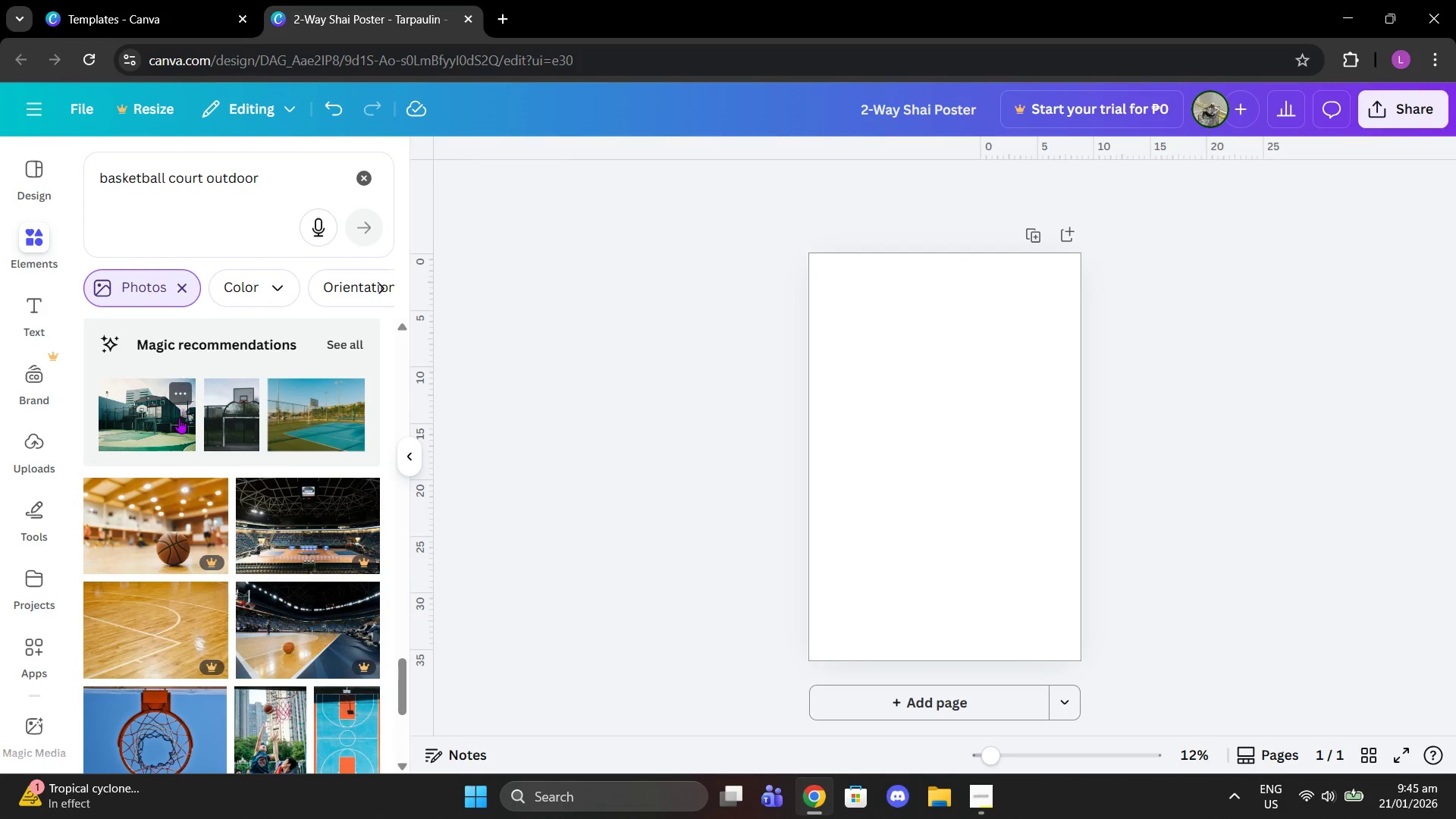 
left_click([179, 418])
 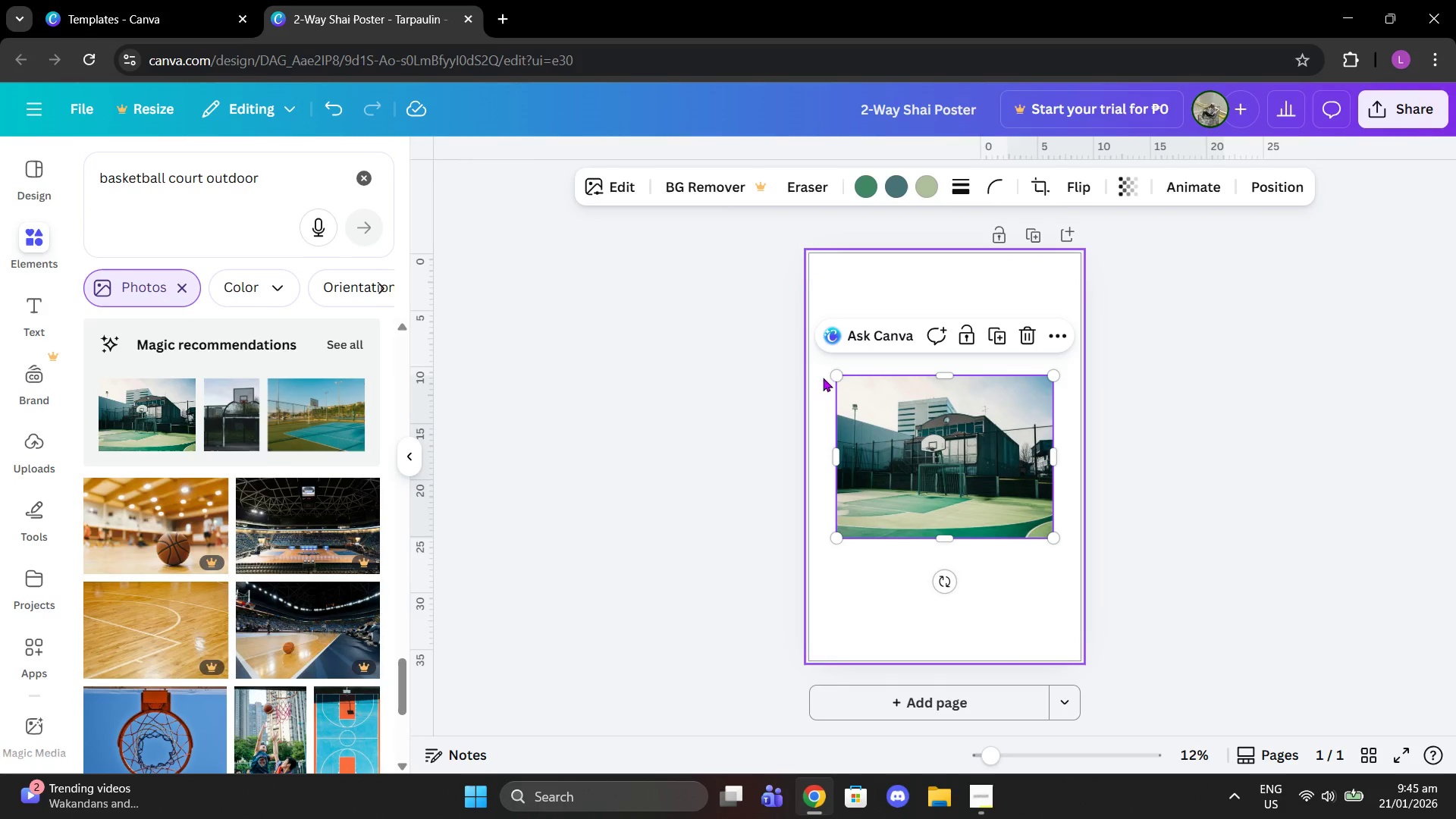 
left_click_drag(start_coordinate=[827, 374], to_coordinate=[824, 372])
 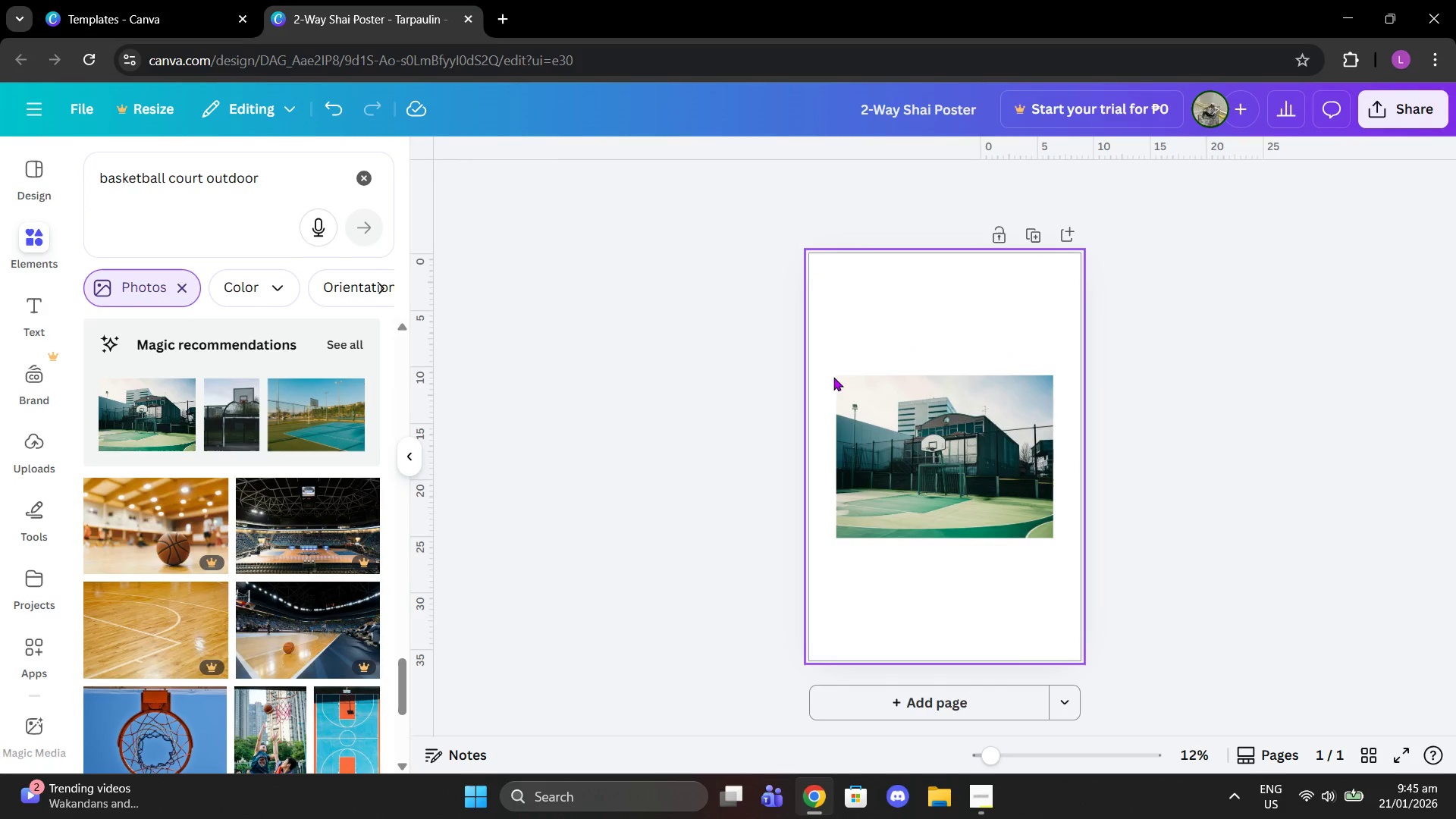 
left_click([836, 381])
 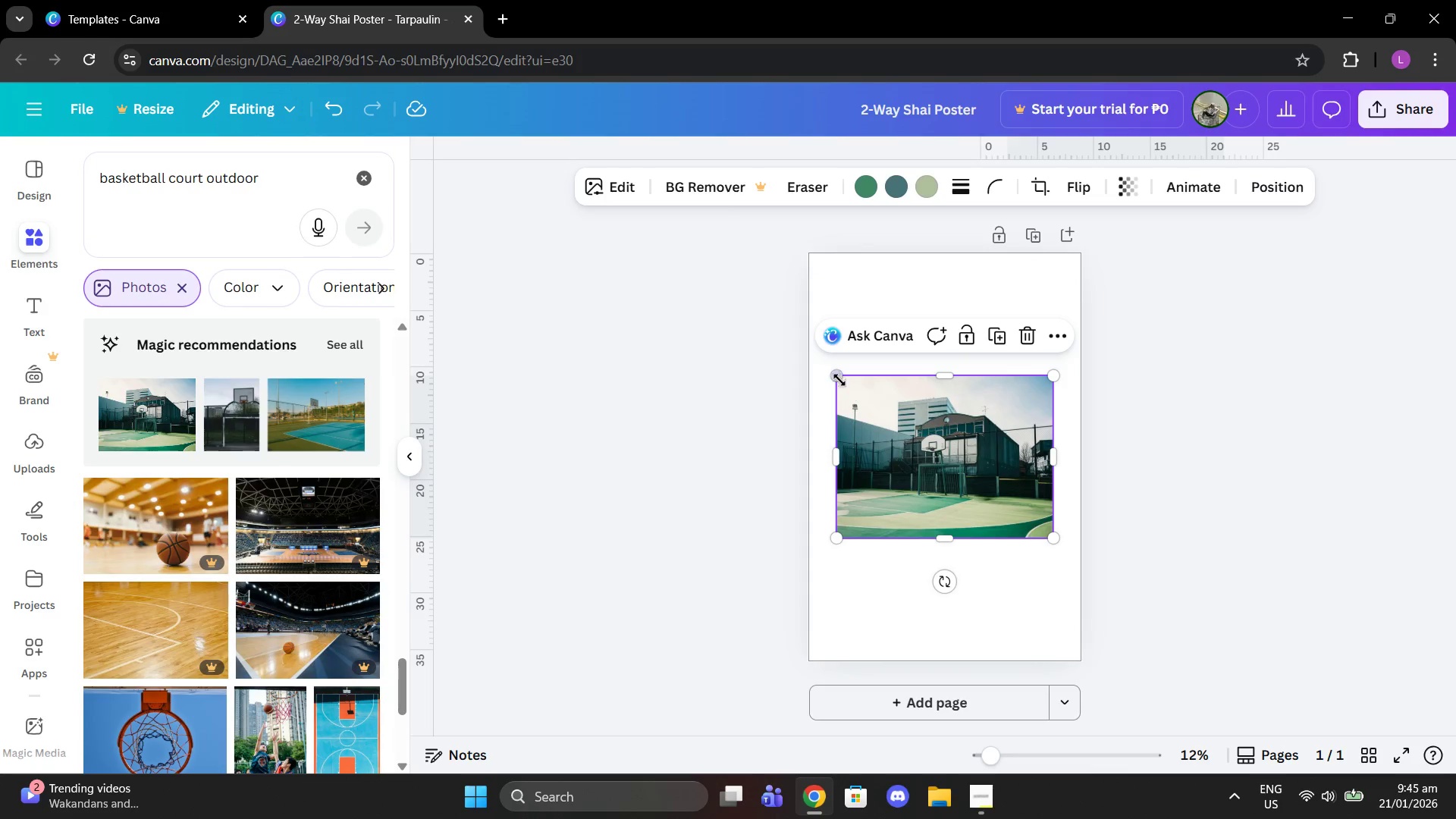 
left_click_drag(start_coordinate=[836, 376], to_coordinate=[671, 222])
 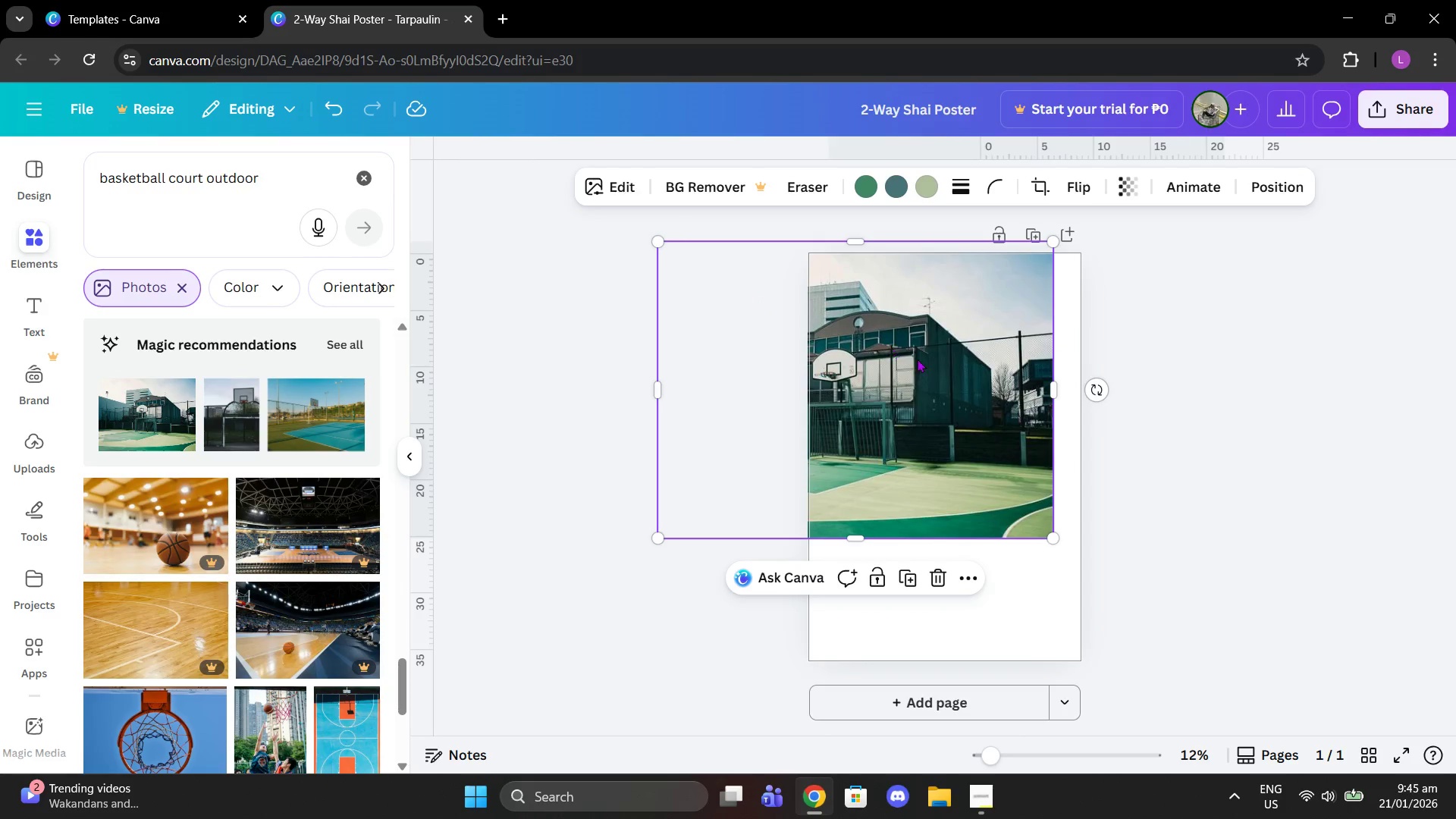 
left_click_drag(start_coordinate=[920, 359], to_coordinate=[958, 391])
 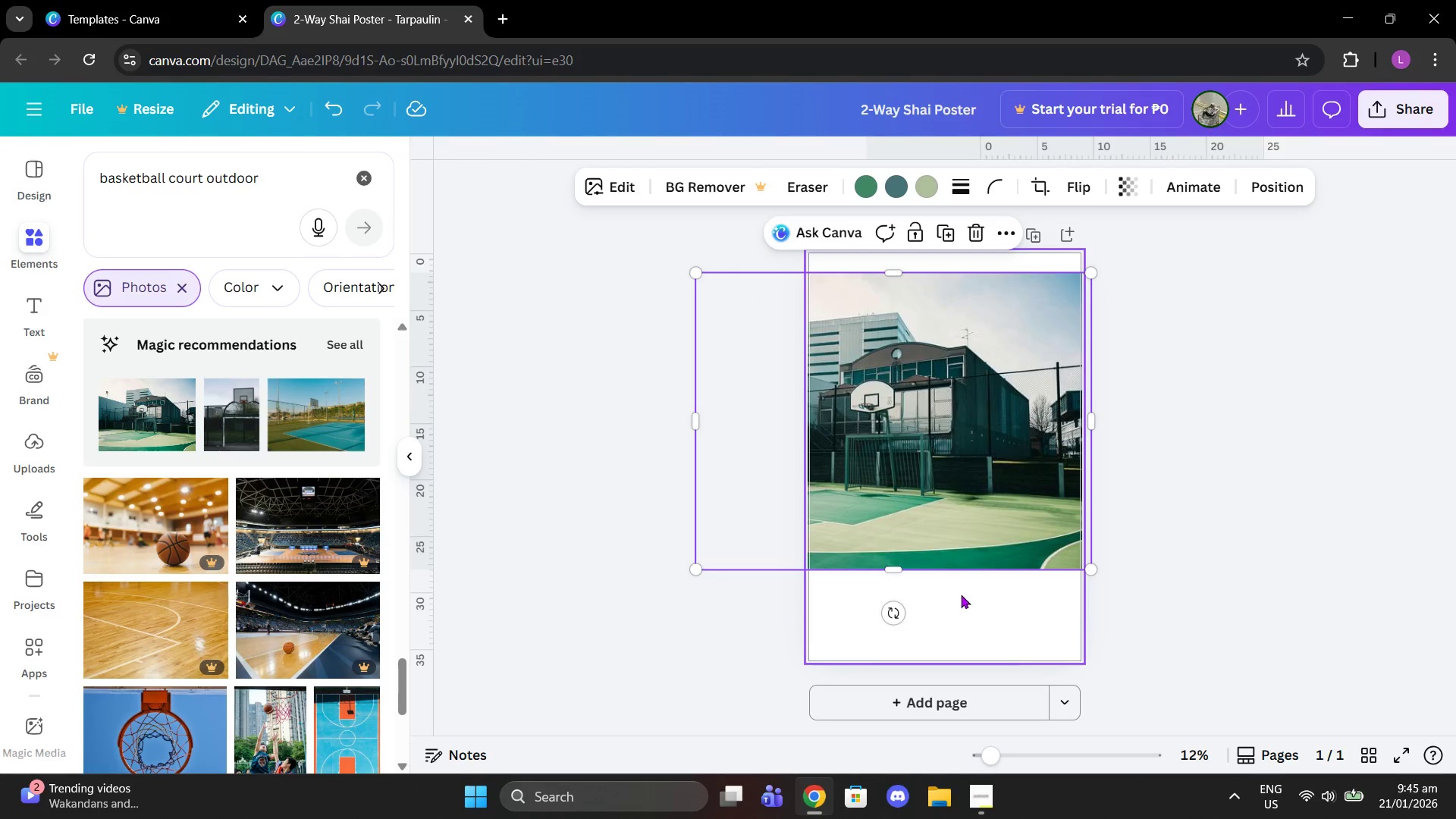 
left_click([949, 538])
 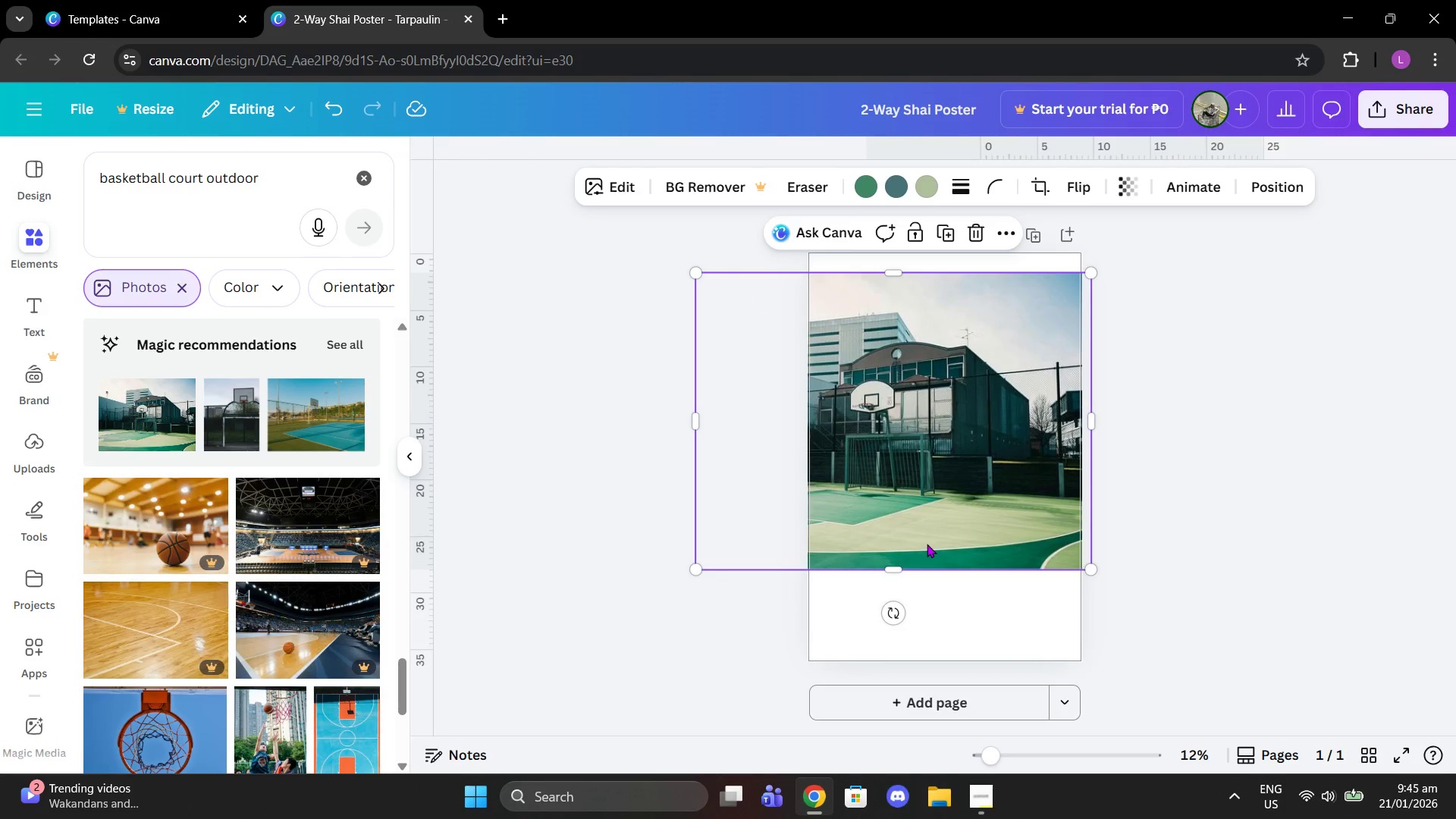 
key(Backquote)
 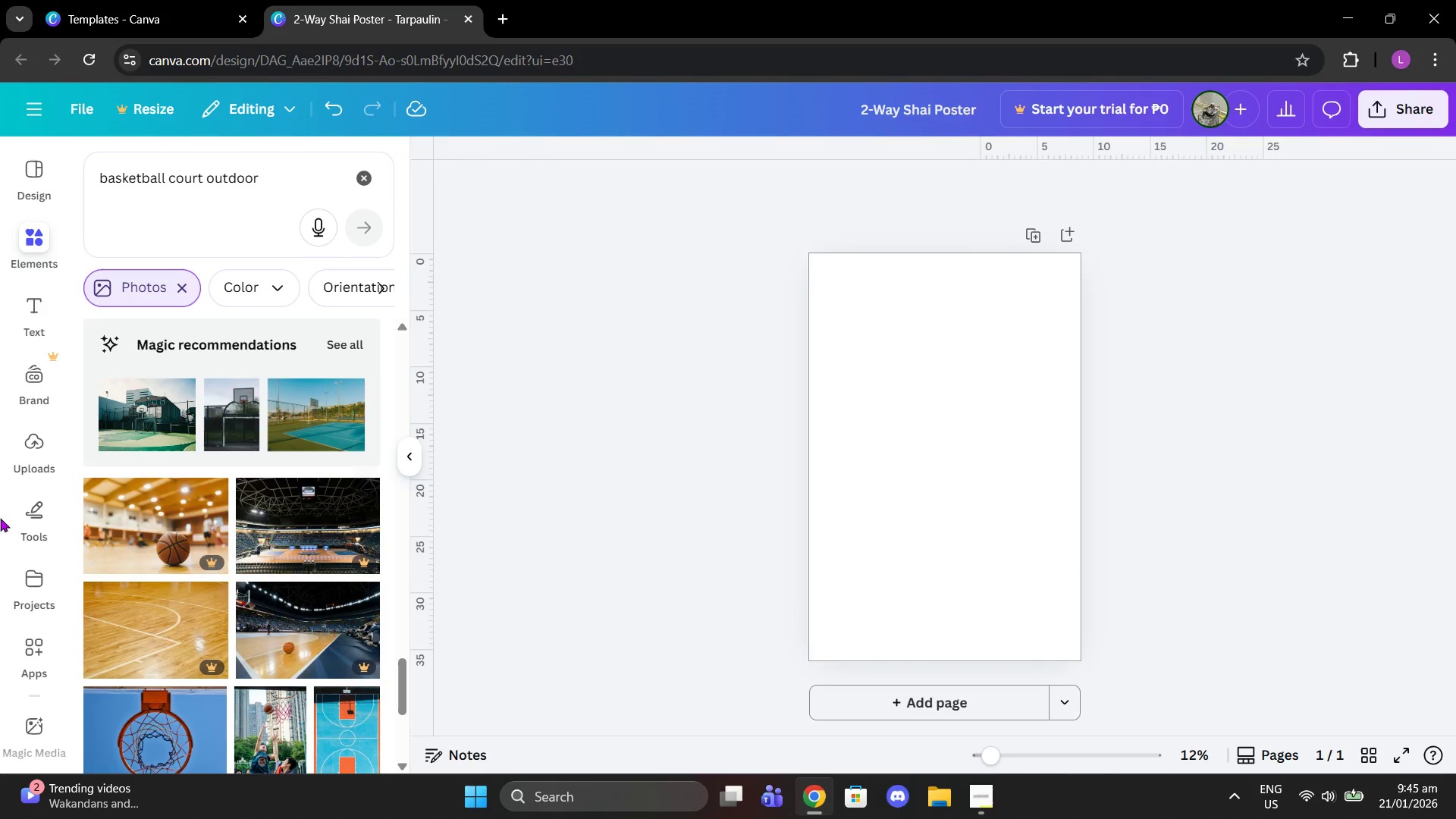 
key(Delete)
 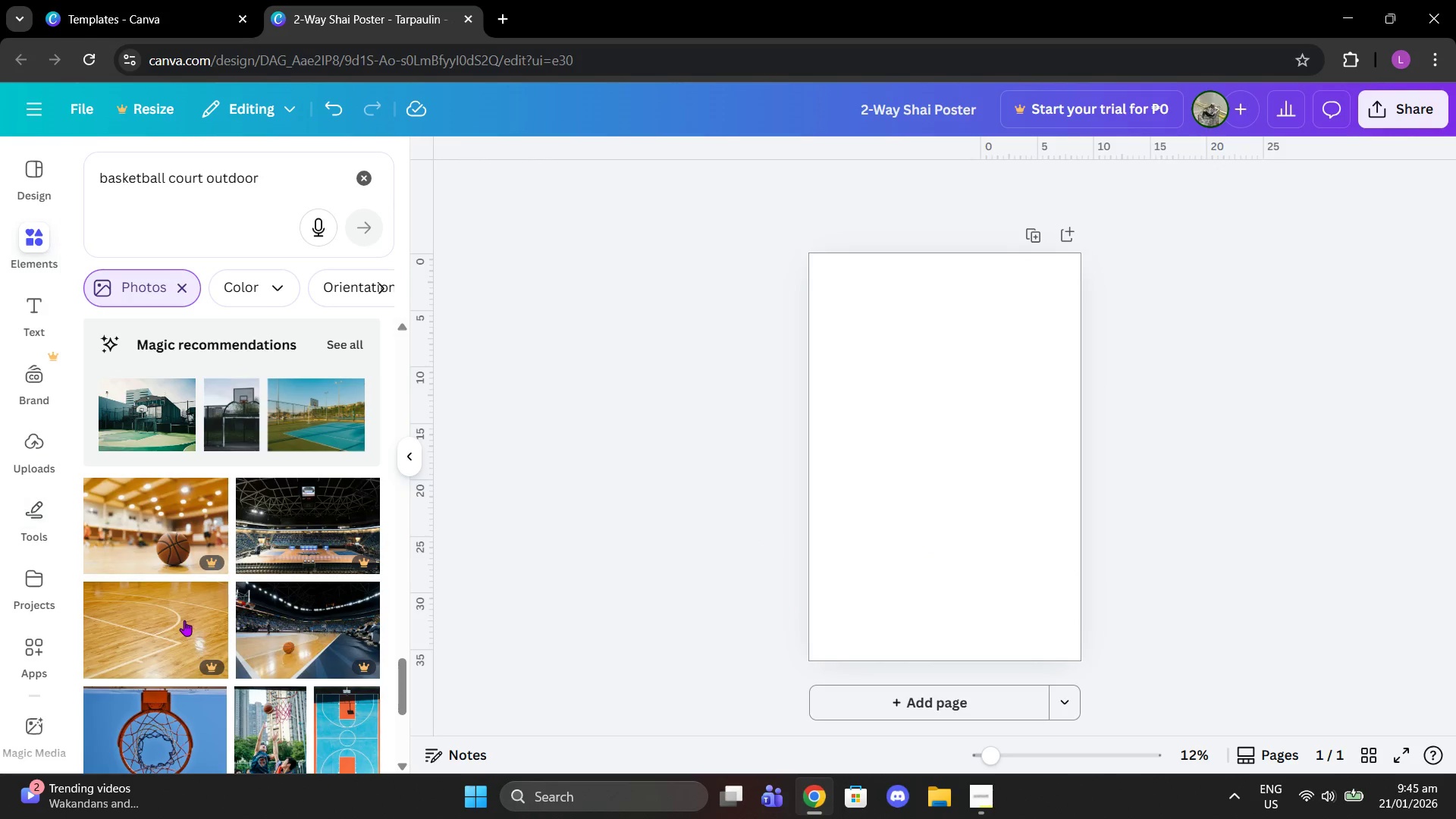 
scroll: coordinate [265, 568], scroll_direction: down, amount: 8.0
 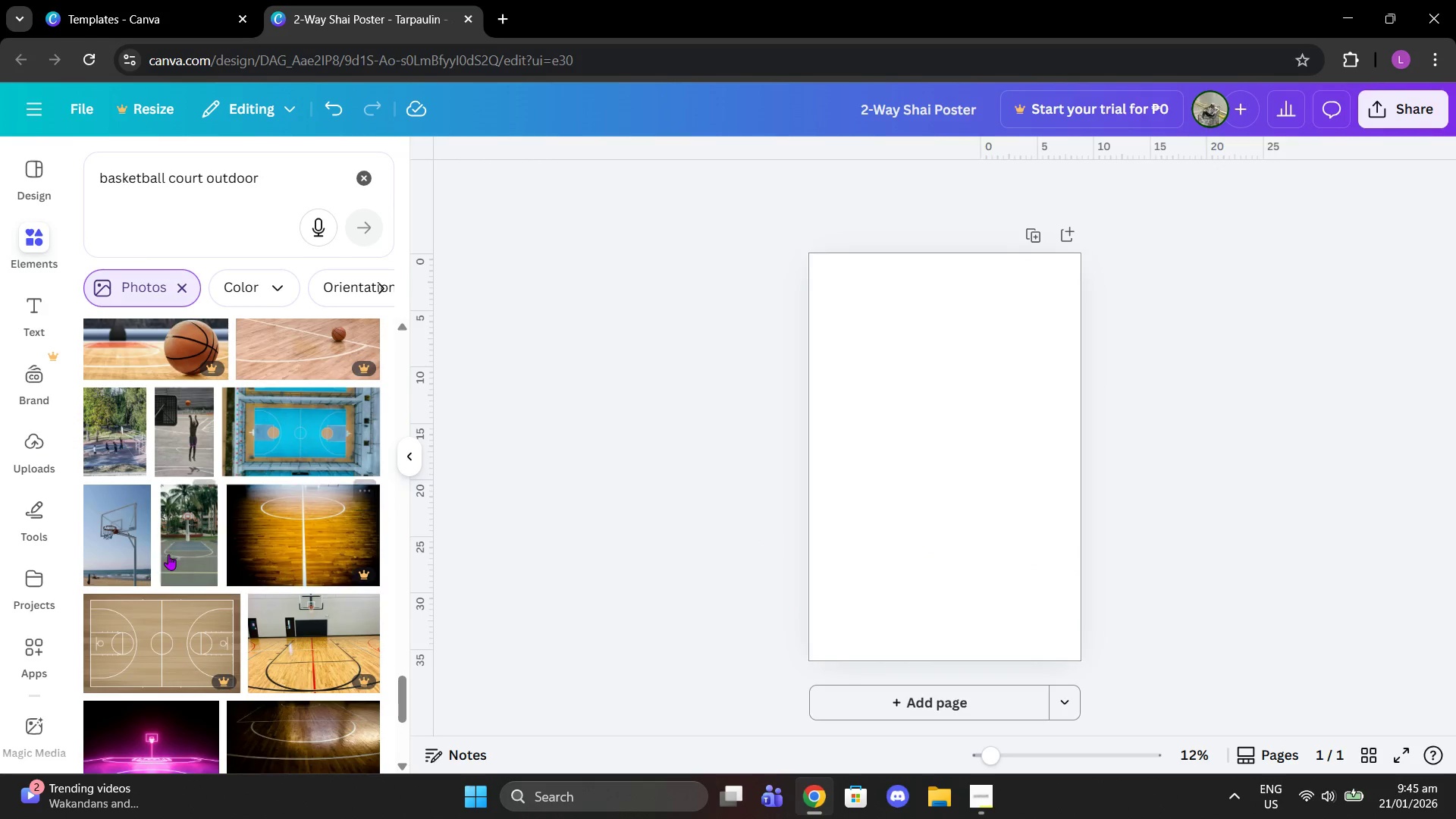 
left_click([168, 554])
 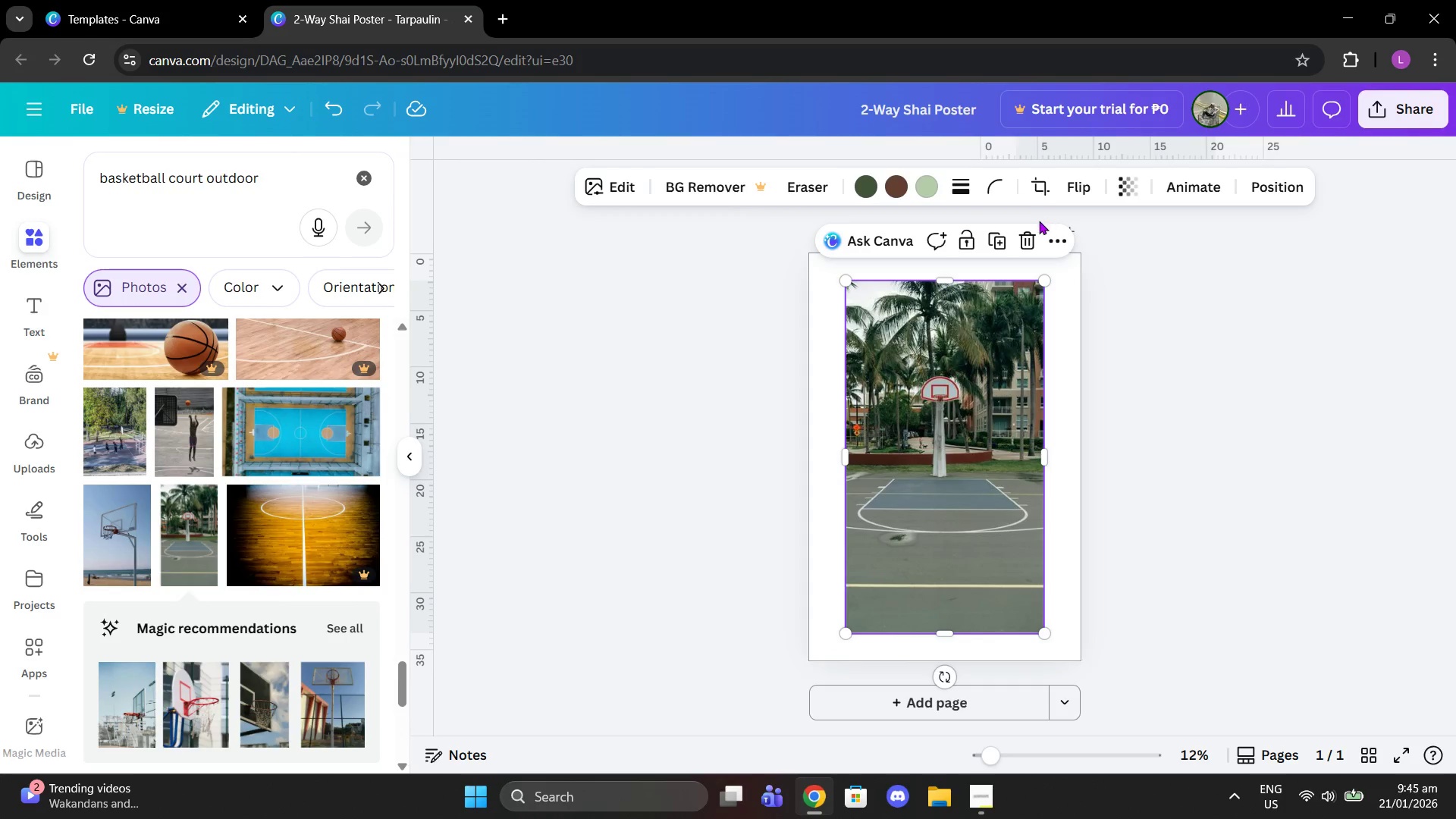 
left_click([1027, 236])
 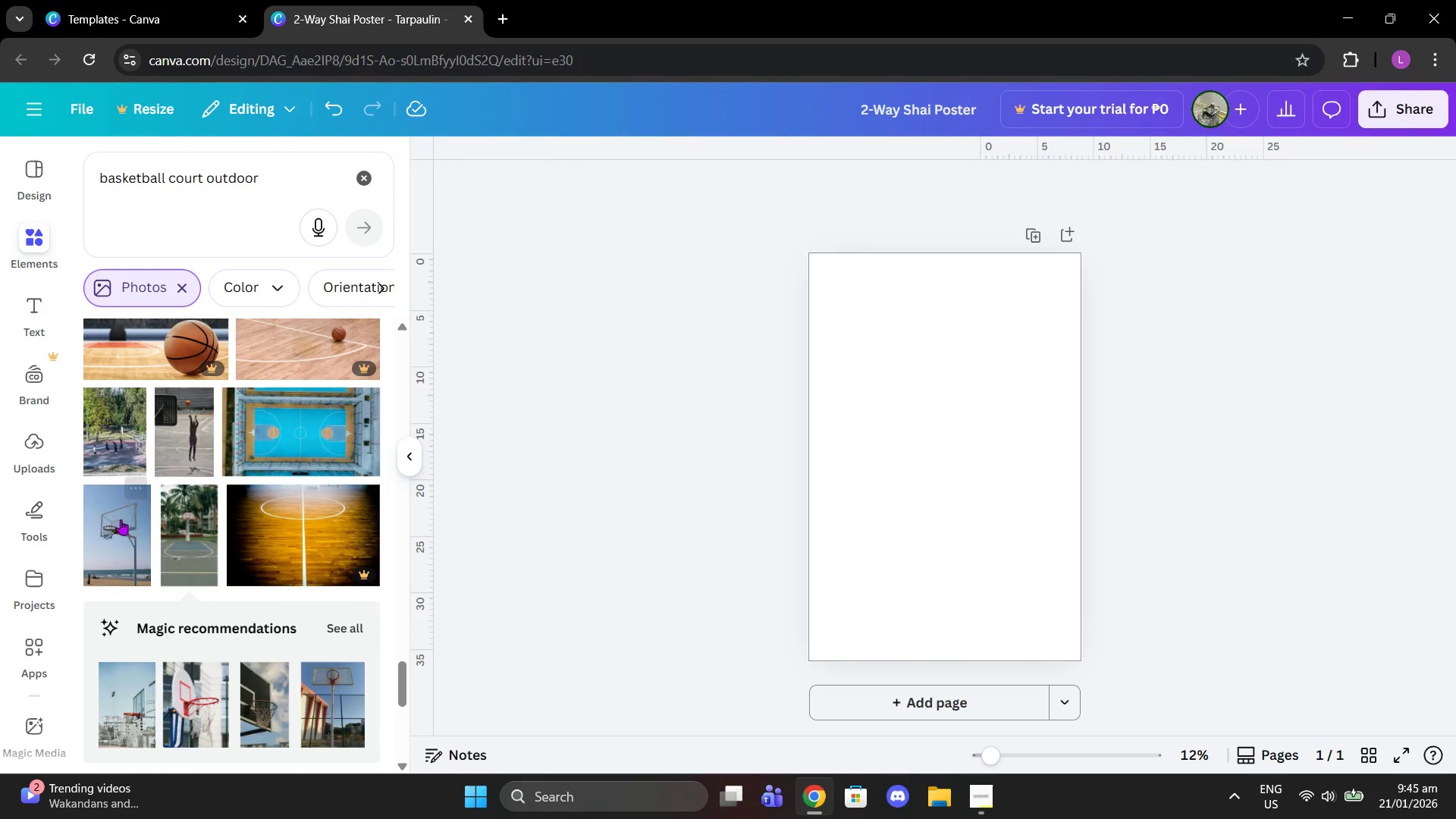 
scroll: coordinate [292, 552], scroll_direction: down, amount: 8.0
 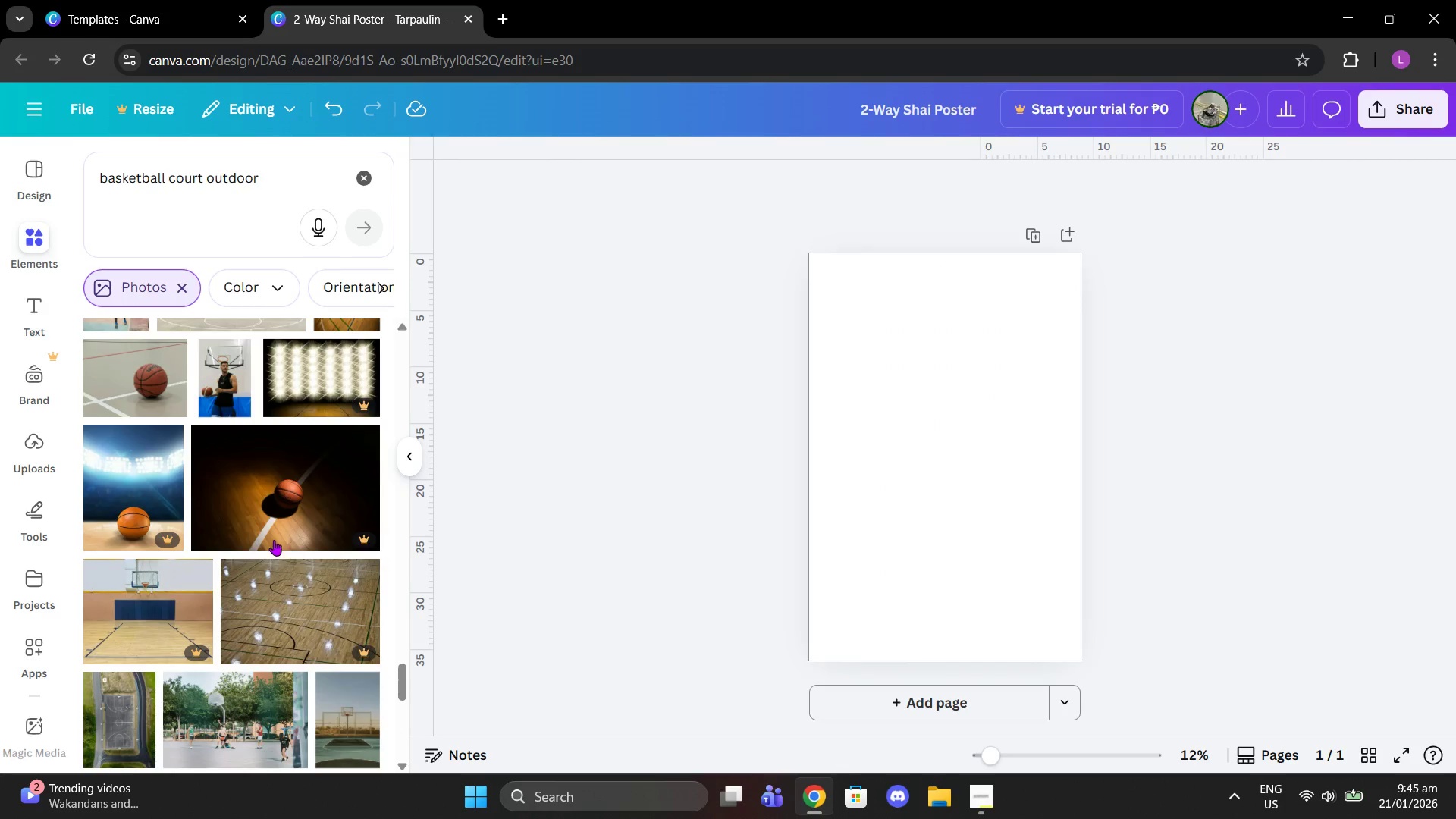 
scroll: coordinate [257, 518], scroll_direction: down, amount: 3.0
 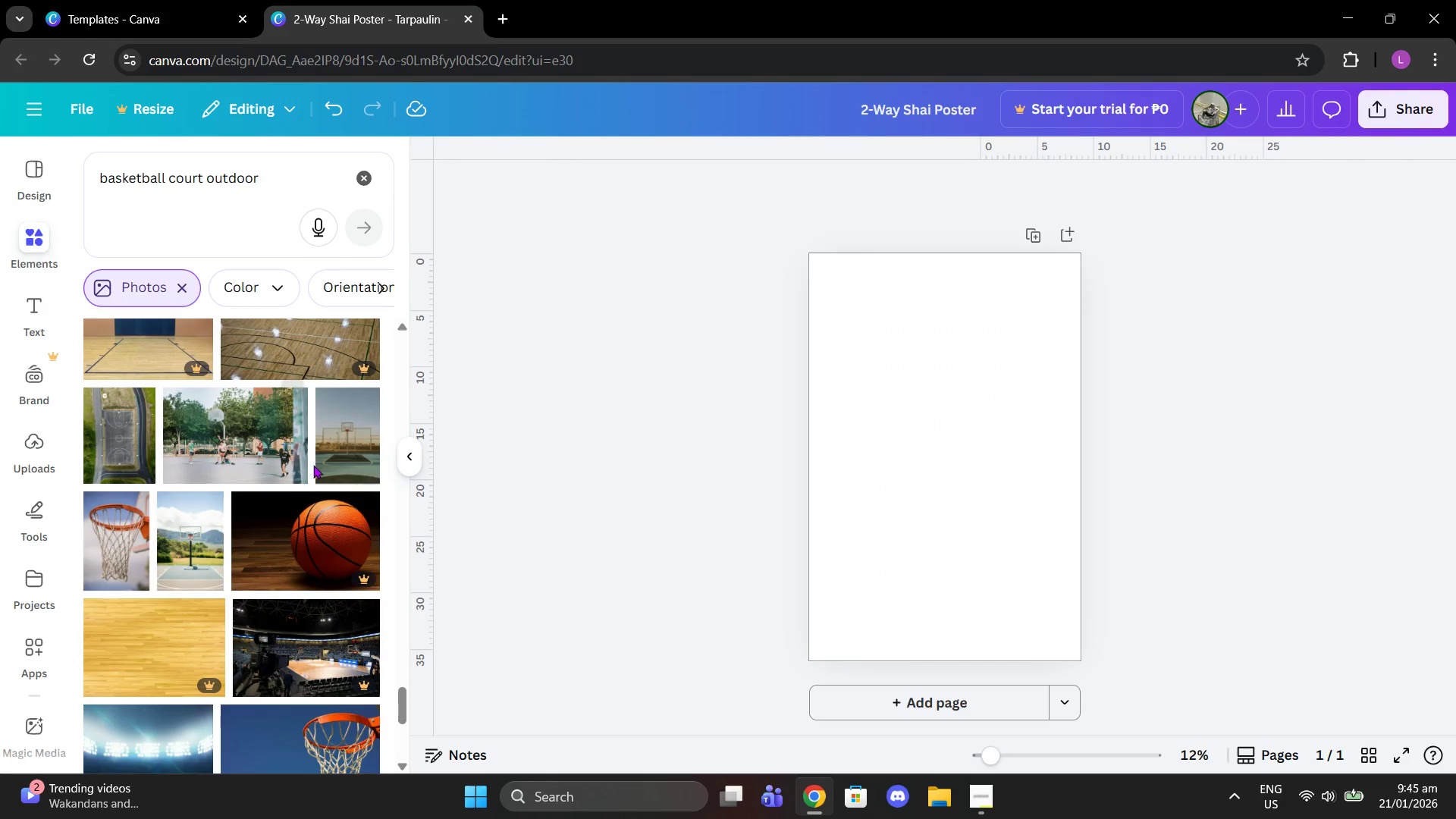 
left_click([336, 444])
 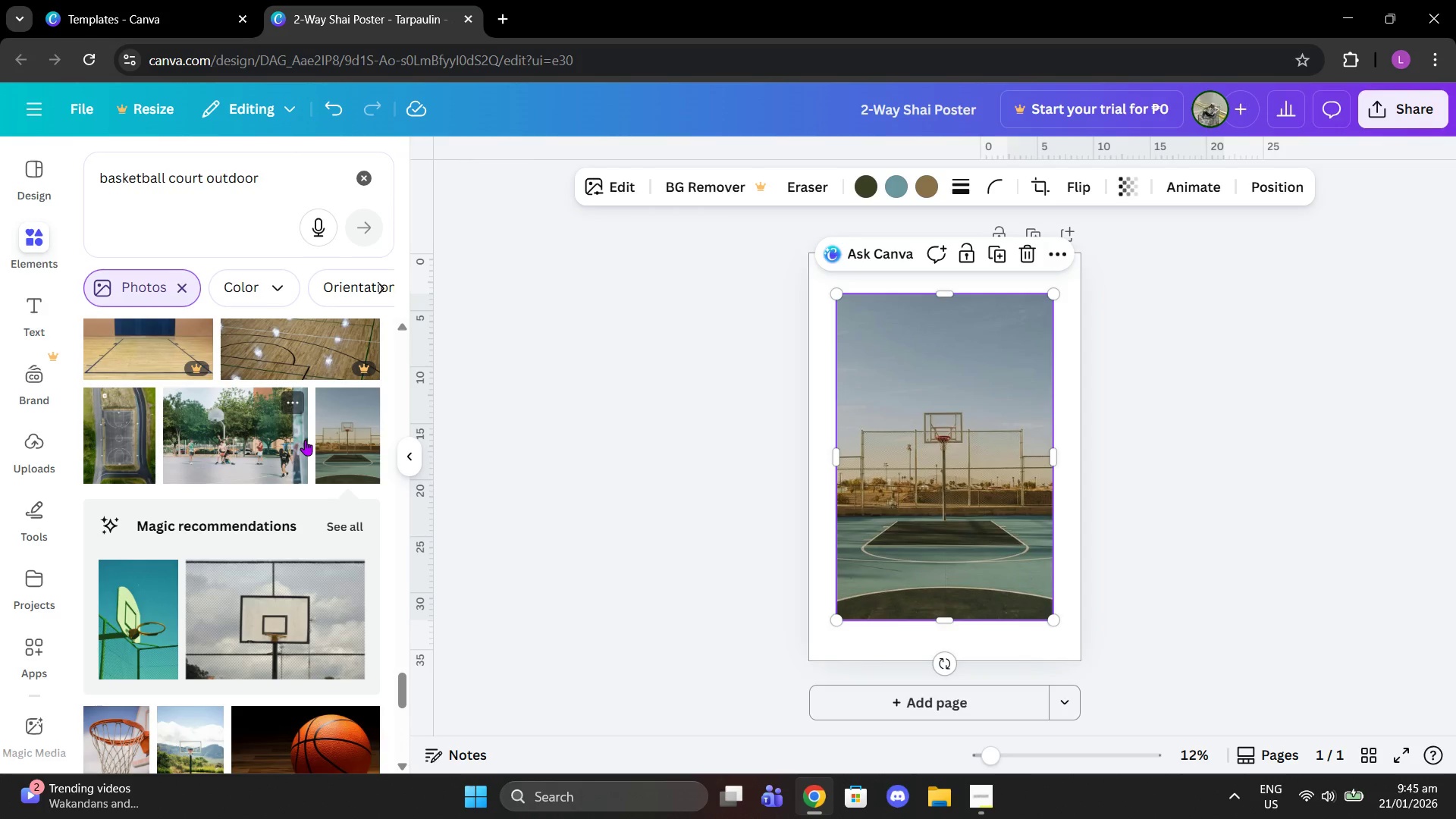 
wait(7.89)
 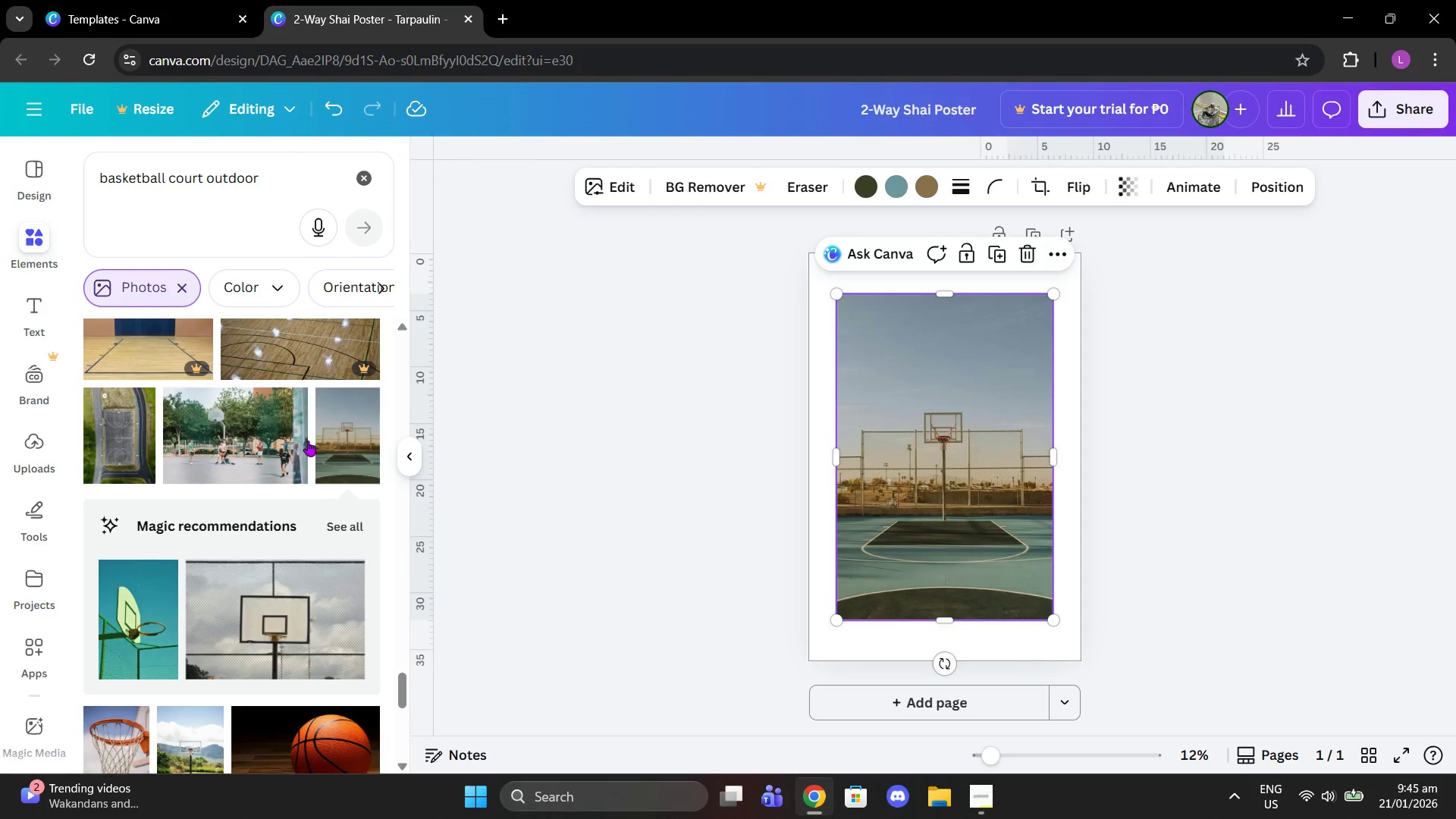 
left_click_drag(start_coordinate=[836, 295], to_coordinate=[800, 261])
 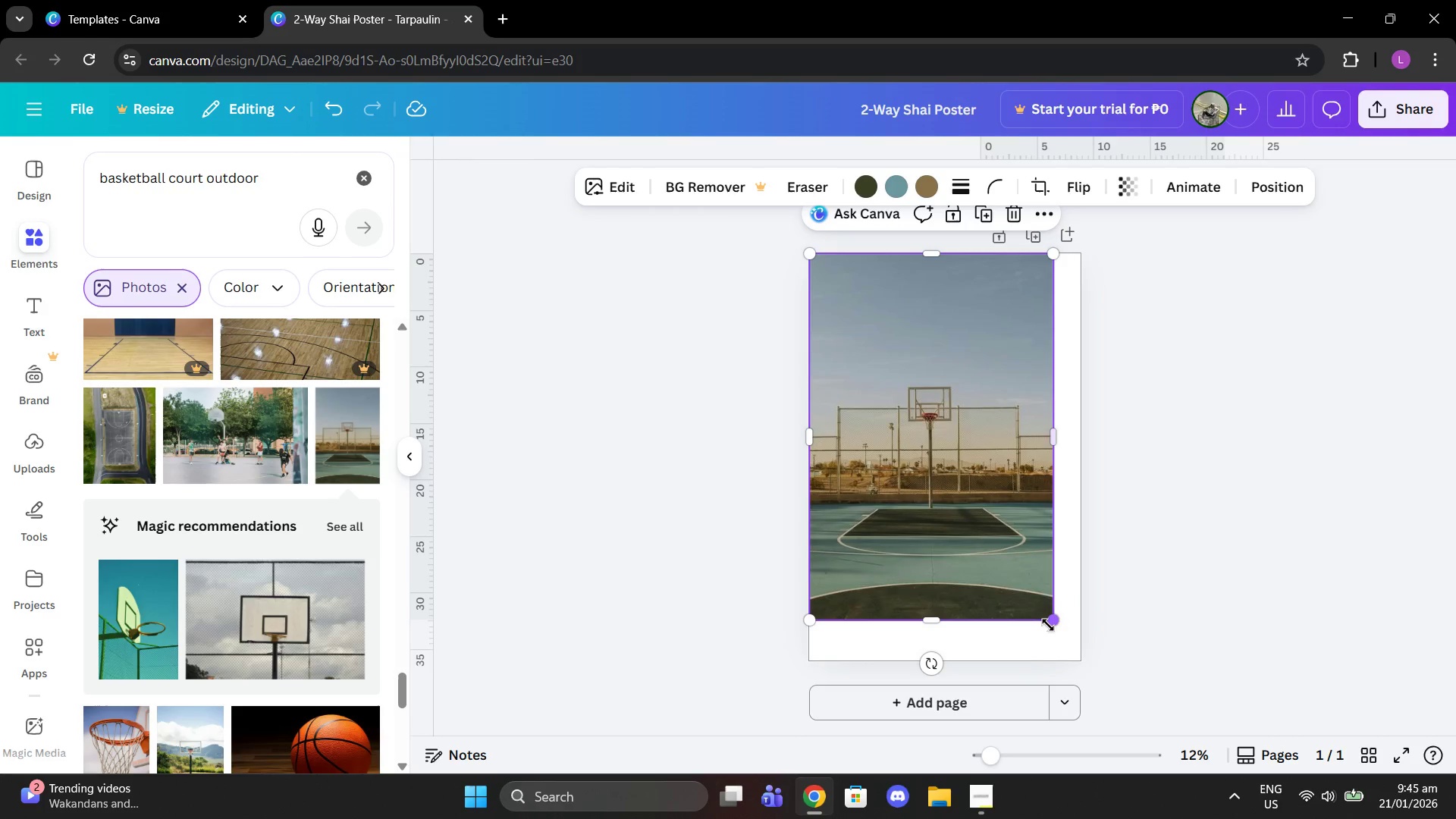 
left_click_drag(start_coordinate=[1056, 626], to_coordinate=[1091, 658])
 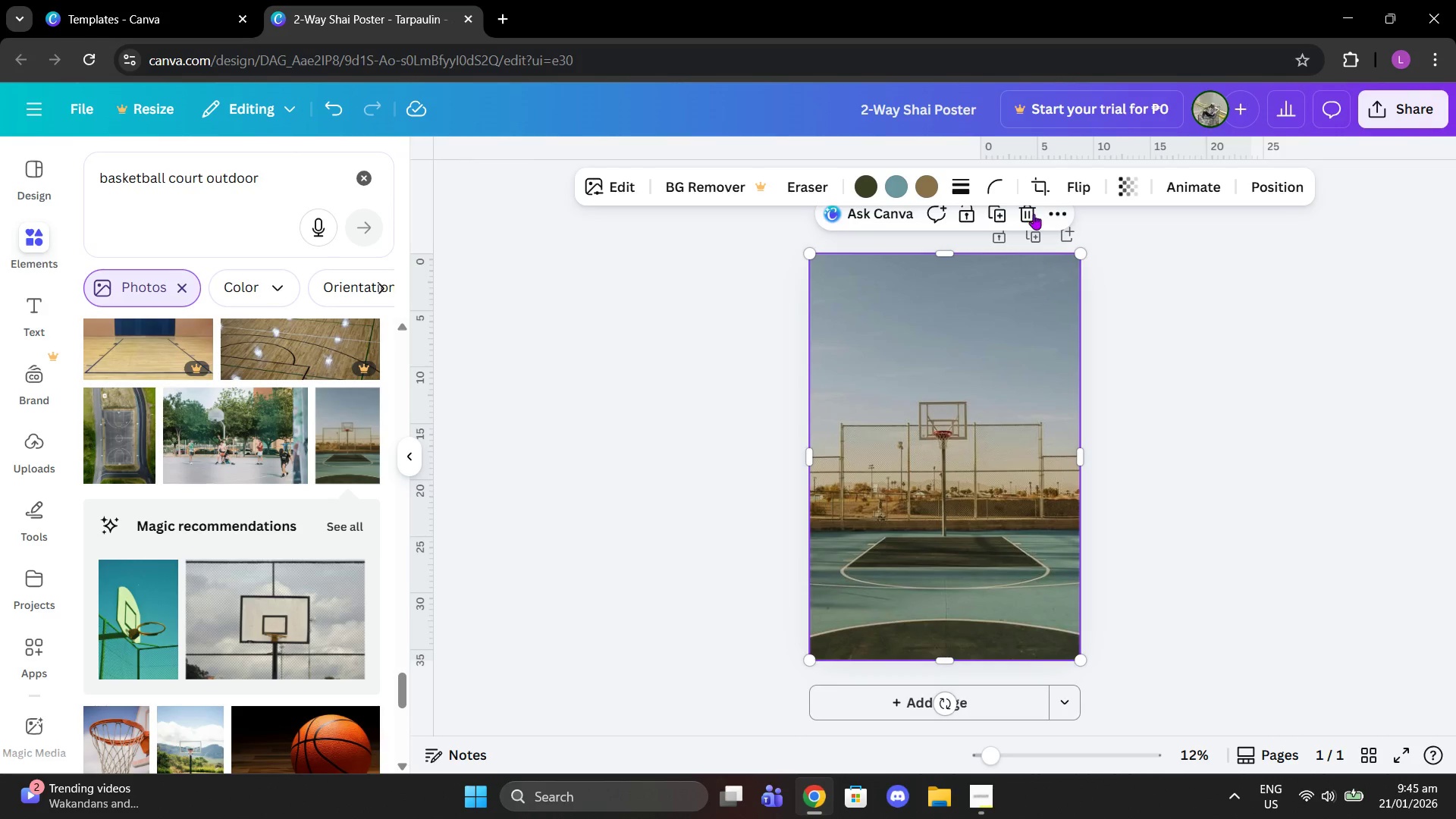 
left_click([1026, 213])
 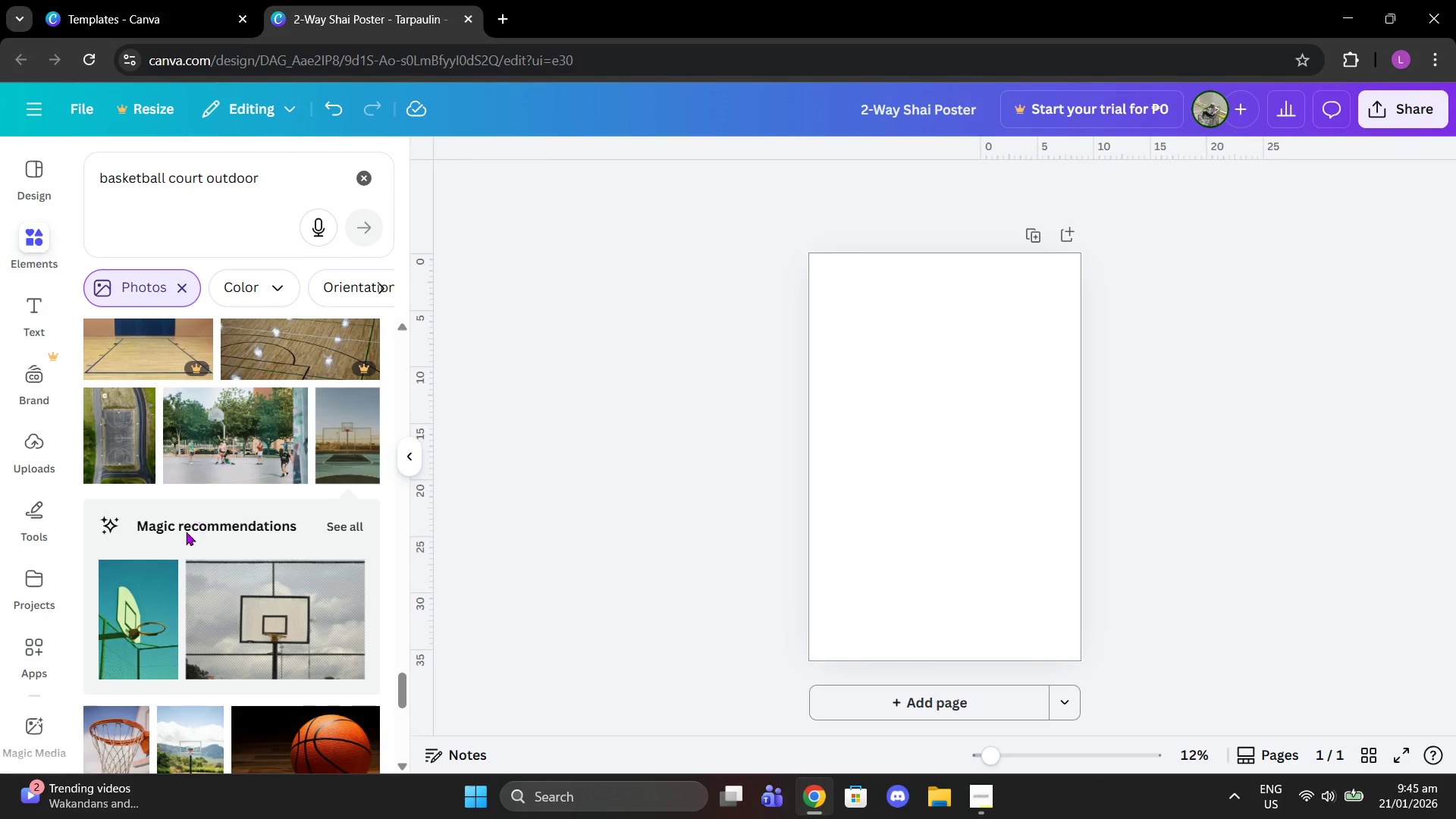 
scroll: coordinate [183, 521], scroll_direction: down, amount: 10.0
 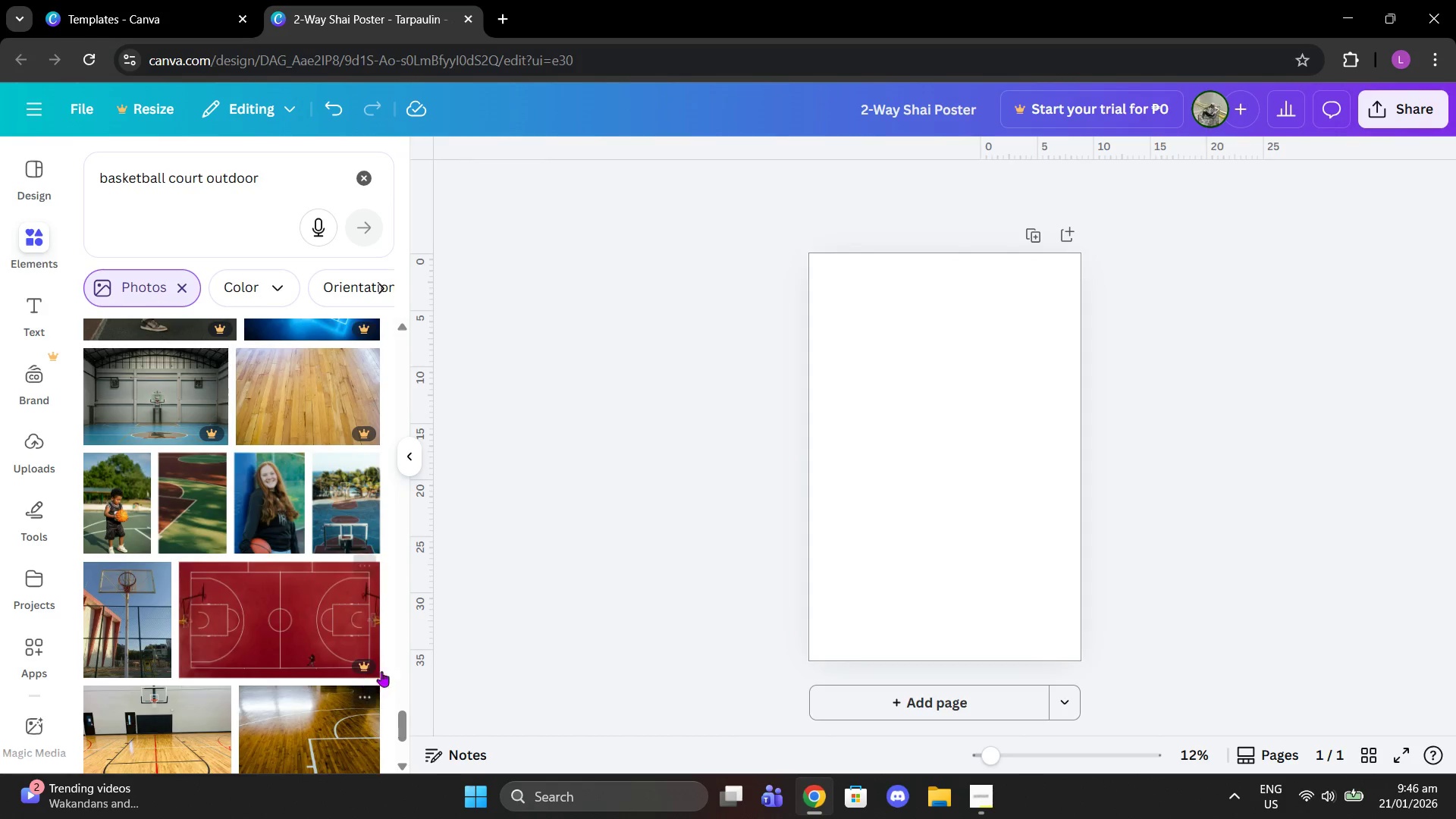 
scroll: coordinate [354, 566], scroll_direction: down, amount: 2.0
 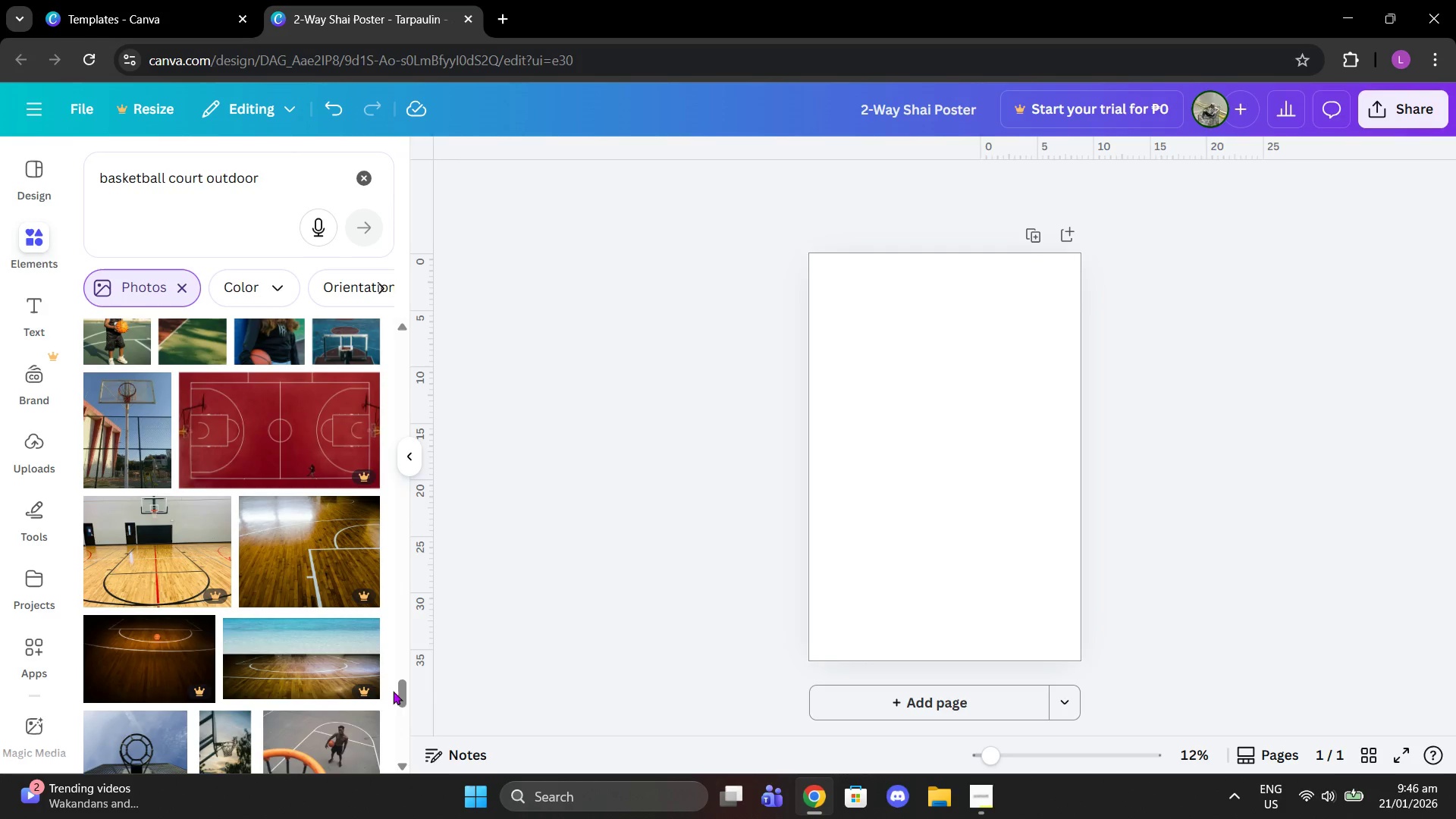 
left_click_drag(start_coordinate=[406, 692], to_coordinate=[386, 271])
 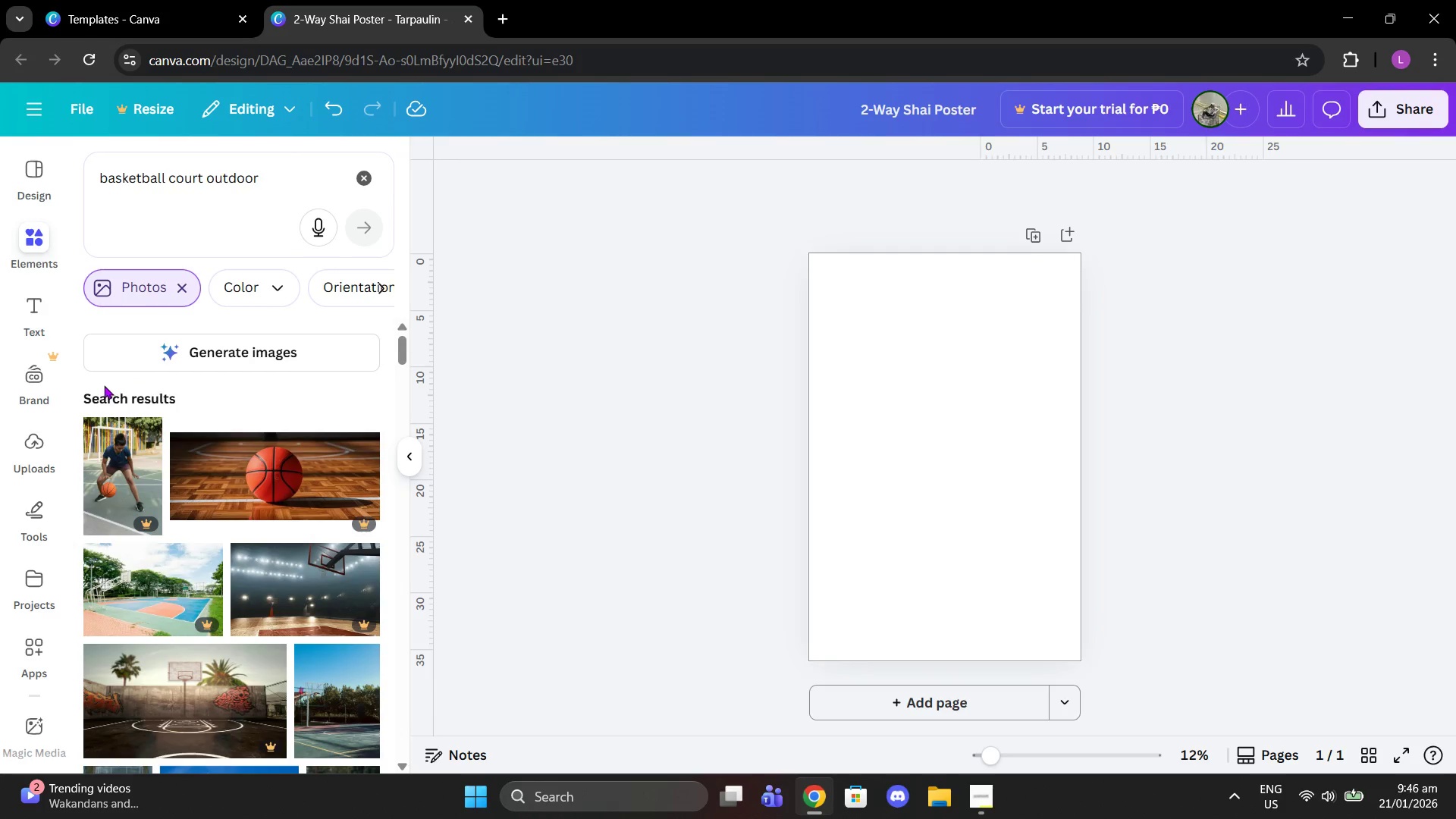 
scroll: coordinate [303, 655], scroll_direction: down, amount: 2.0
 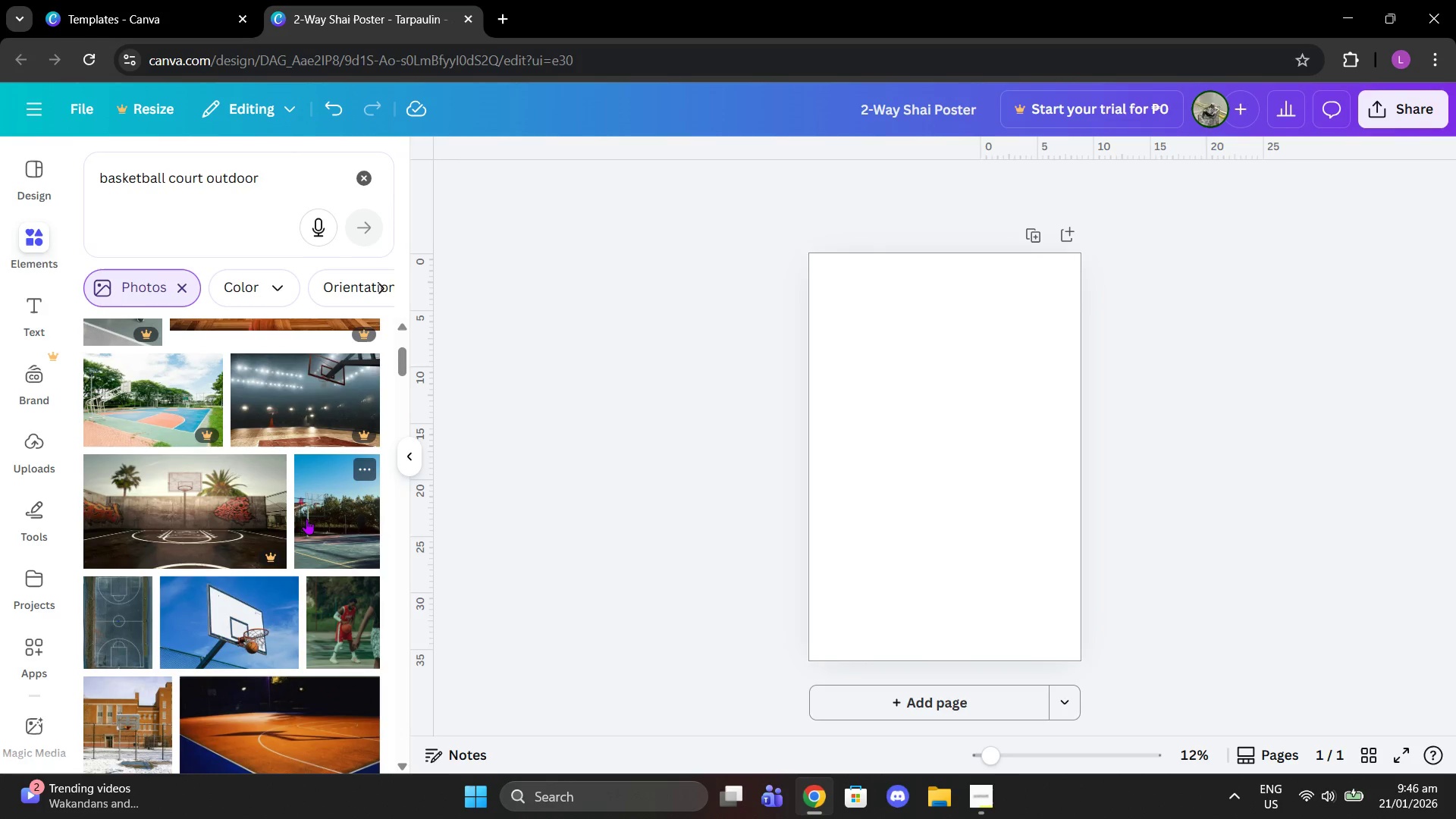 
left_click([306, 519])
 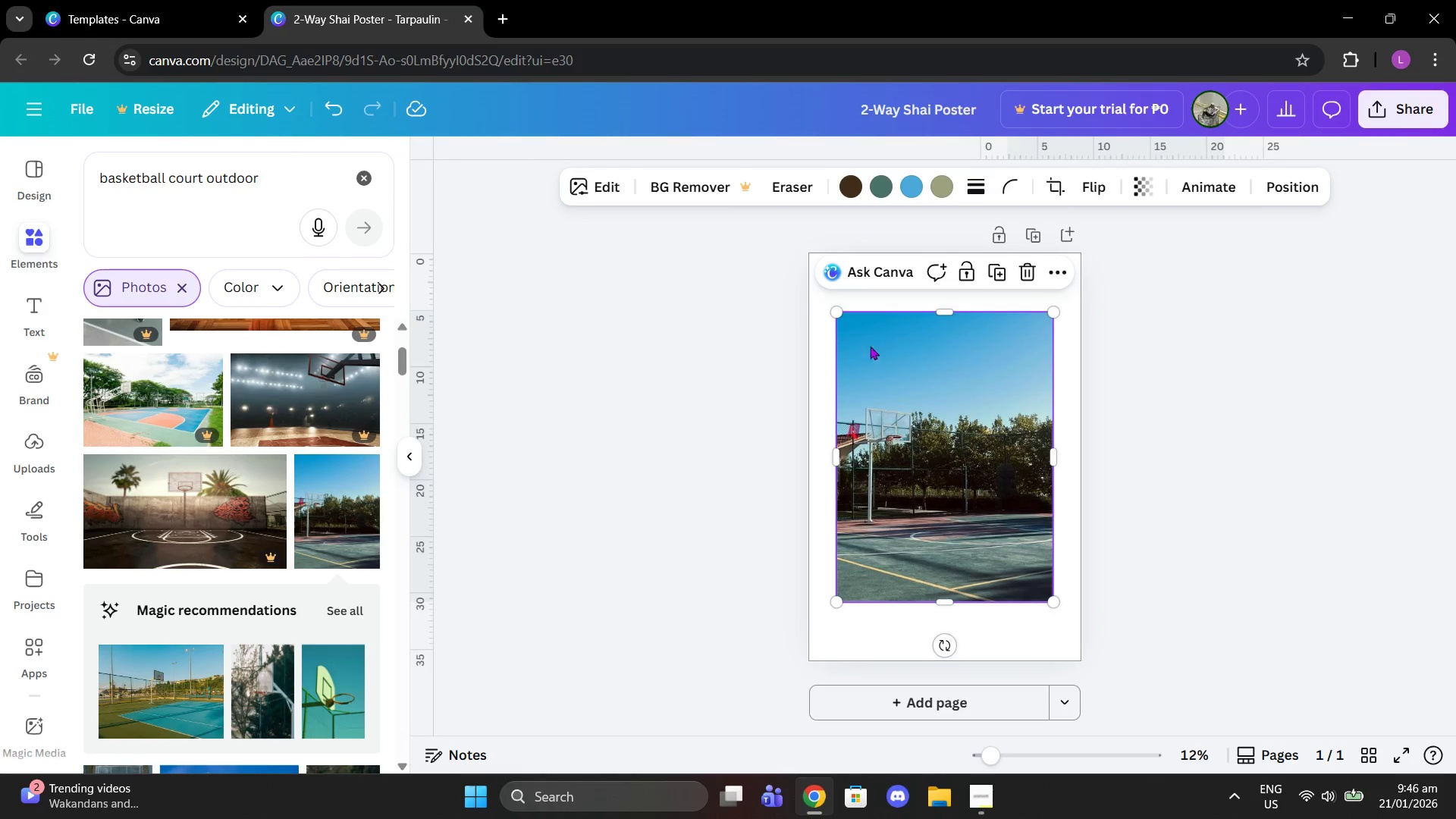 
left_click_drag(start_coordinate=[831, 313], to_coordinate=[818, 268])
 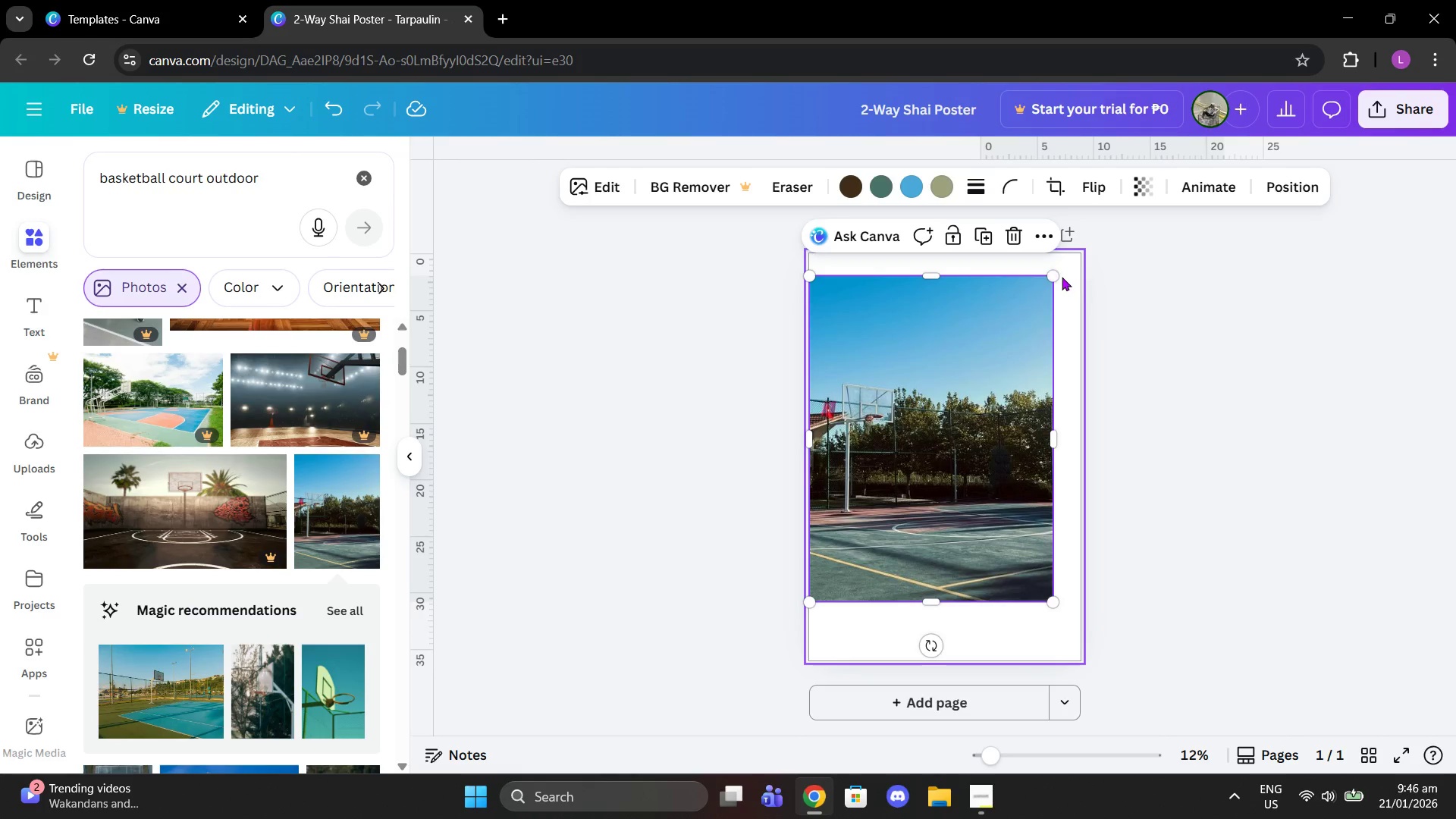 
left_click_drag(start_coordinate=[1053, 275], to_coordinate=[1075, 257])
 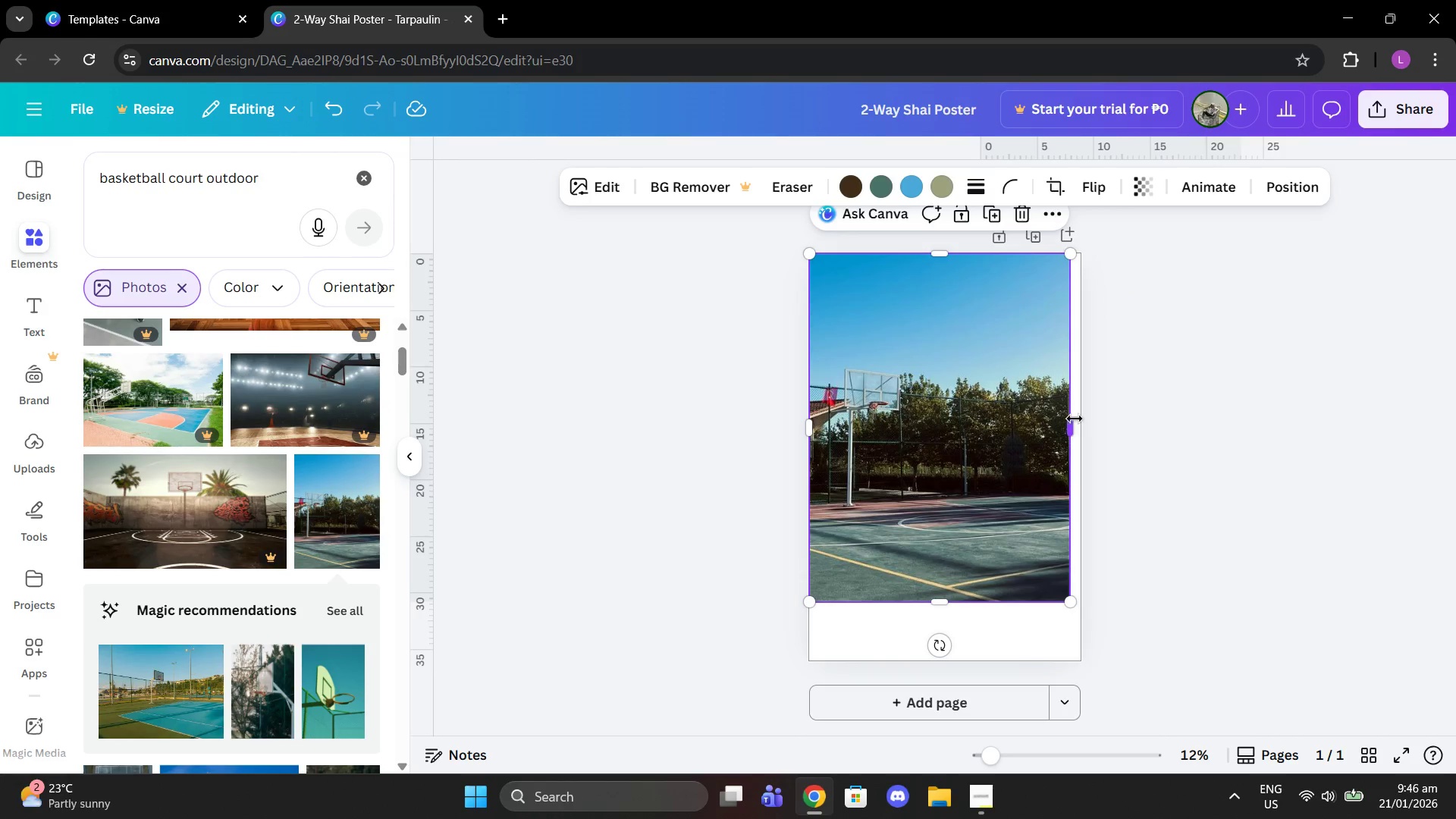 
left_click_drag(start_coordinate=[1068, 425], to_coordinate=[1075, 424])
 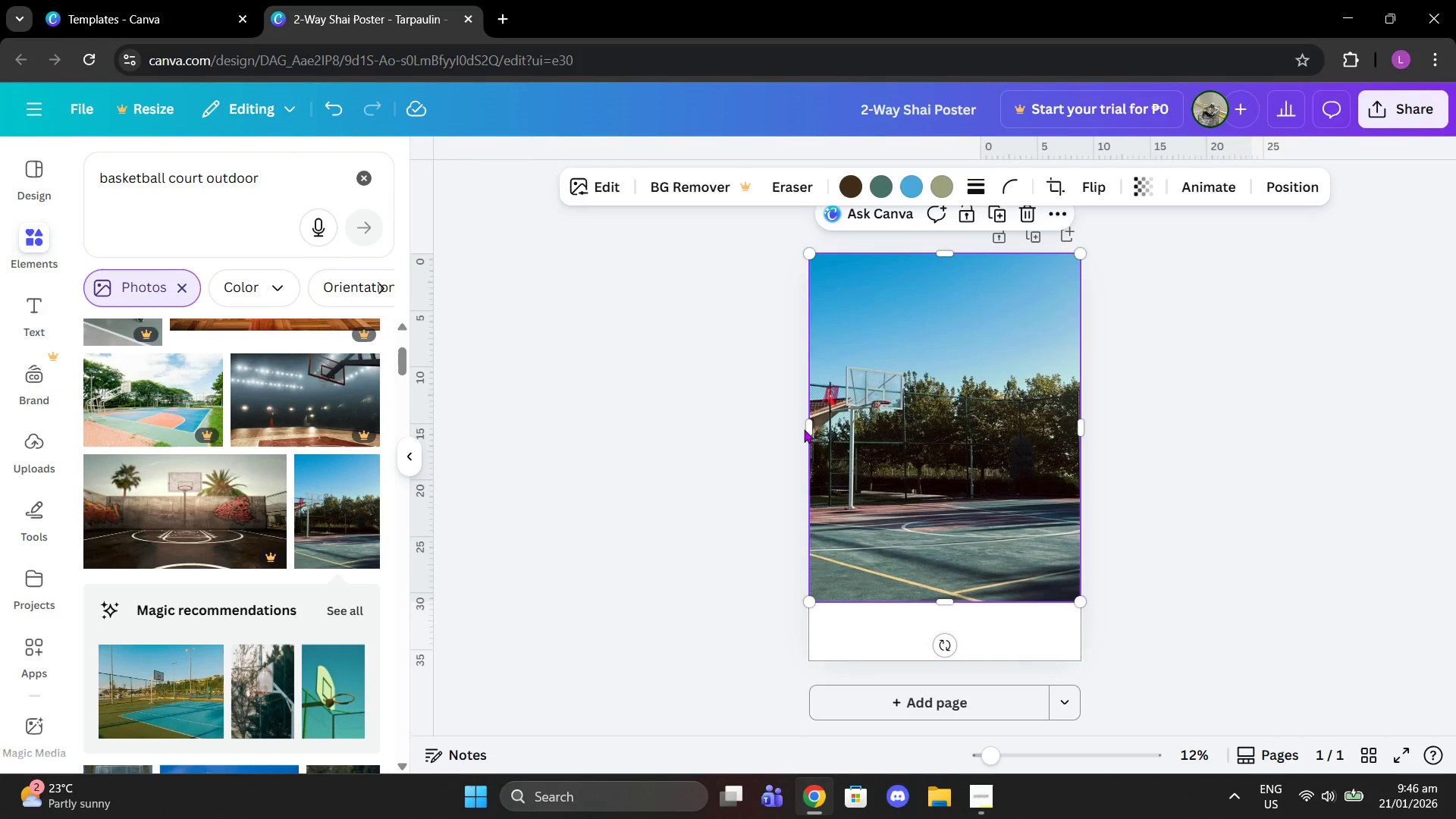 
left_click_drag(start_coordinate=[805, 428], to_coordinate=[799, 426])
 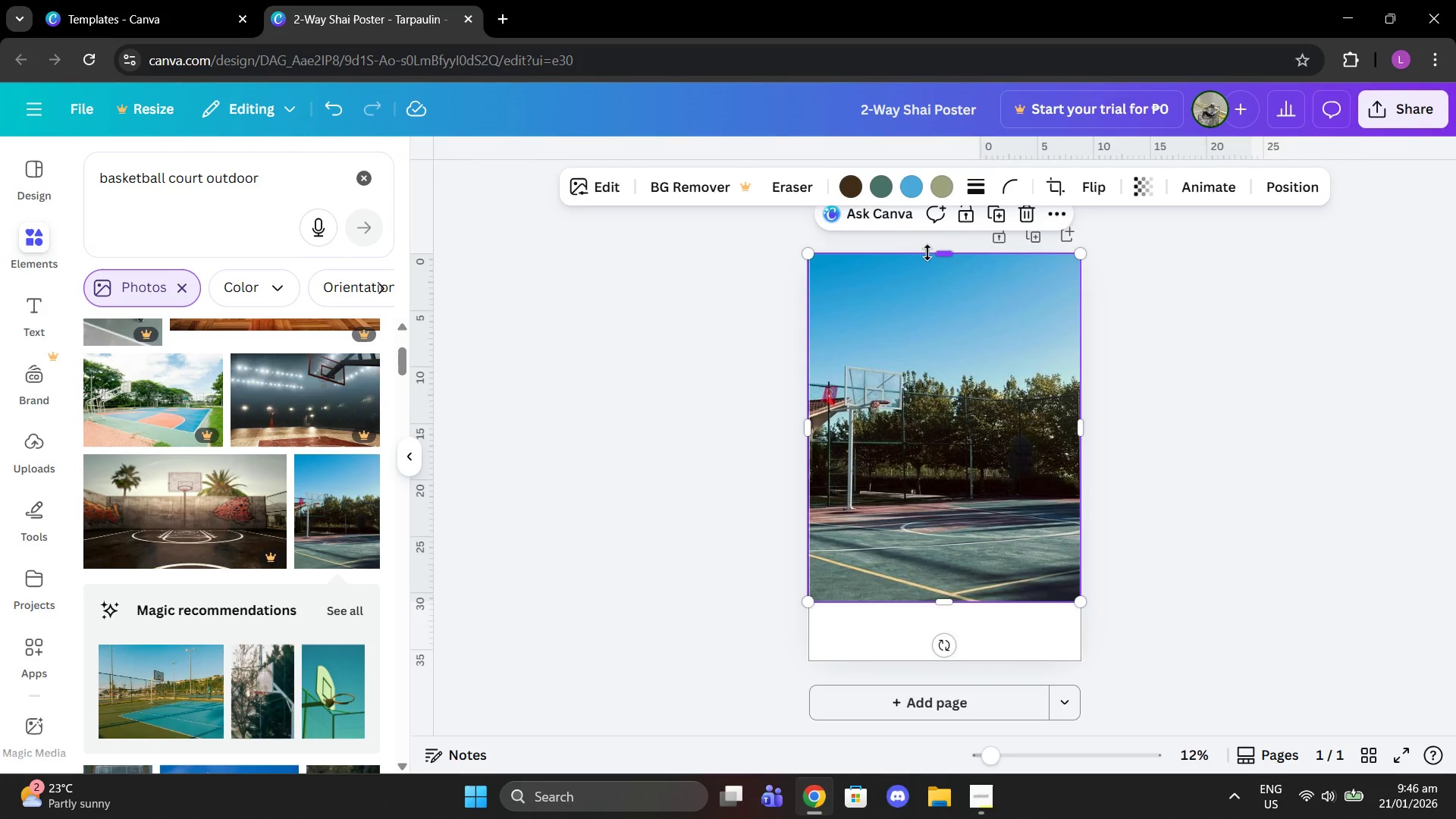 
left_click_drag(start_coordinate=[934, 249], to_coordinate=[943, 249])
 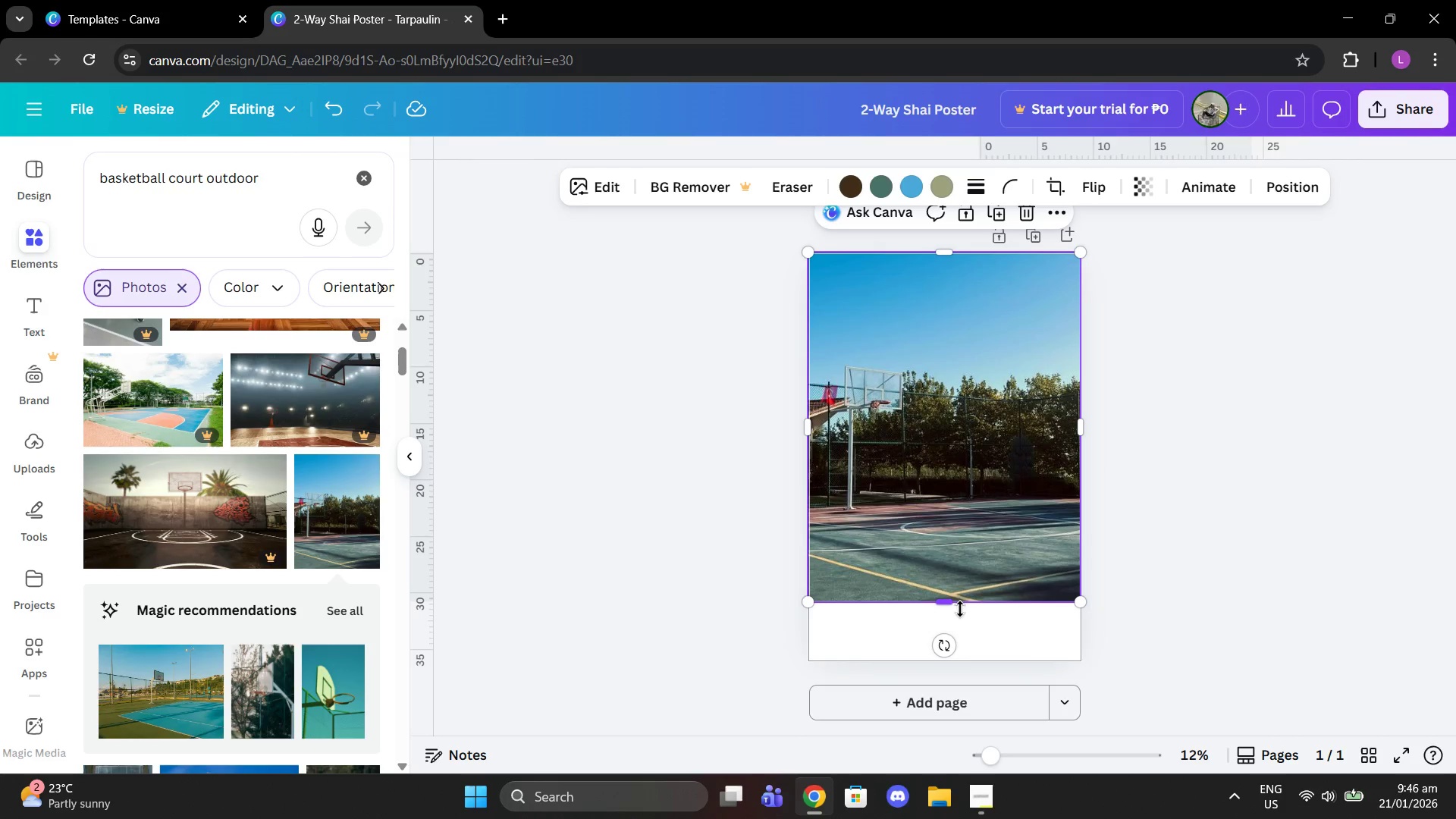 
left_click_drag(start_coordinate=[960, 607], to_coordinate=[981, 661])
 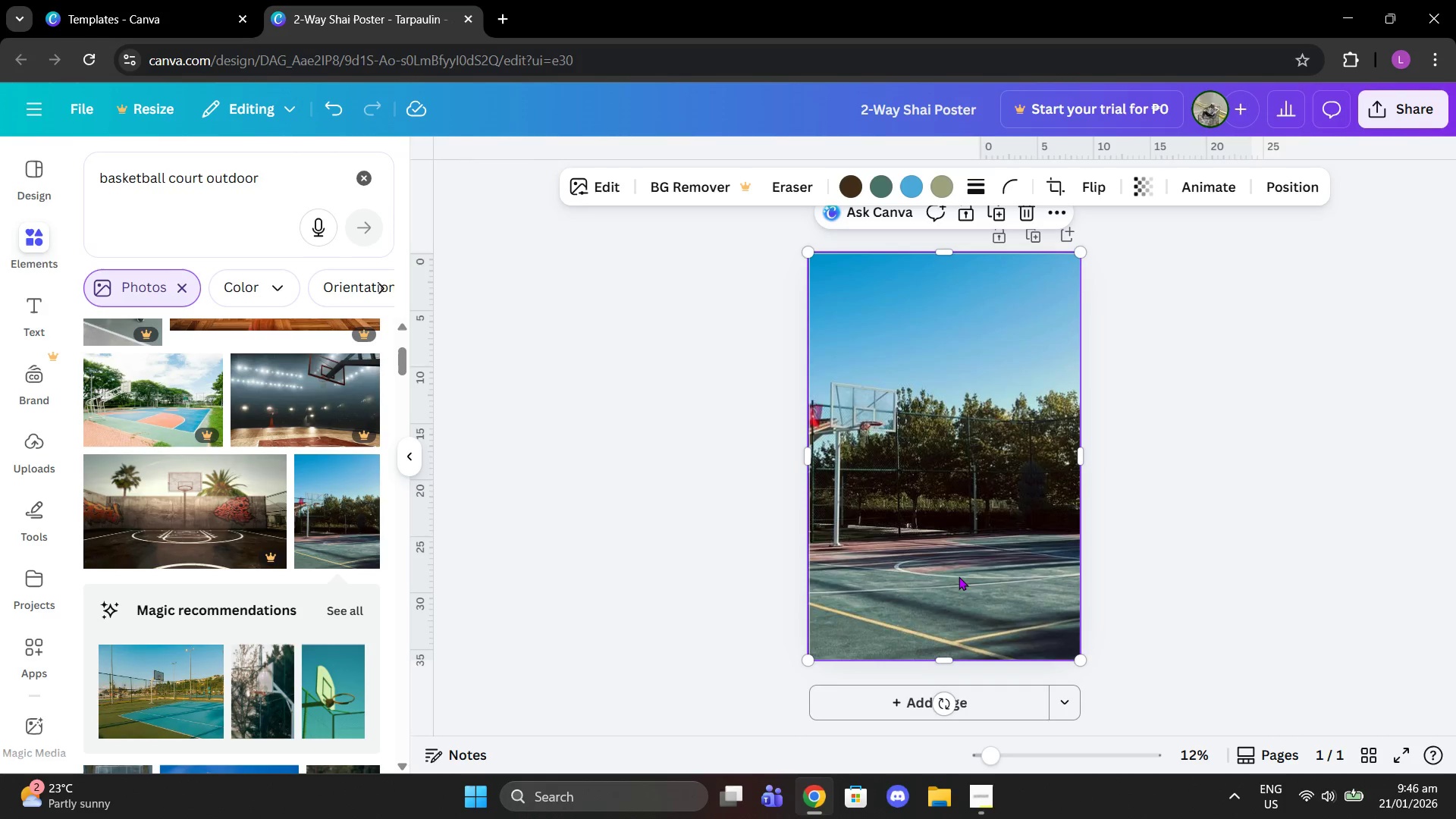 
left_click_drag(start_coordinate=[959, 576], to_coordinate=[959, 497])
 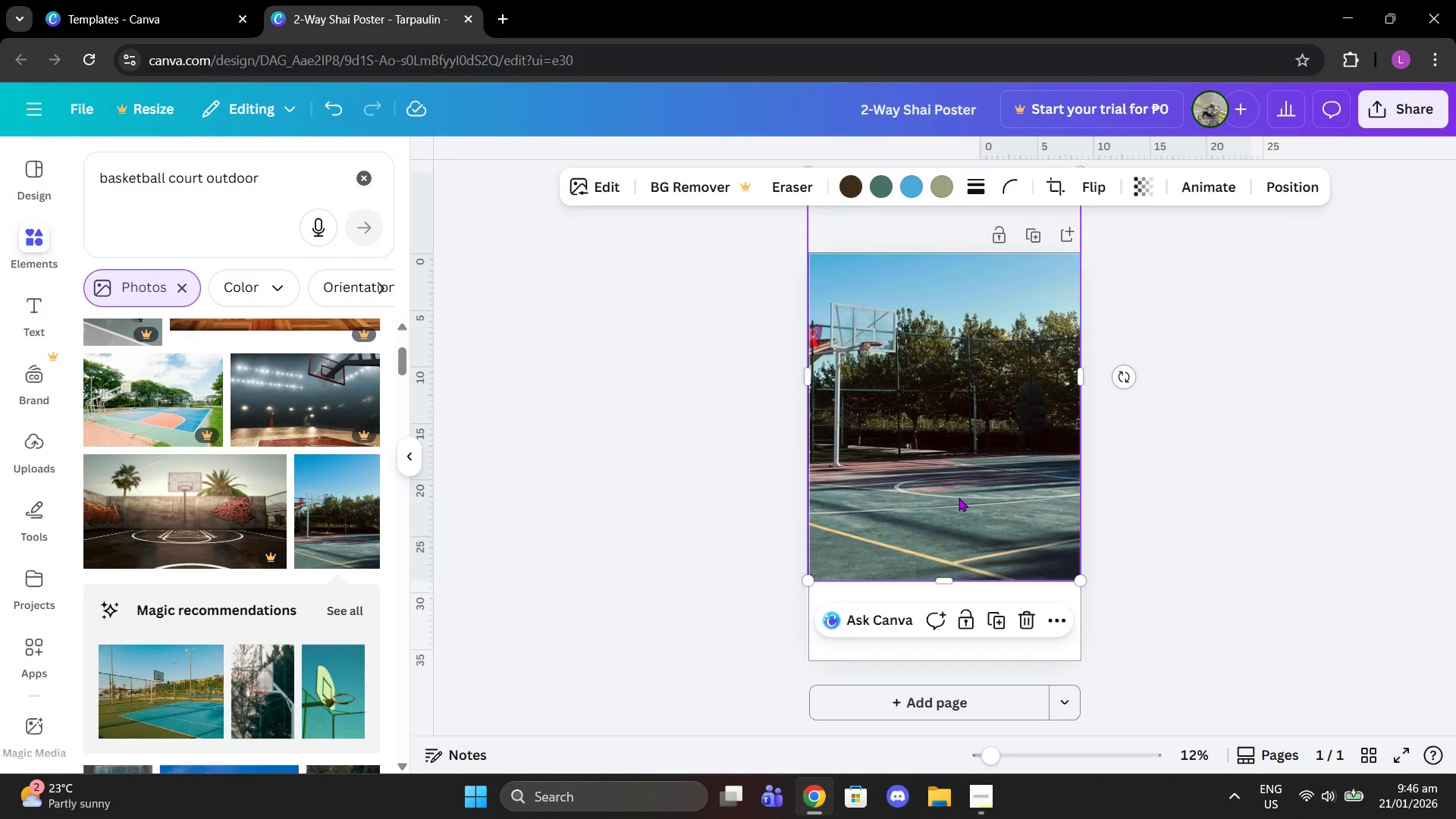 
left_click_drag(start_coordinate=[959, 497], to_coordinate=[959, 491])
 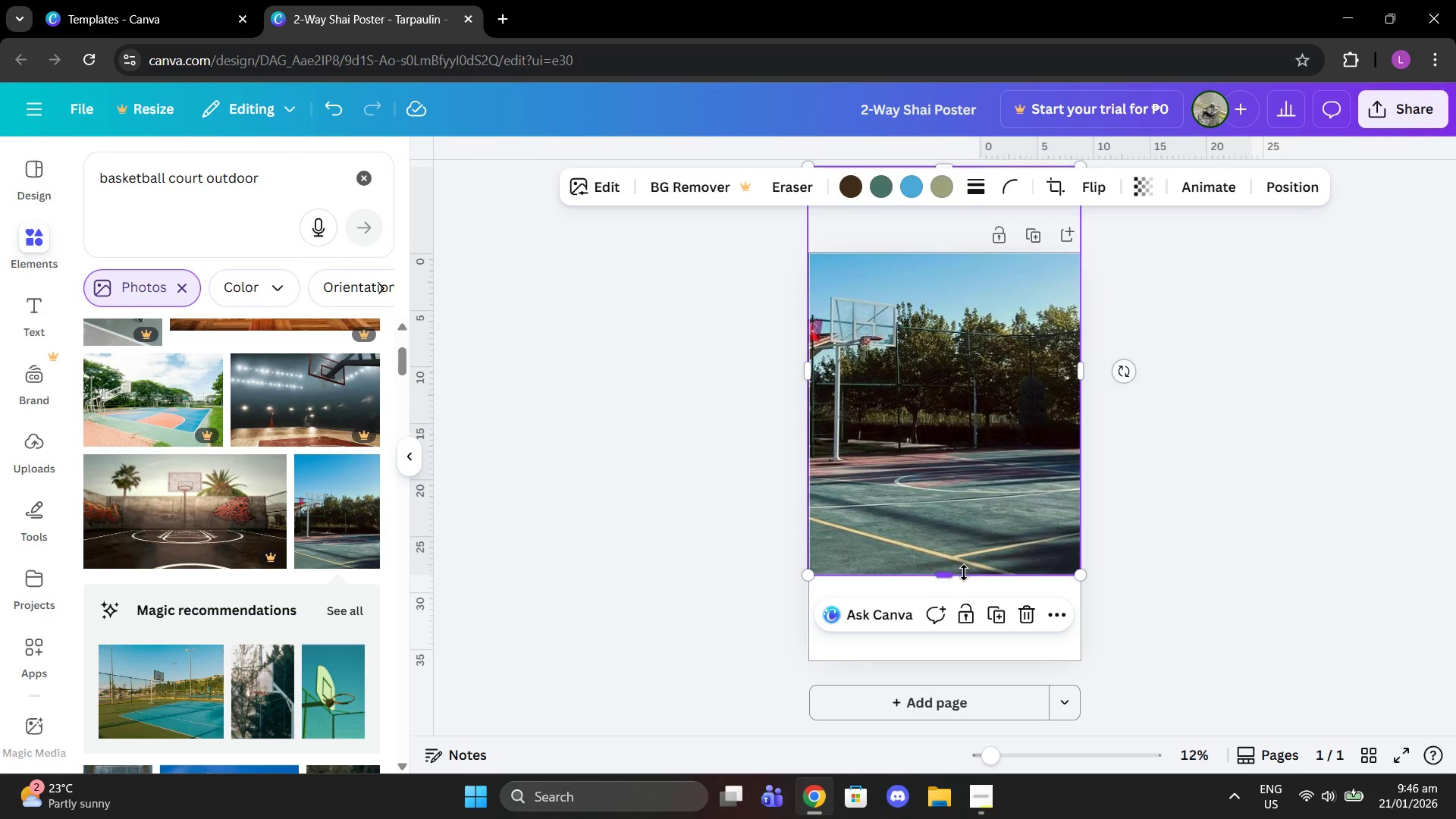 
left_click_drag(start_coordinate=[963, 574], to_coordinate=[973, 655])
 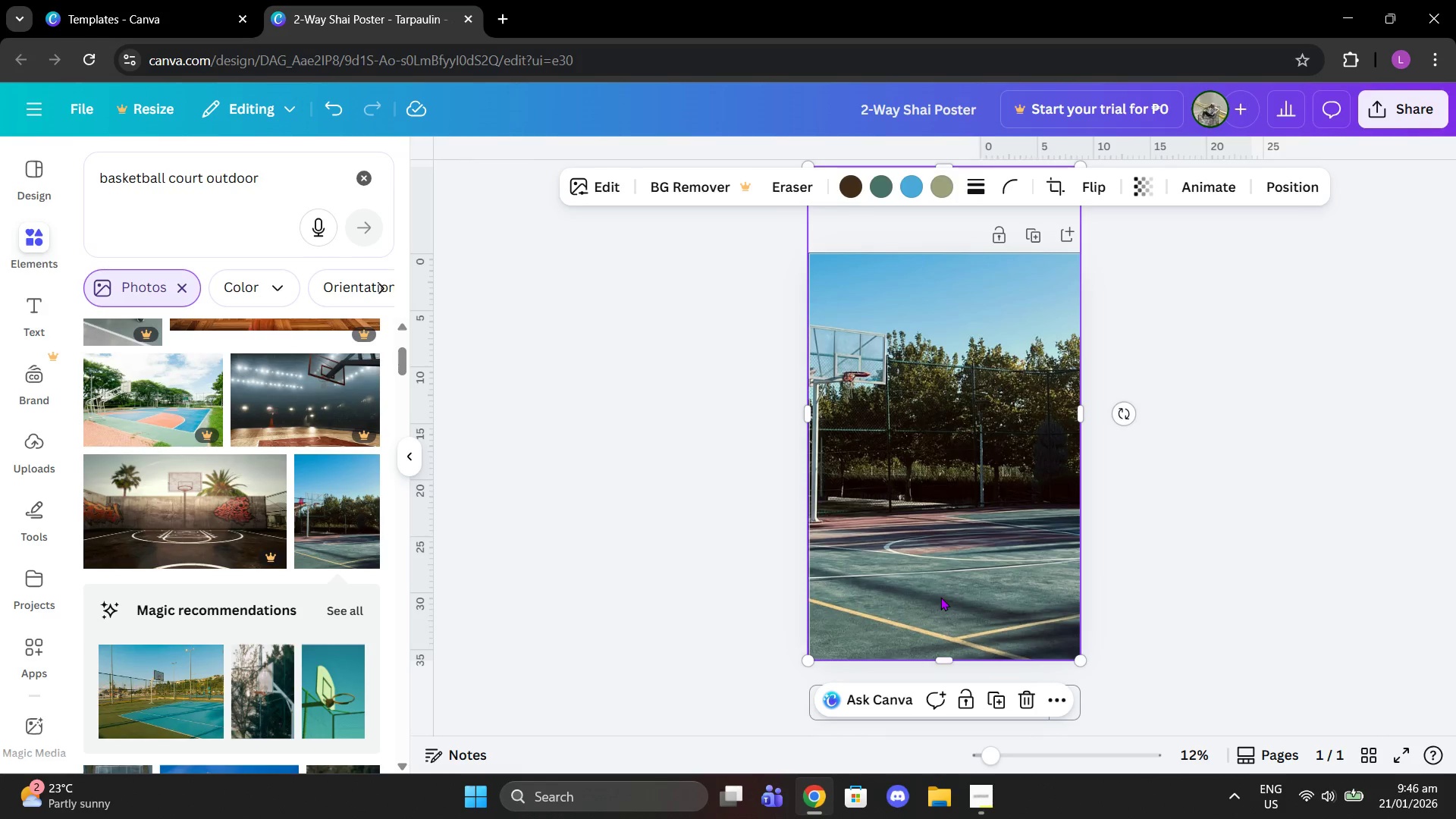 
left_click_drag(start_coordinate=[940, 597], to_coordinate=[957, 596])
 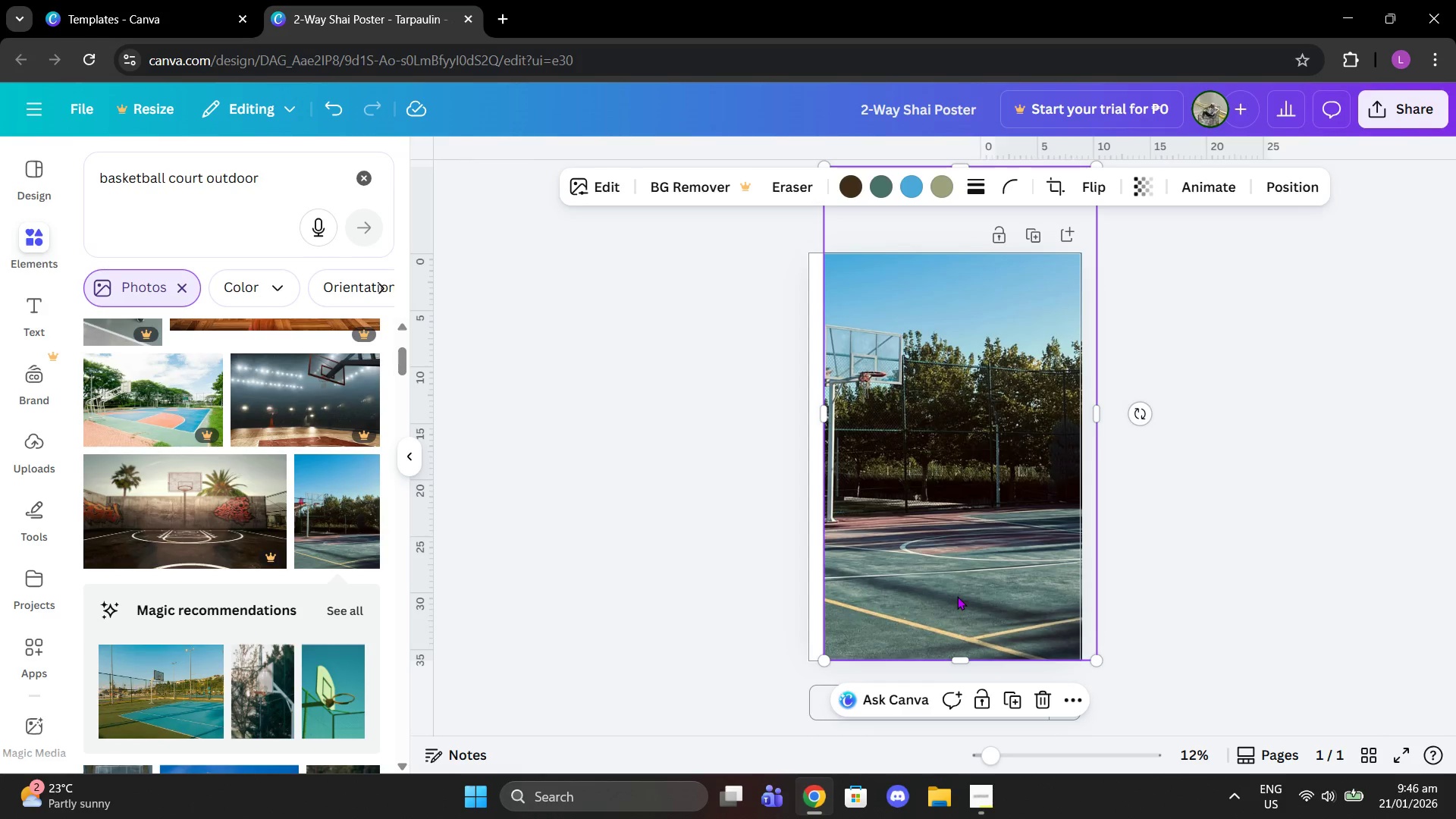 
left_click_drag(start_coordinate=[957, 596], to_coordinate=[958, 566])
 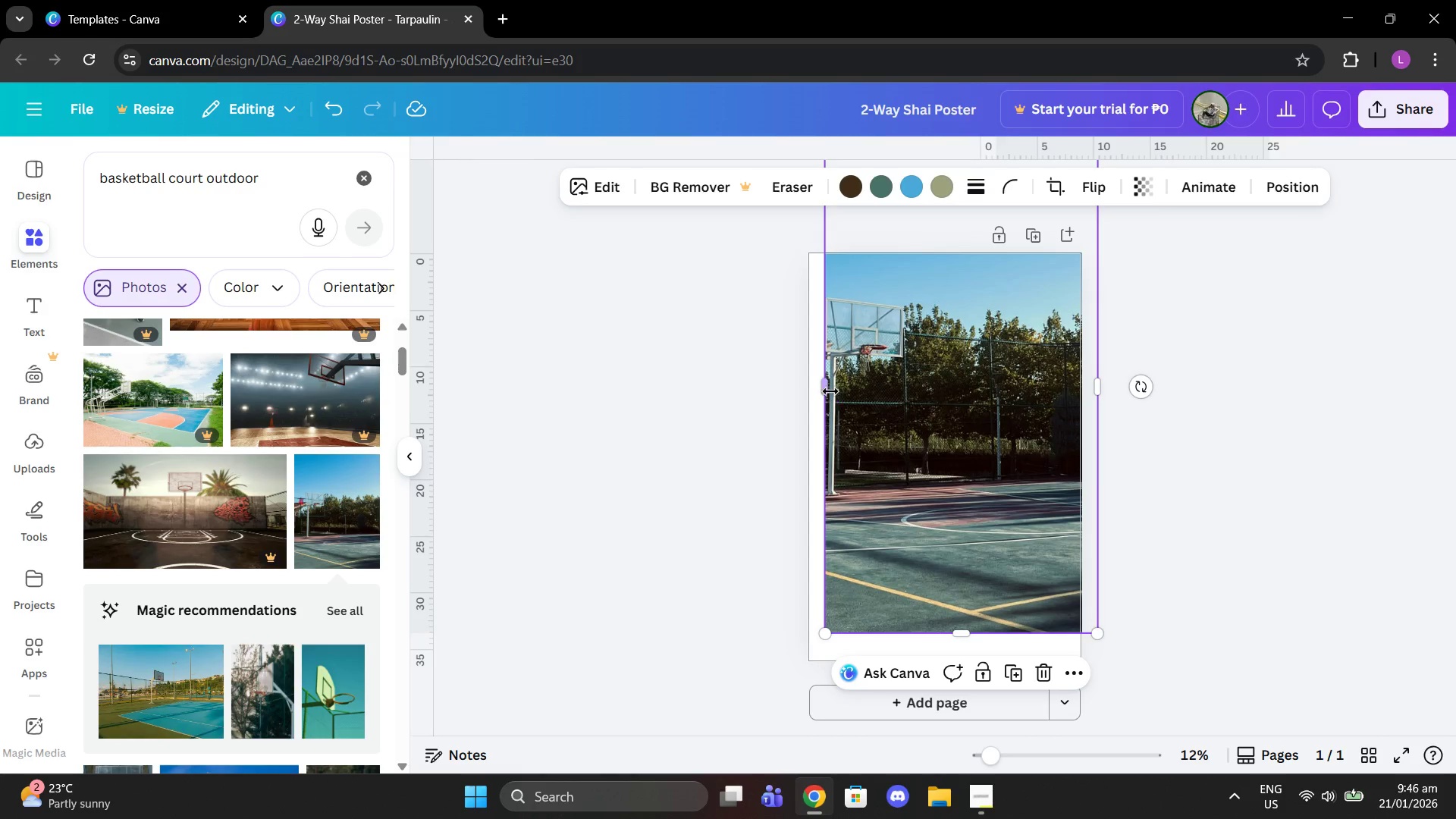 
left_click_drag(start_coordinate=[828, 391], to_coordinate=[808, 387])
 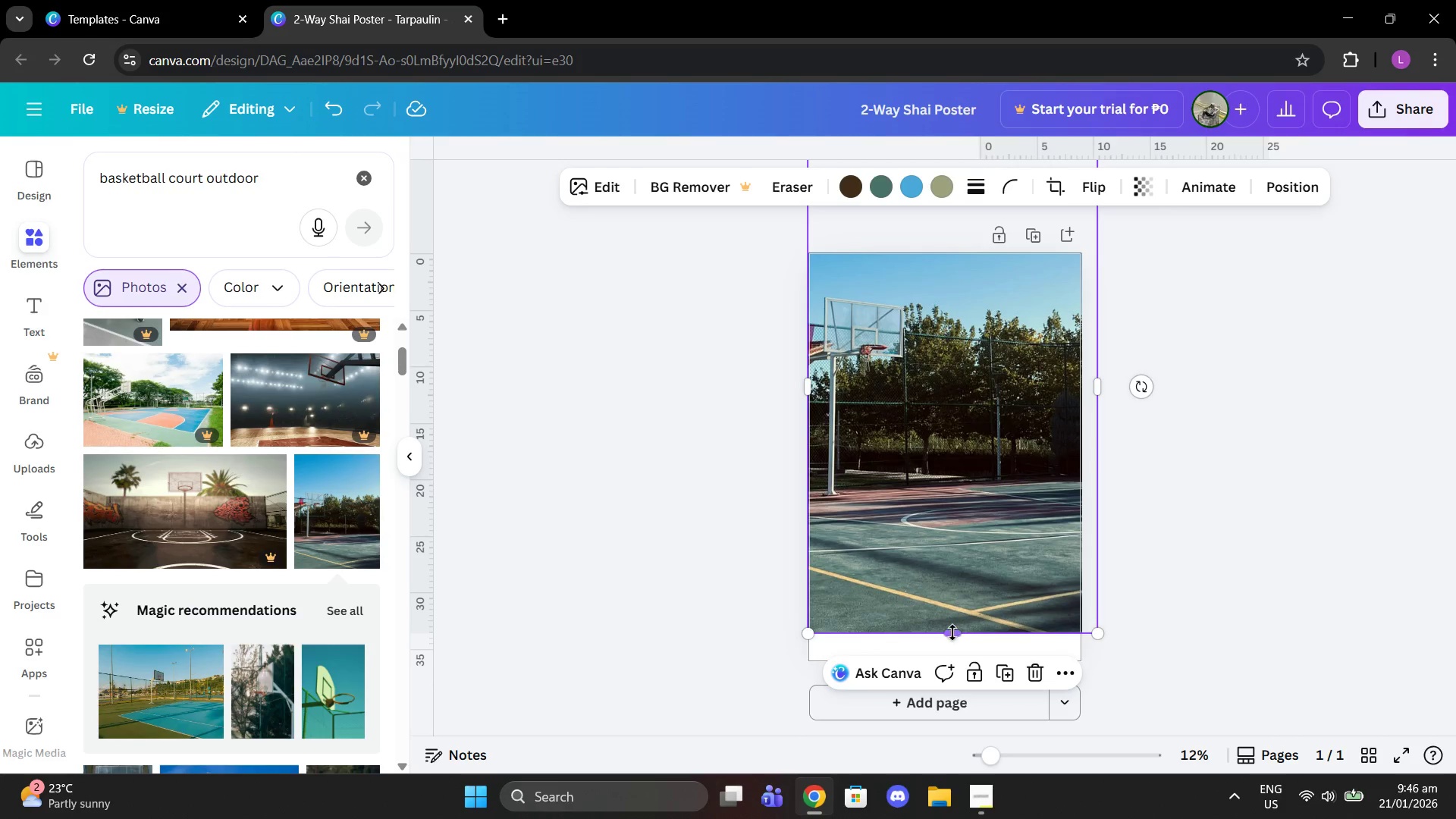 
left_click_drag(start_coordinate=[952, 632], to_coordinate=[958, 657])
 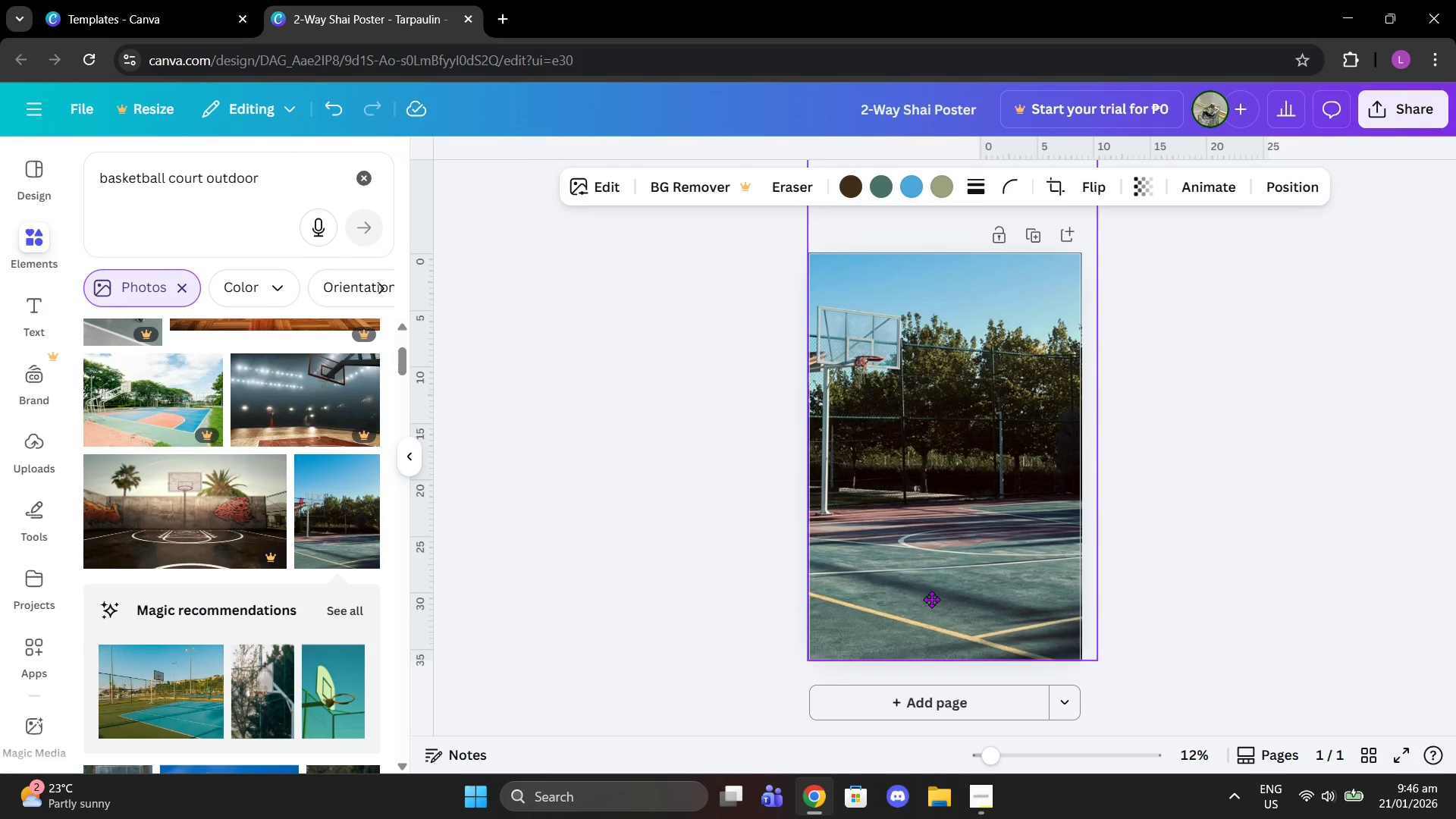 
left_click([1269, 575])
 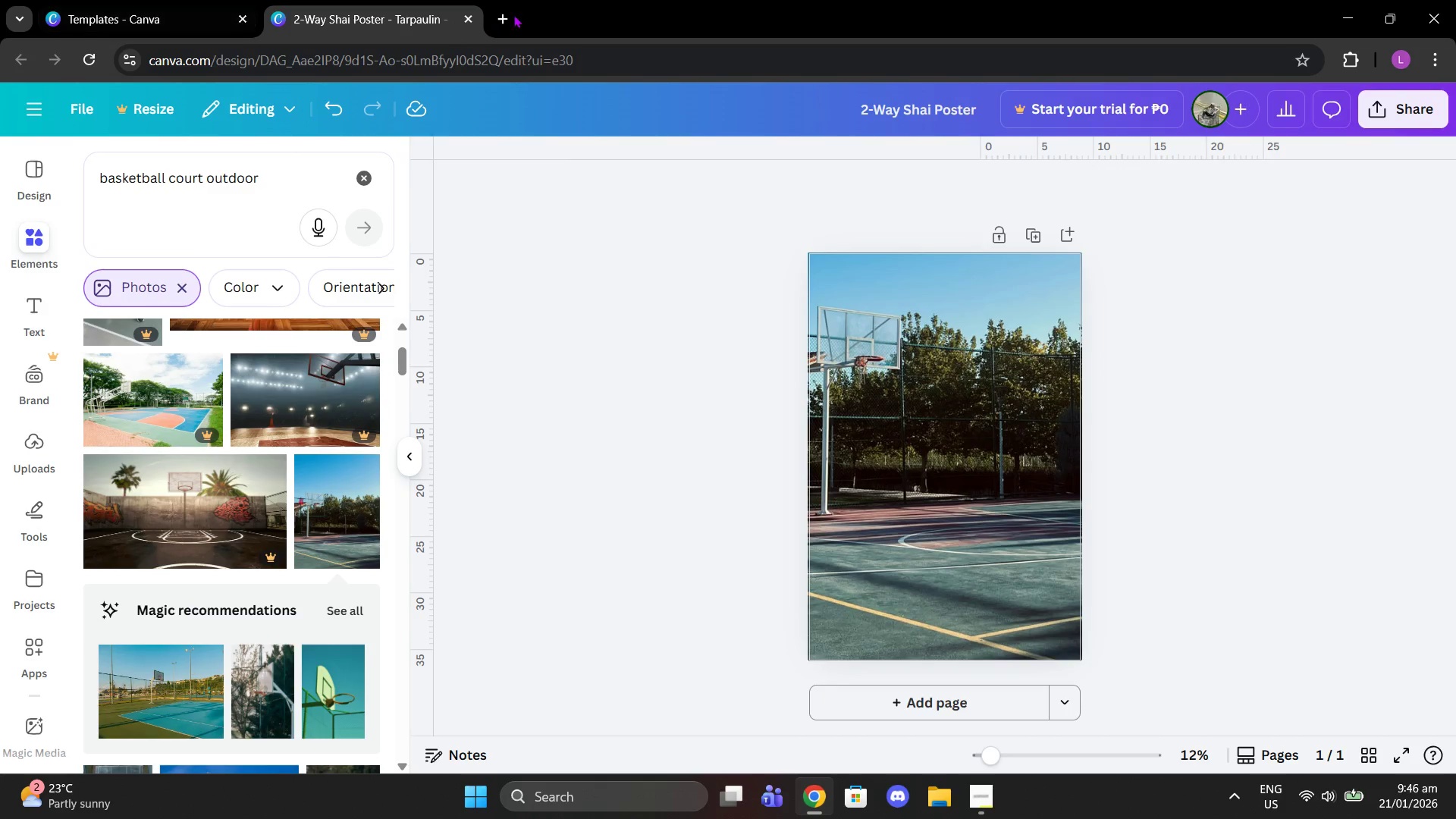 
left_click([496, 16])
 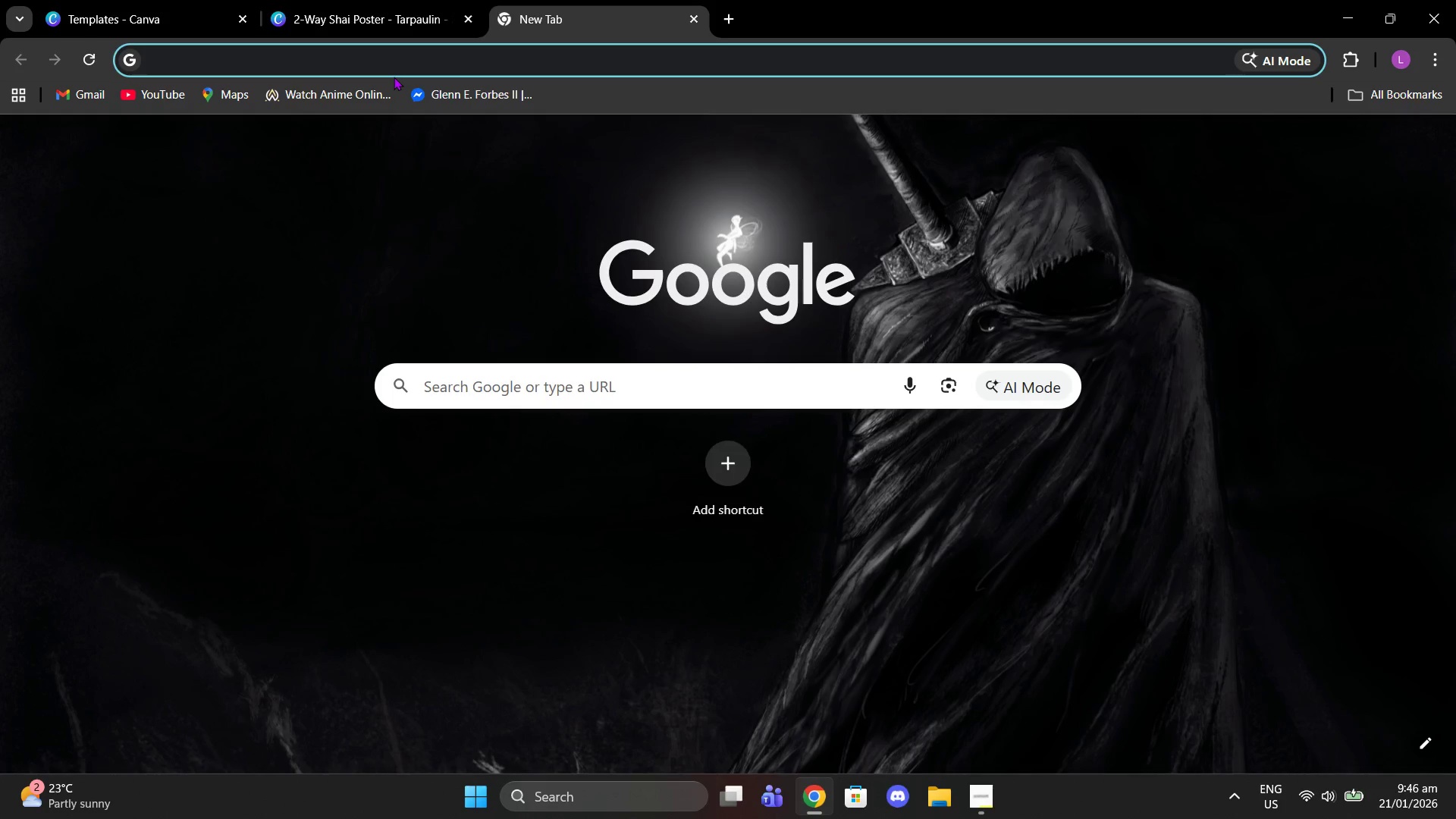 
type(basketball cpo=)
key(Backspace)
key(Backspace)
key(Backspace)
type(ourt outdoor)
 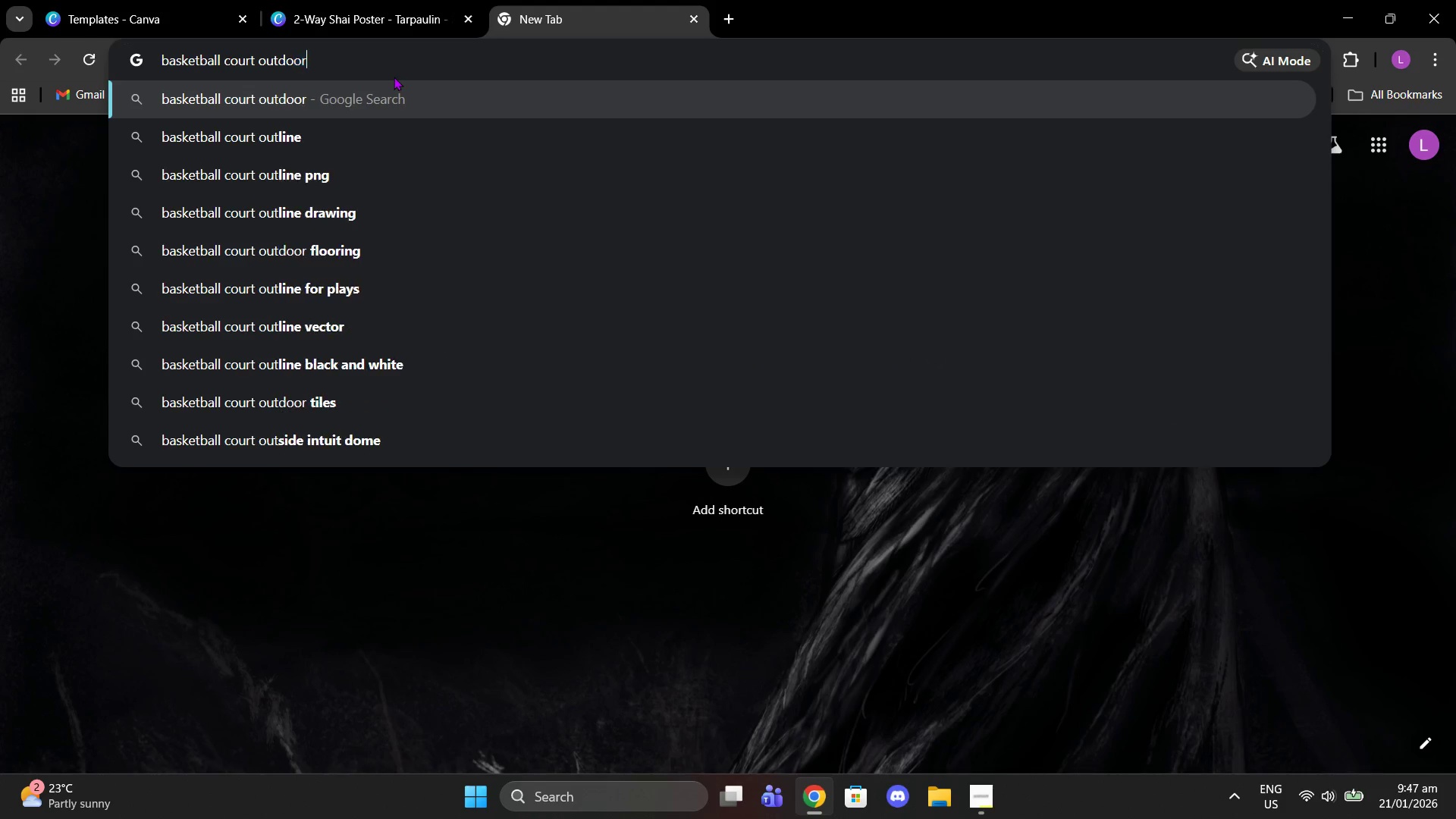 
key(Enter)
 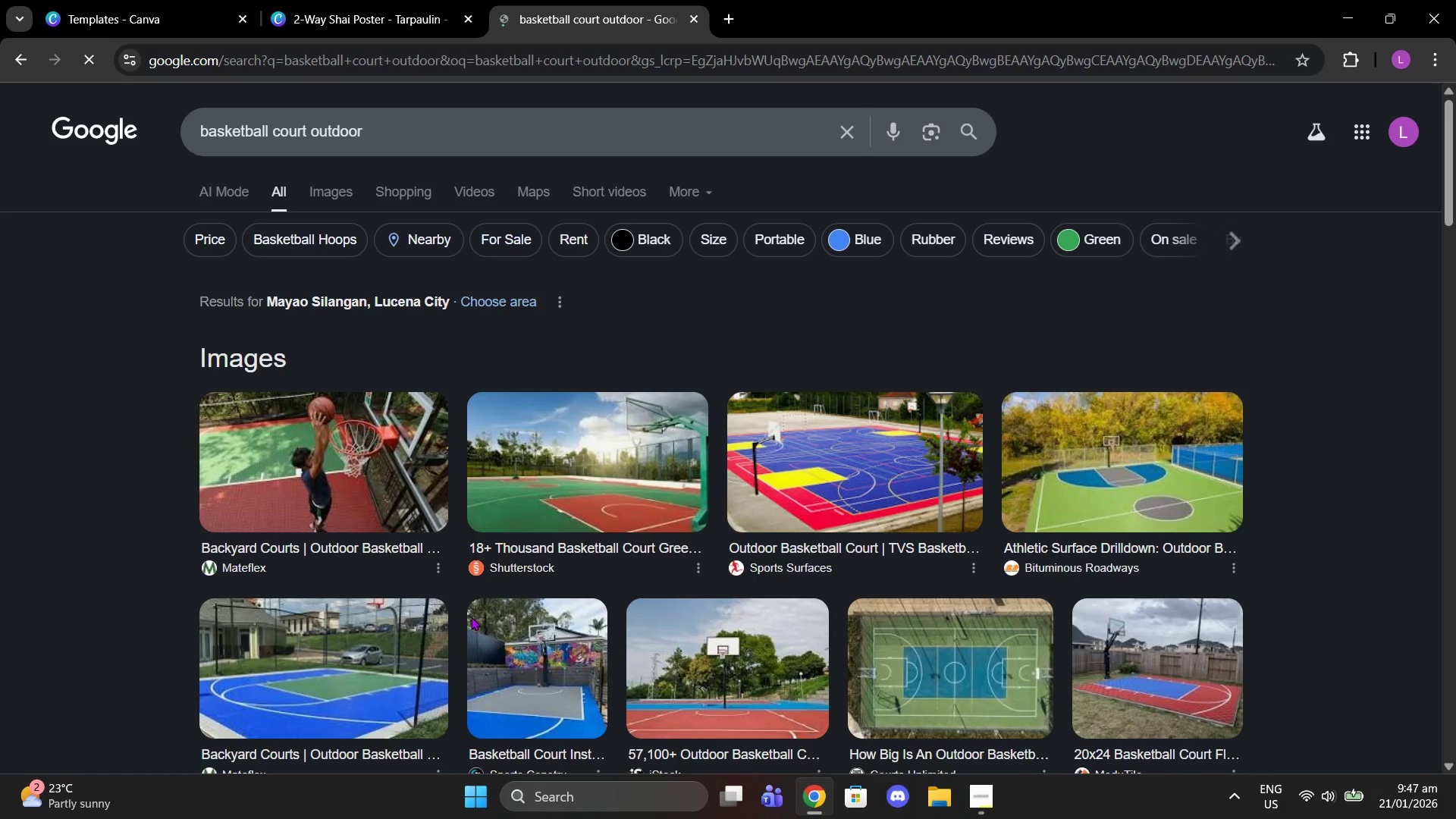 
scroll: coordinate [457, 458], scroll_direction: down, amount: 14.0
 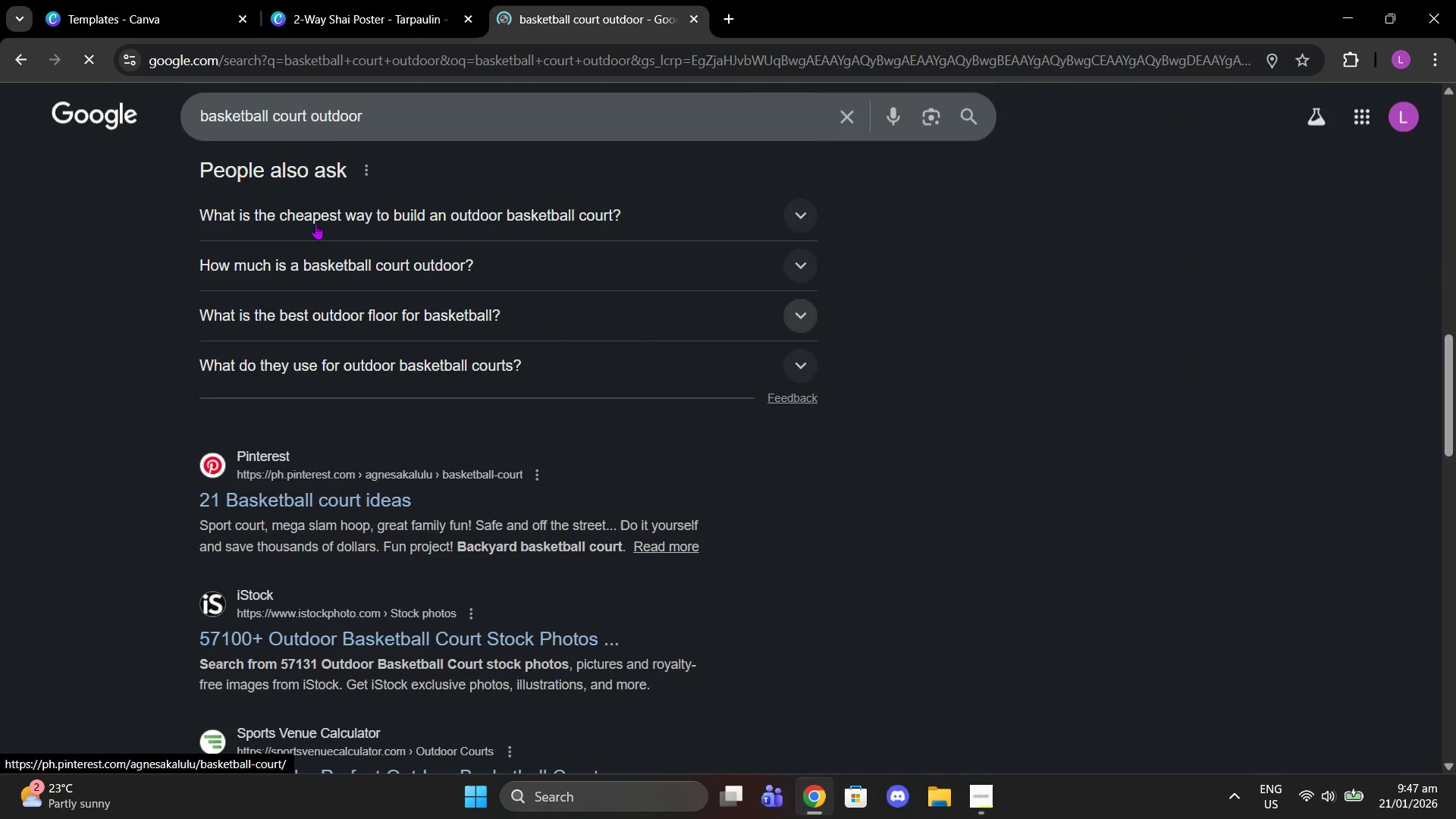 
scroll: coordinate [488, 389], scroll_direction: up, amount: 16.0
 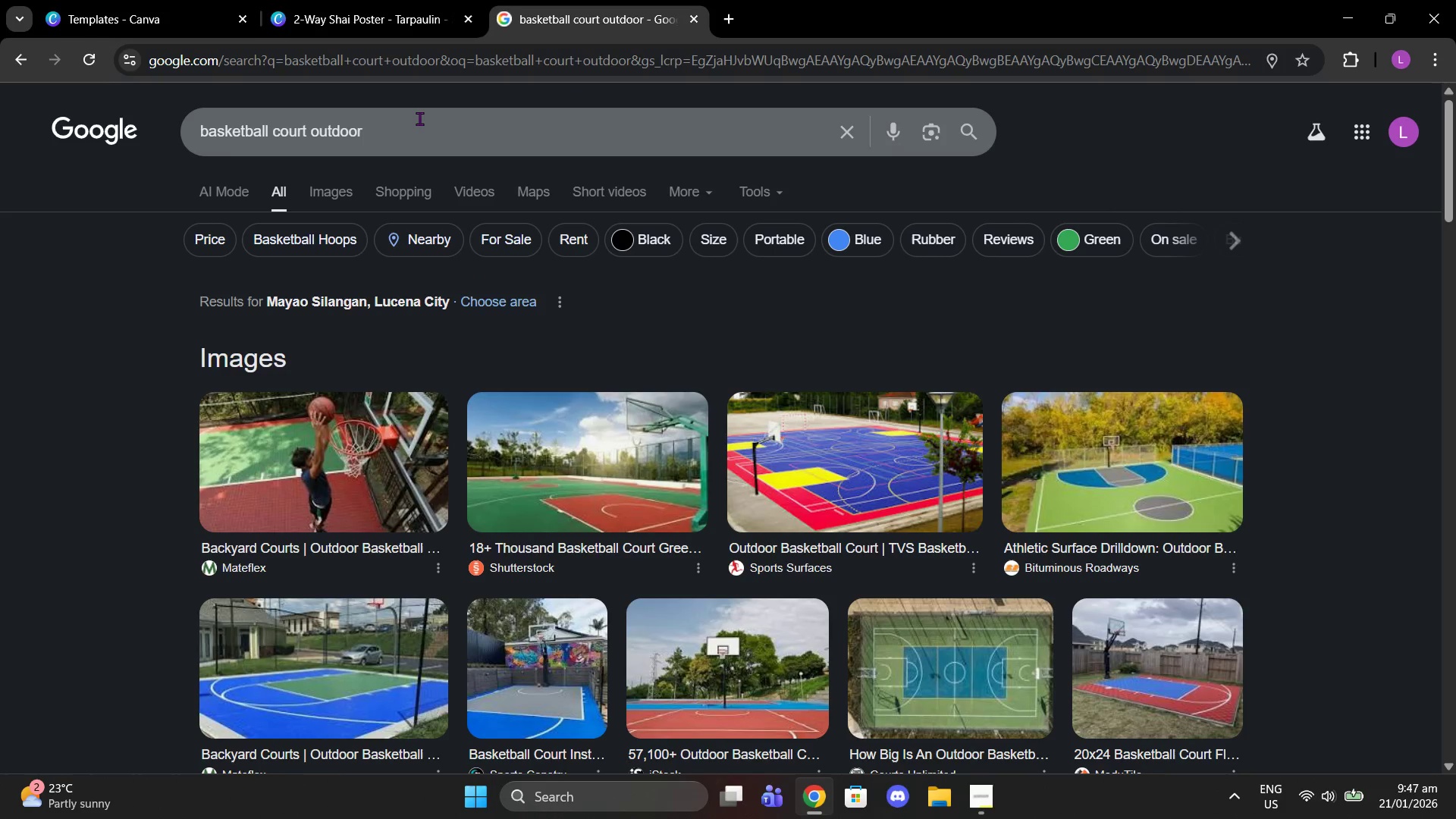 
left_click([419, 118])
 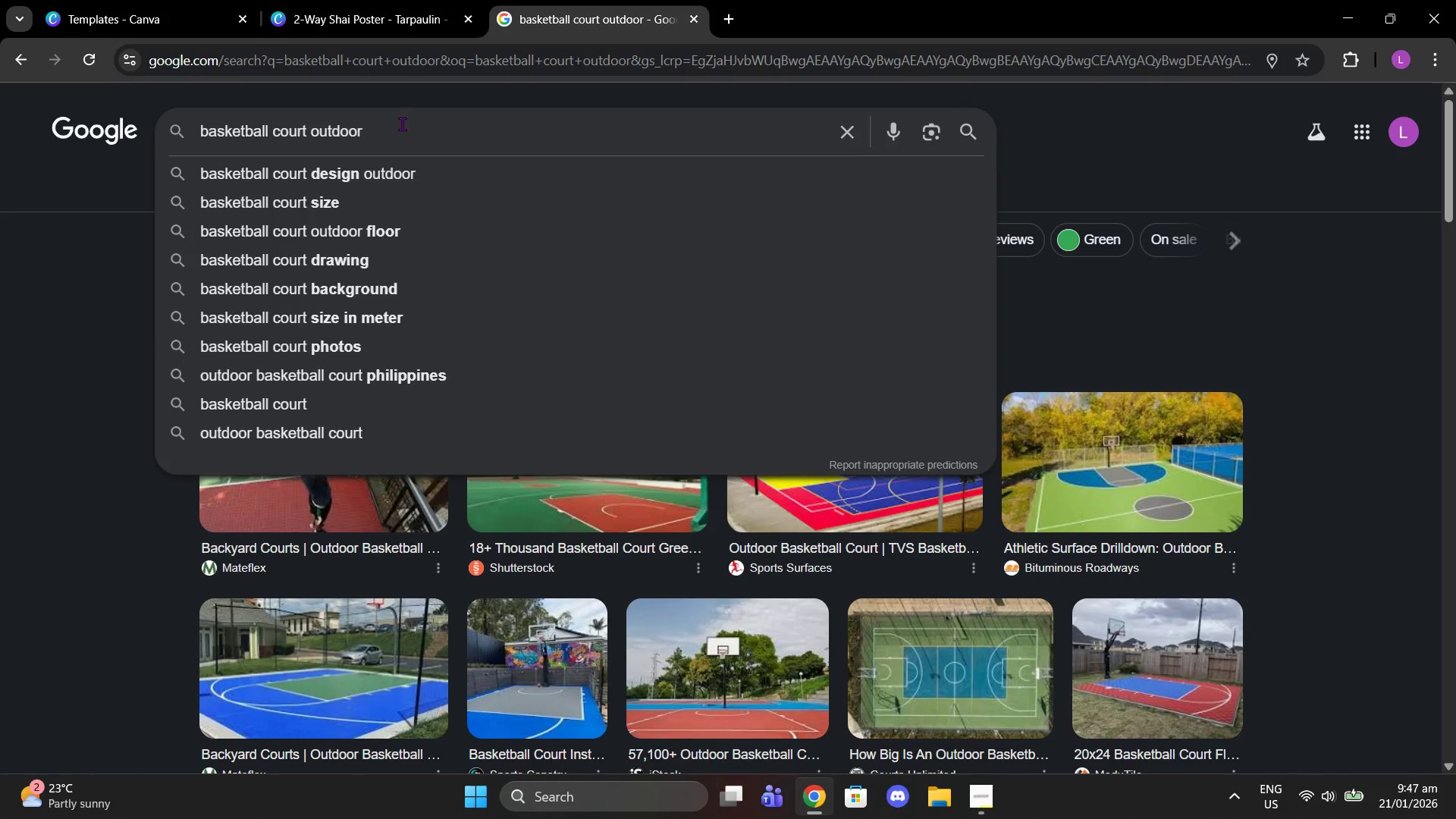 
type( fd)
key(Backspace)
key(Backspace)
type(free stock photo)
 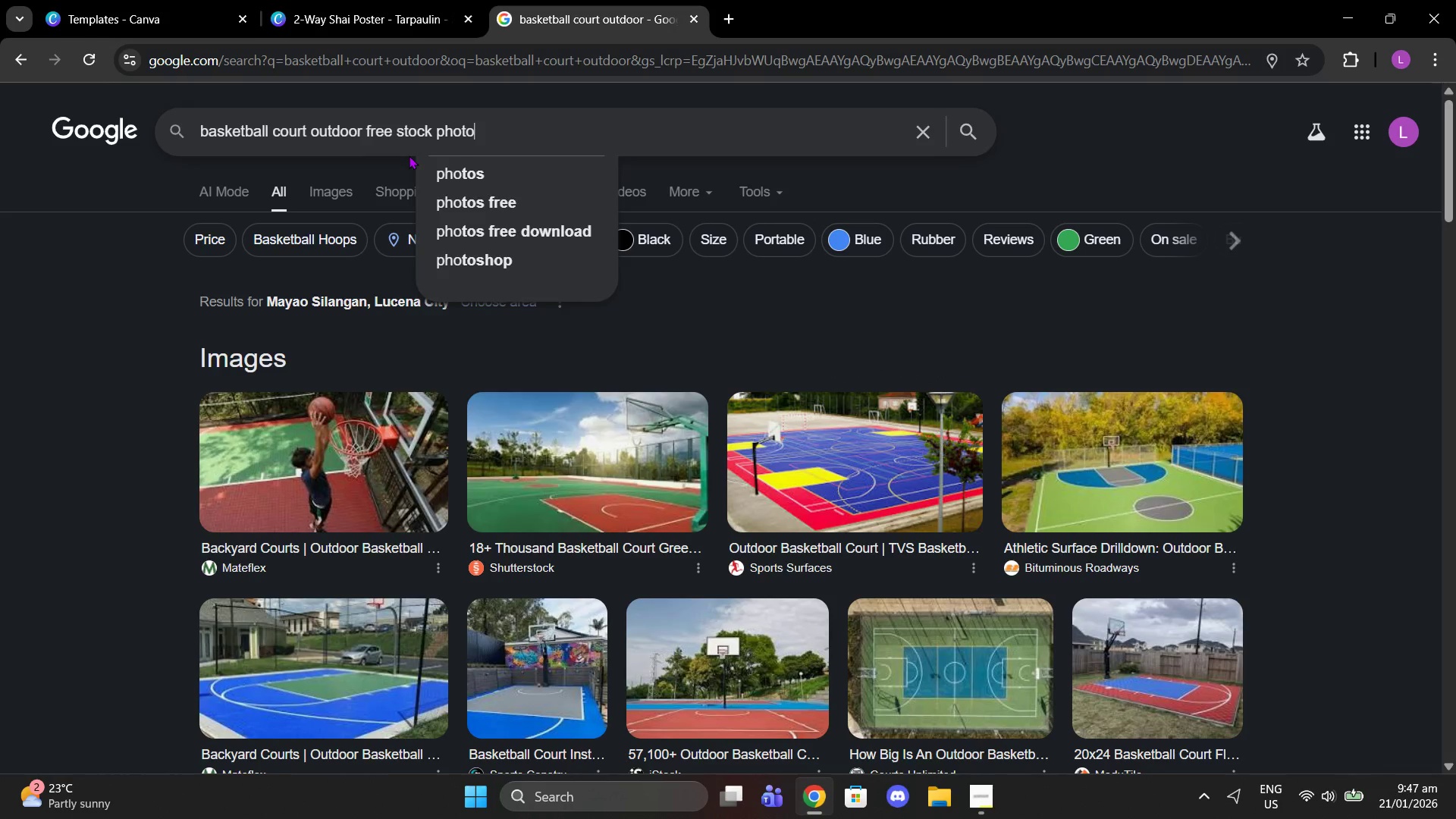 
key(Enter)
 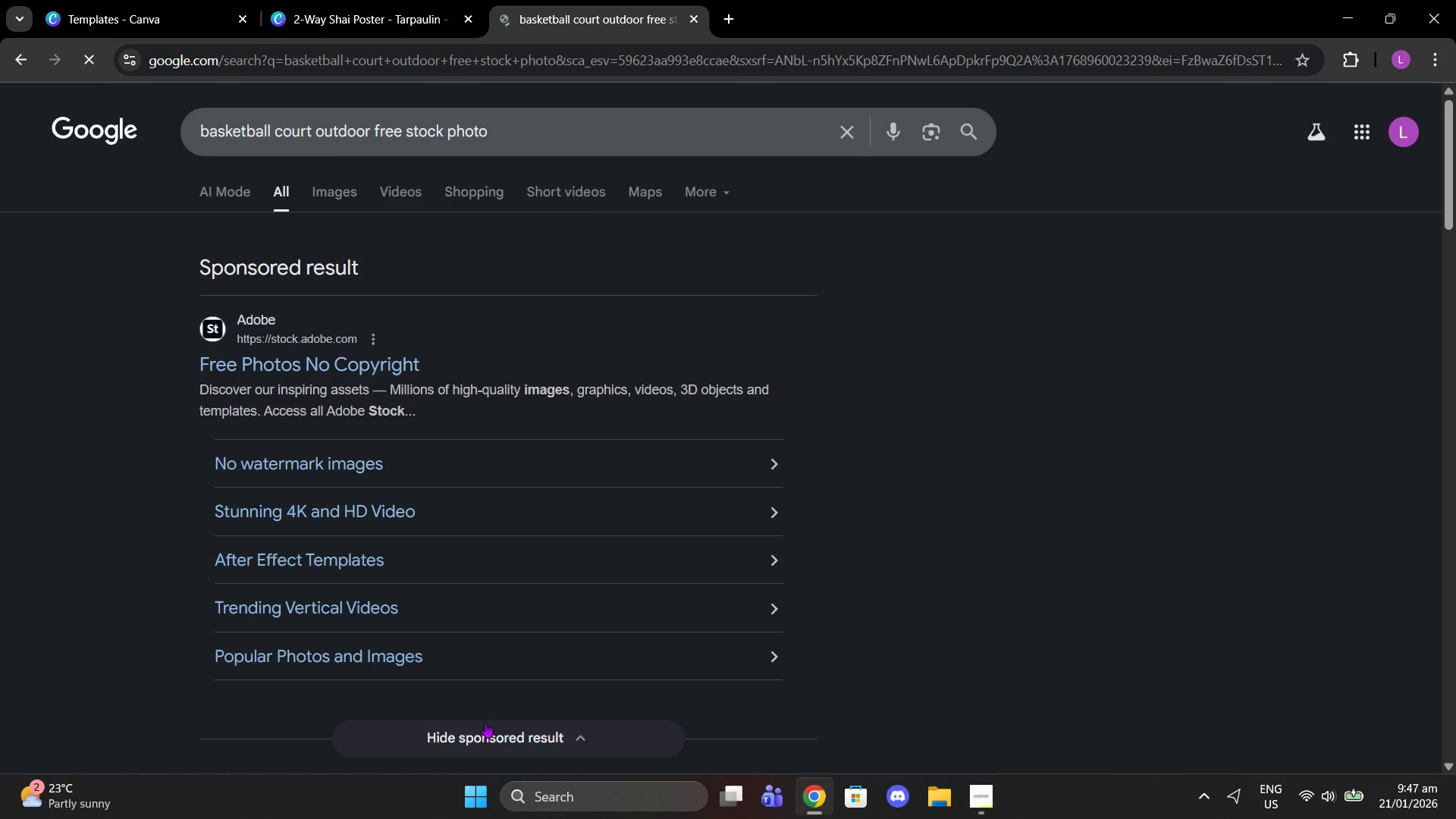 
scroll: coordinate [609, 632], scroll_direction: down, amount: 6.0
 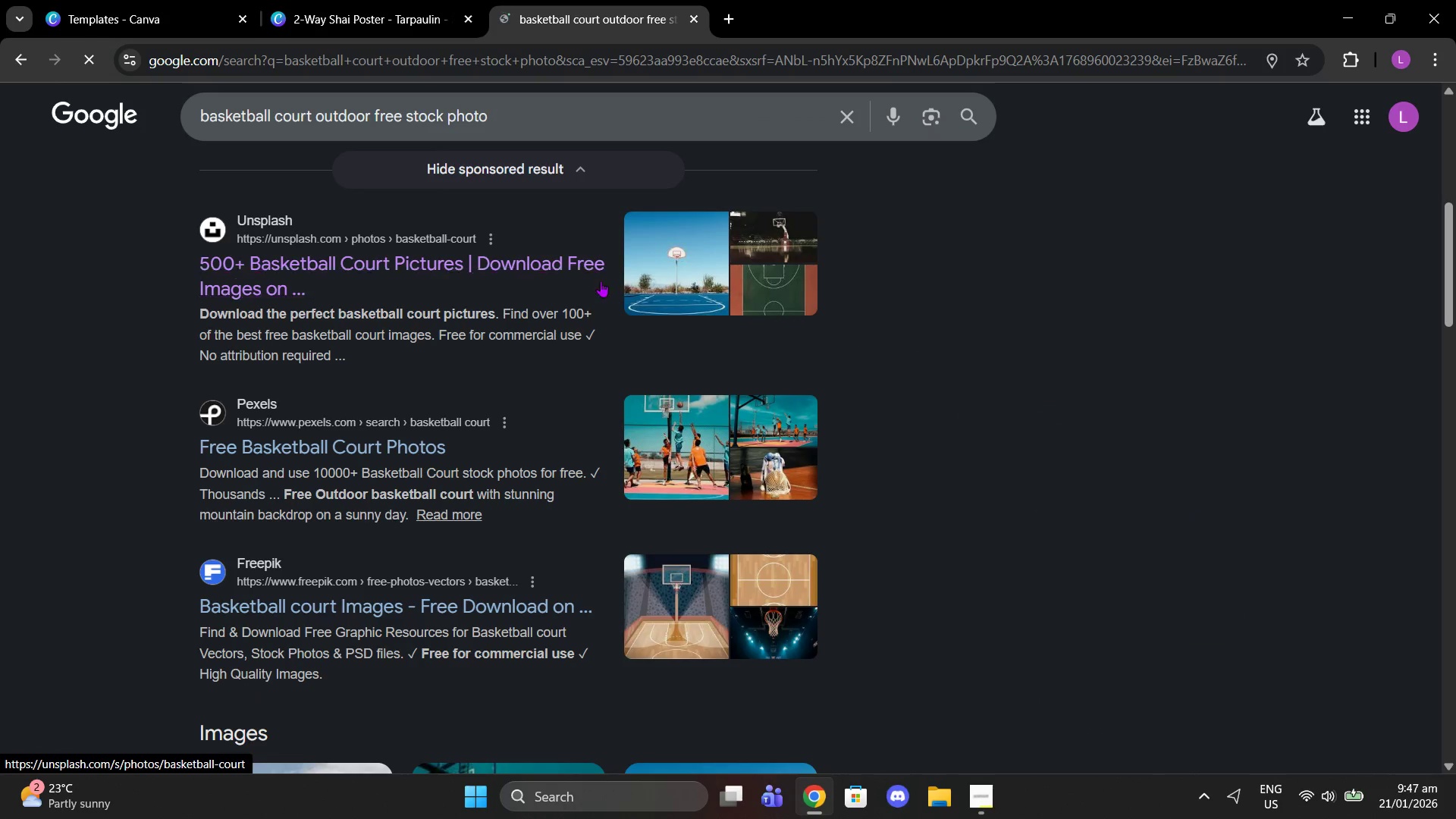 
left_click([554, 271])
 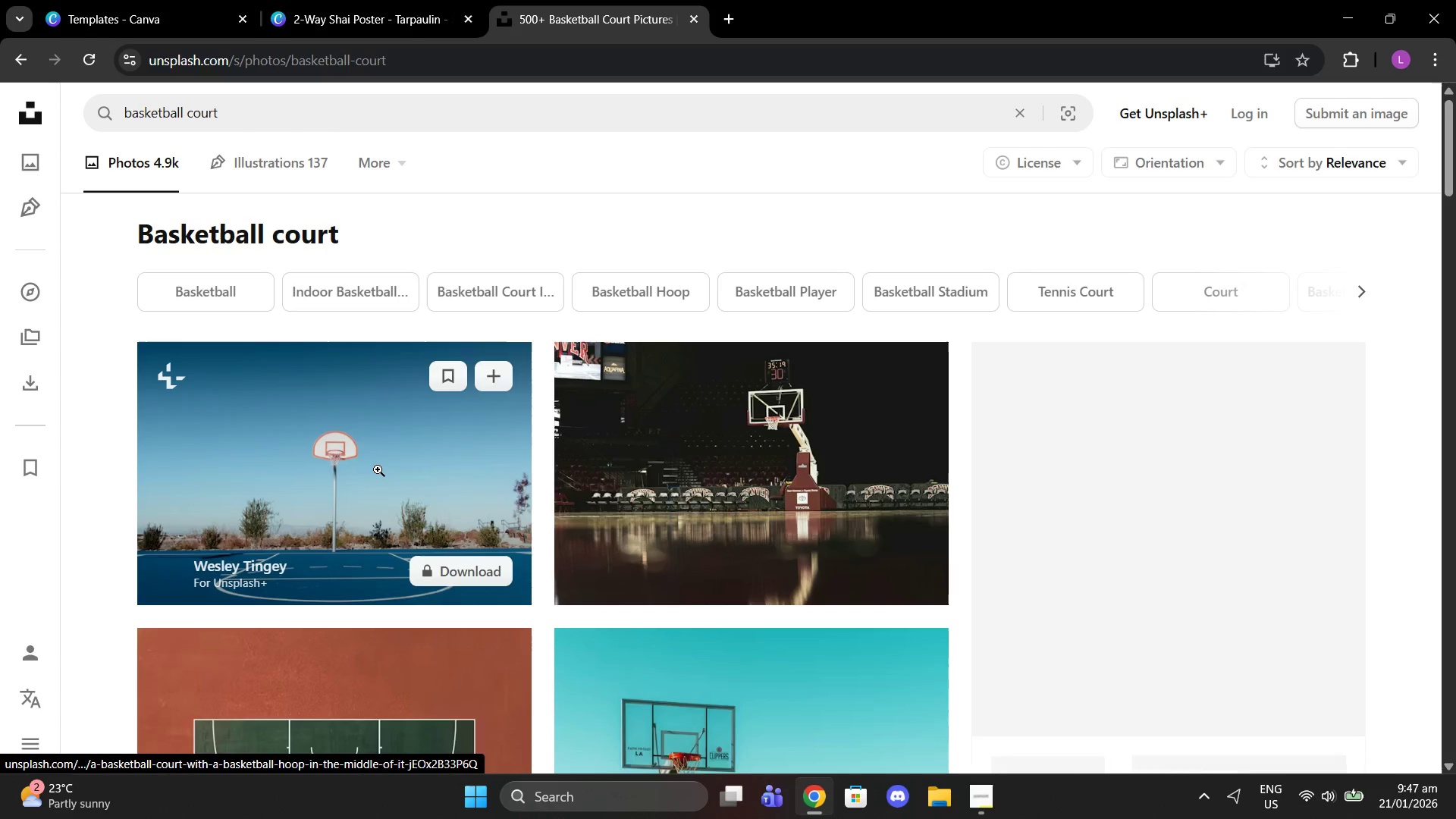 
scroll: coordinate [849, 507], scroll_direction: down, amount: 13.0
 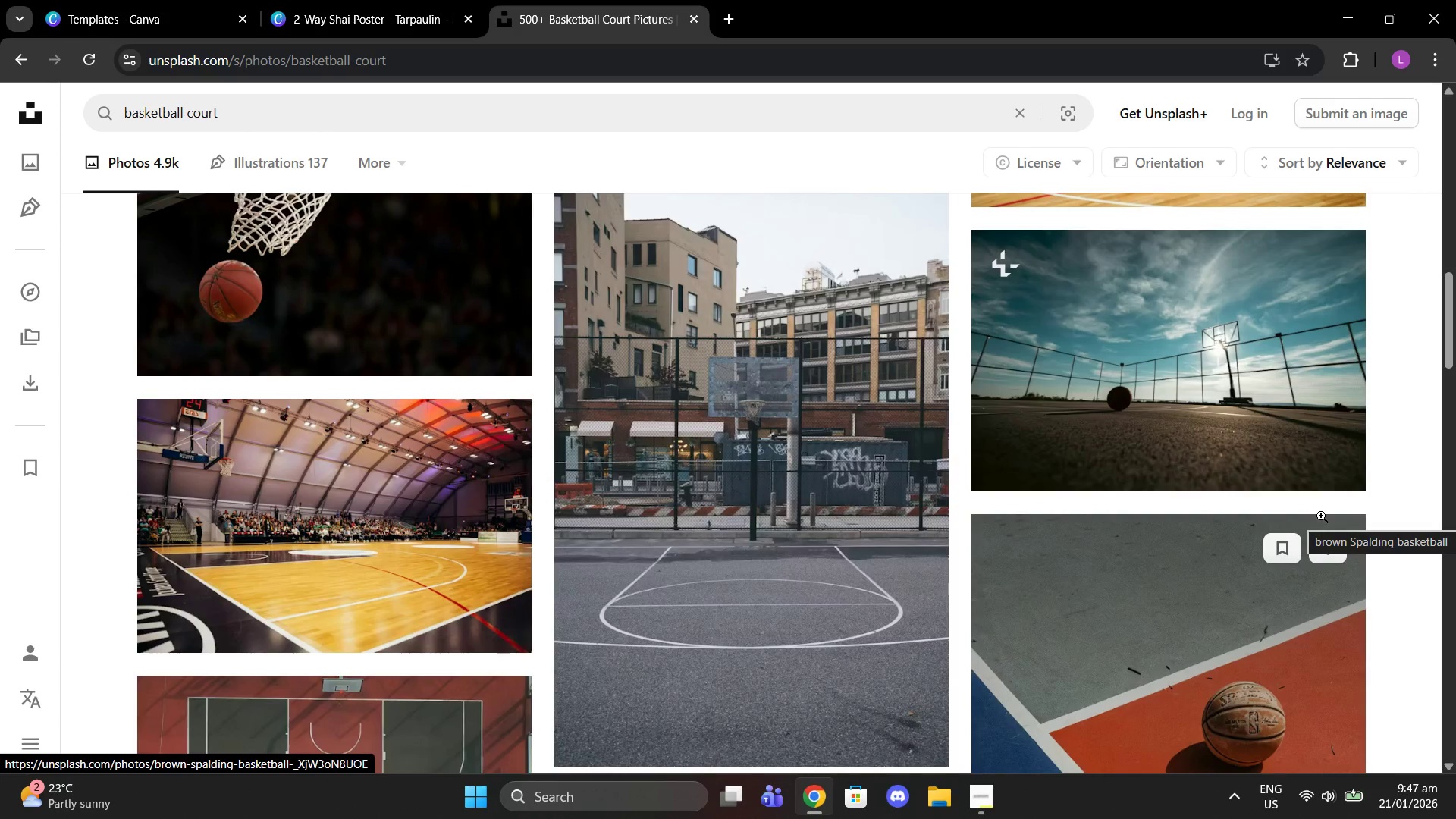 
scroll: coordinate [692, 404], scroll_direction: up, amount: 8.0
 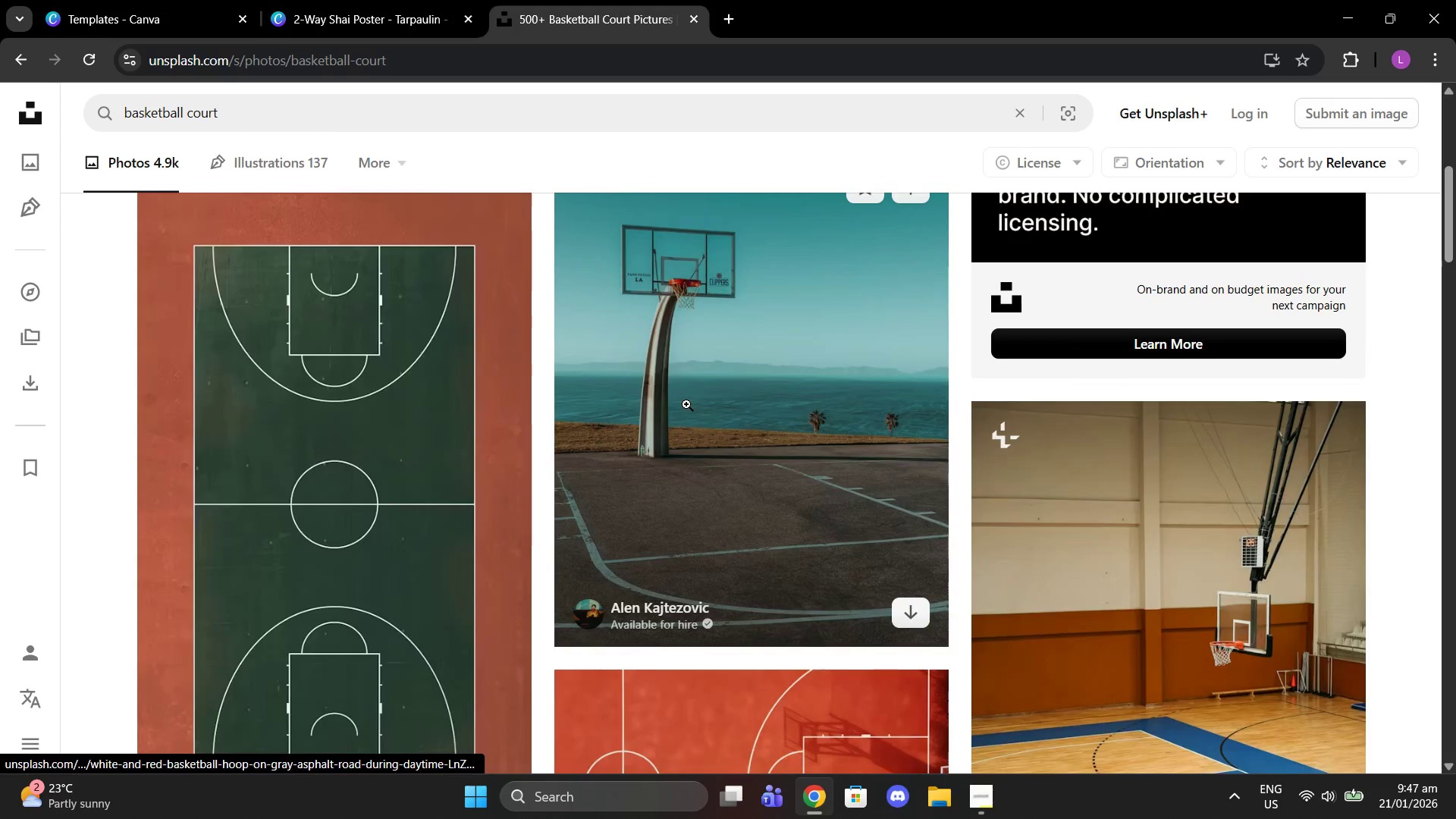 
scroll: coordinate [589, 488], scroll_direction: down, amount: 31.0
 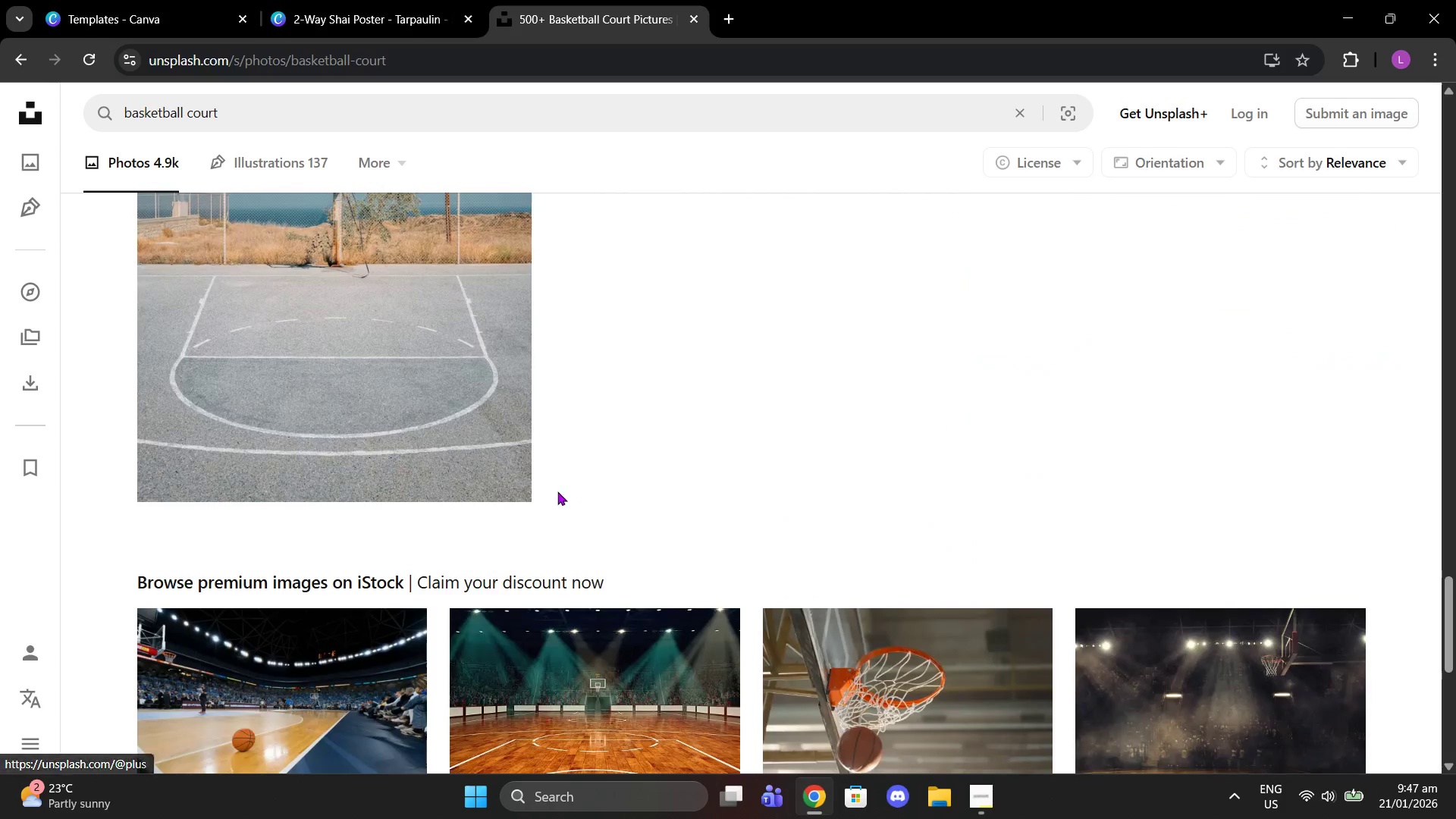 
scroll: coordinate [551, 491], scroll_direction: up, amount: 2.0
 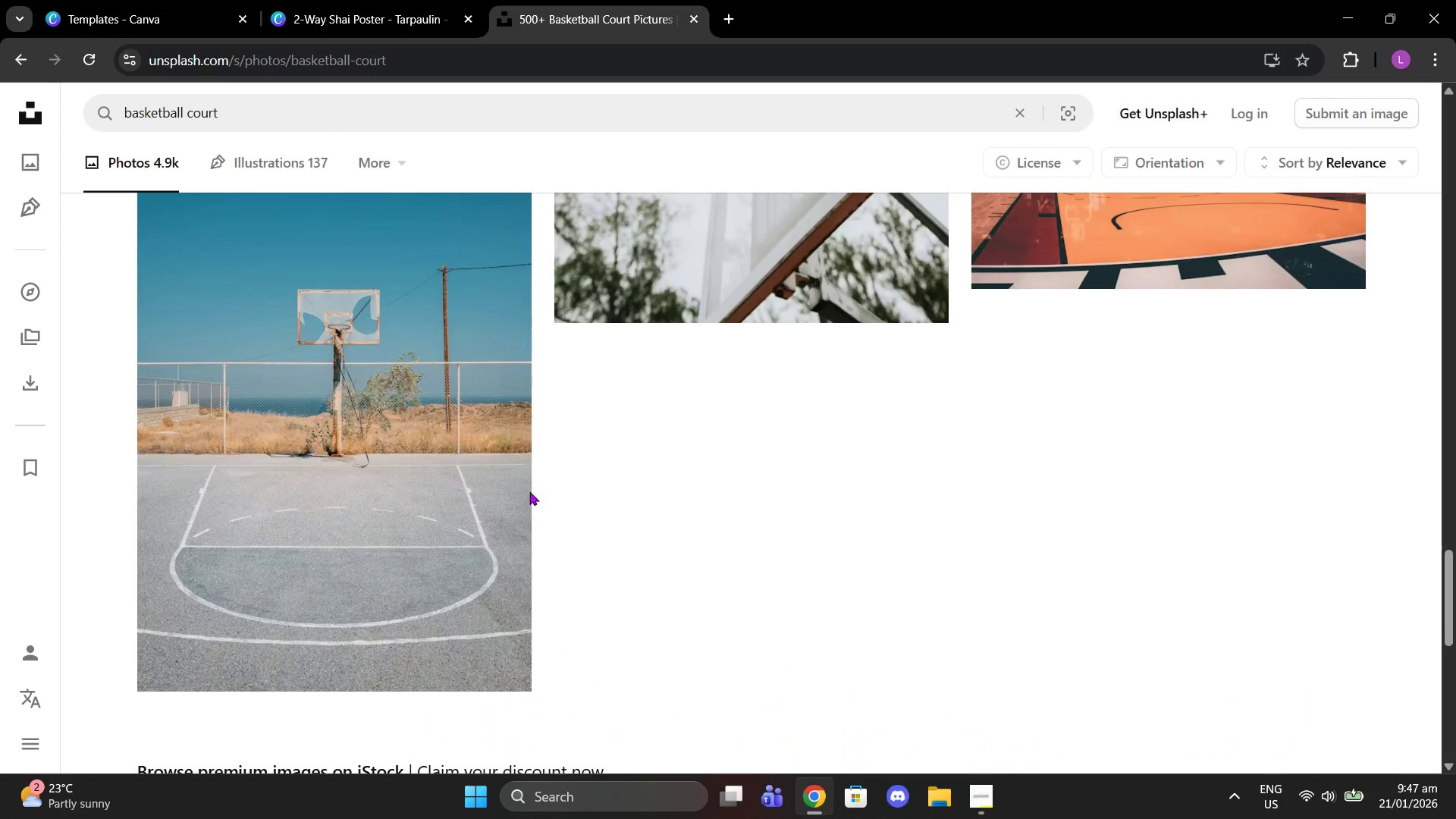 
scroll: coordinate [511, 493], scroll_direction: down, amount: 12.0
 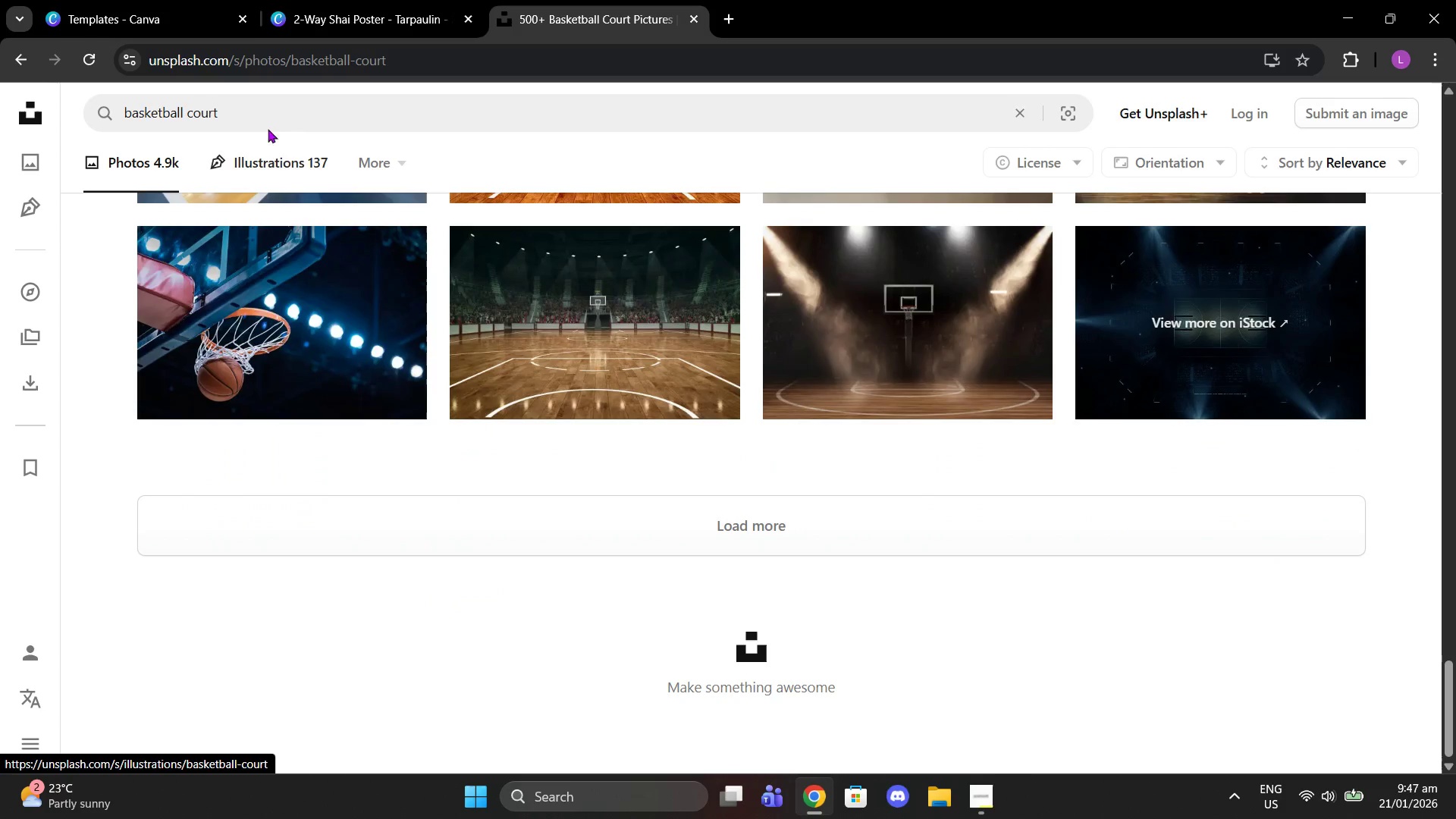 
left_click([265, 121])
 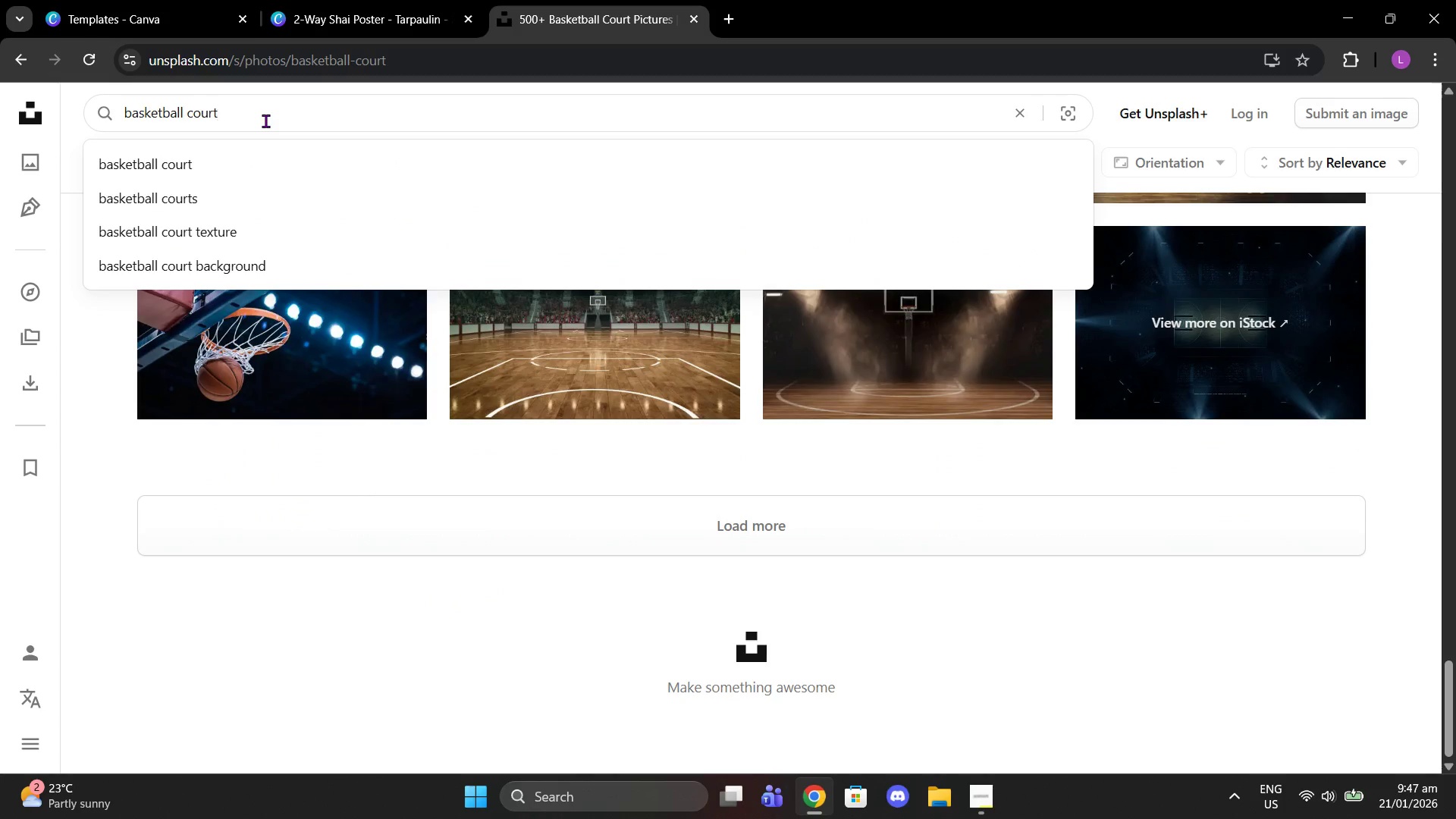 
type( ou)
key(Backspace)
type(utdoot)
 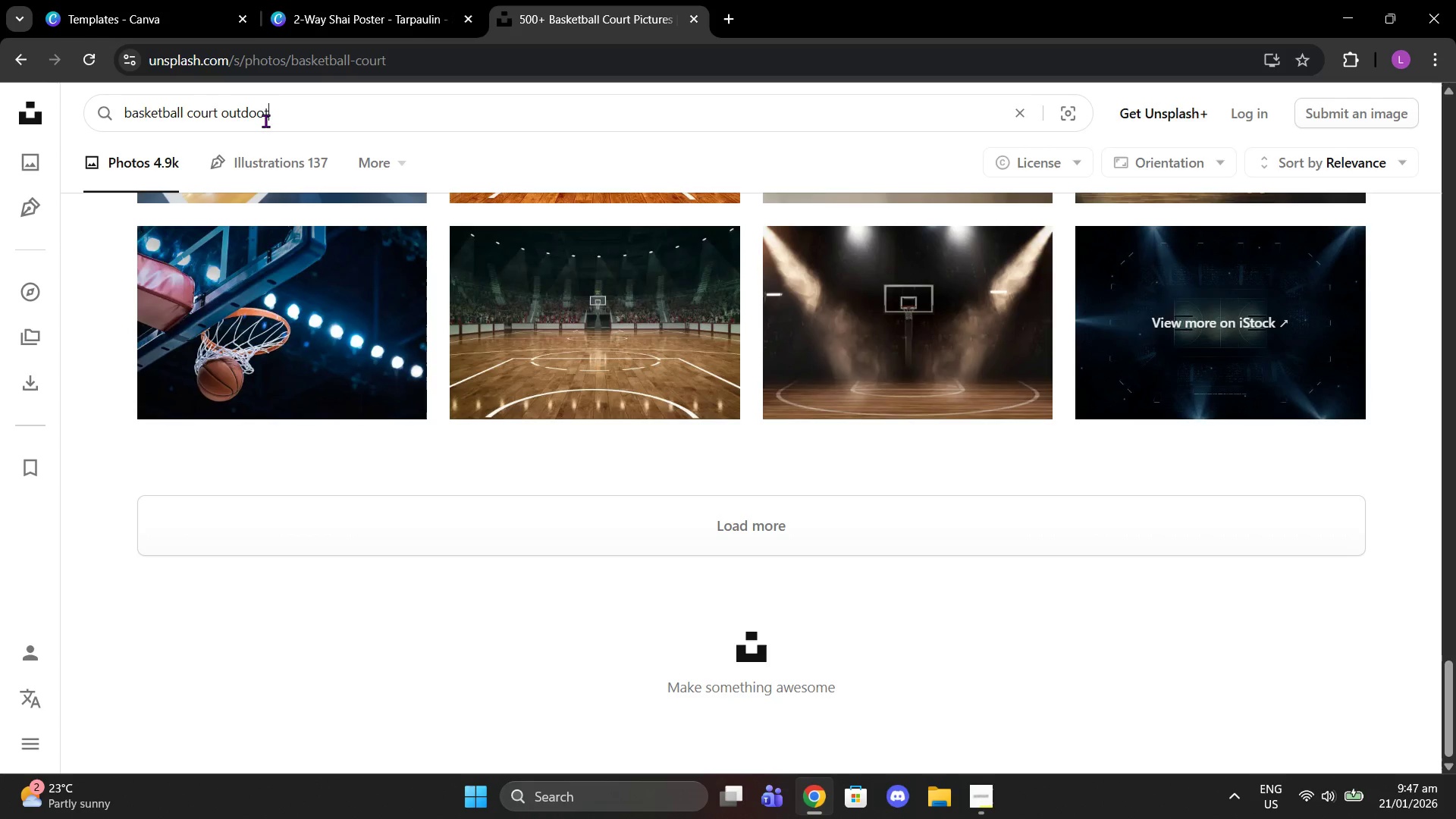 
key(Enter)
 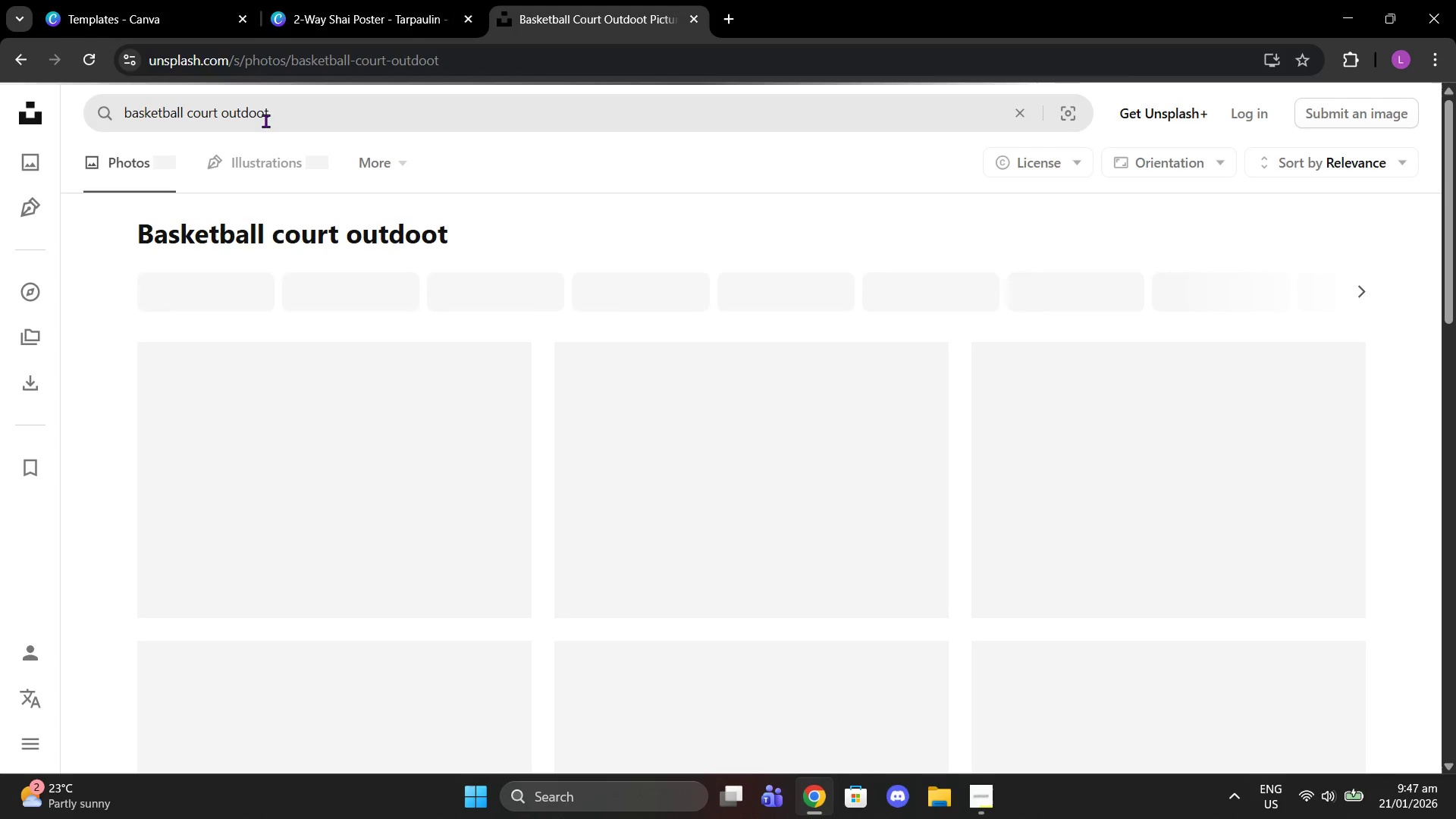 
left_click([265, 121])
 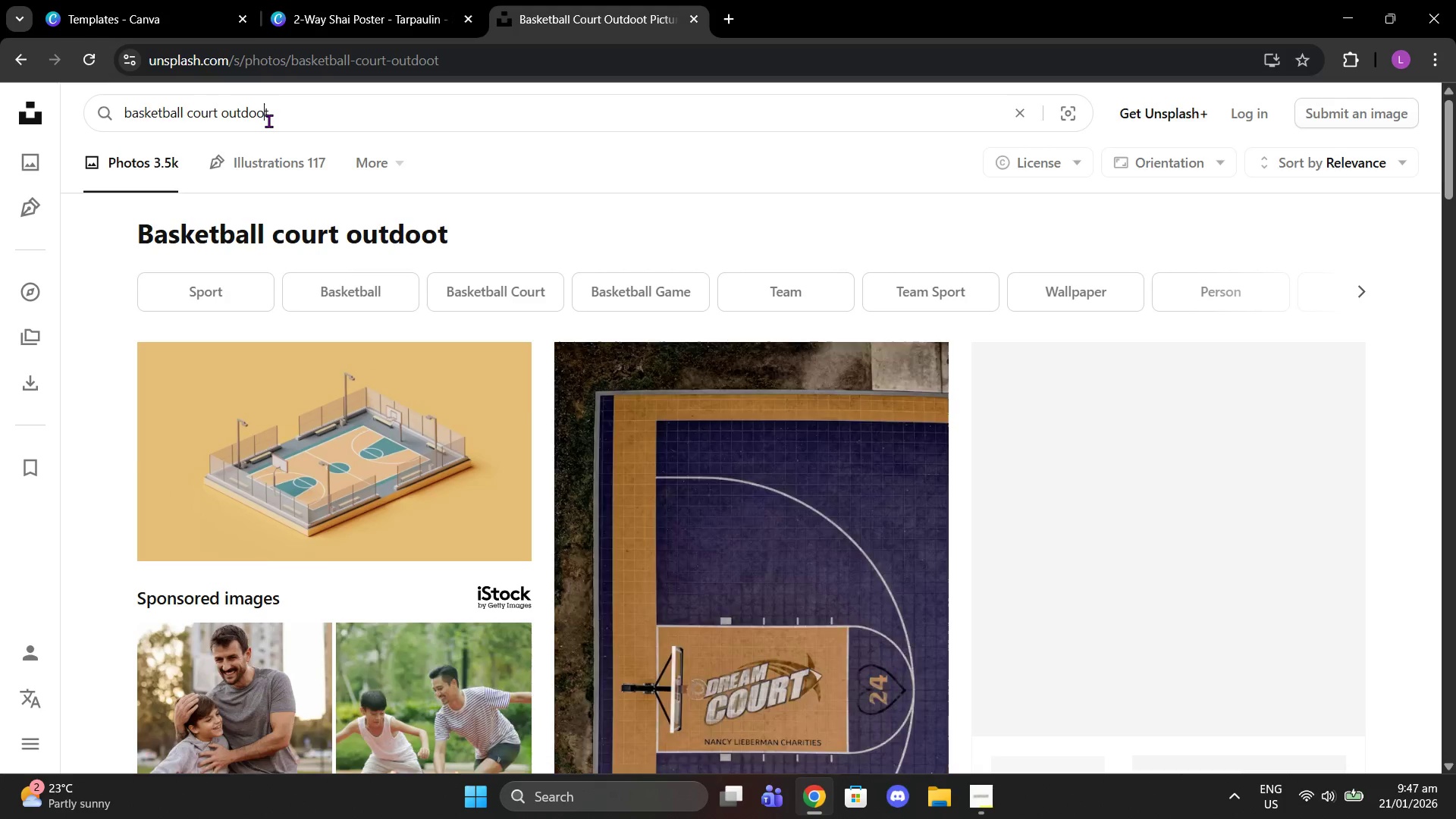 
left_click([278, 121])
 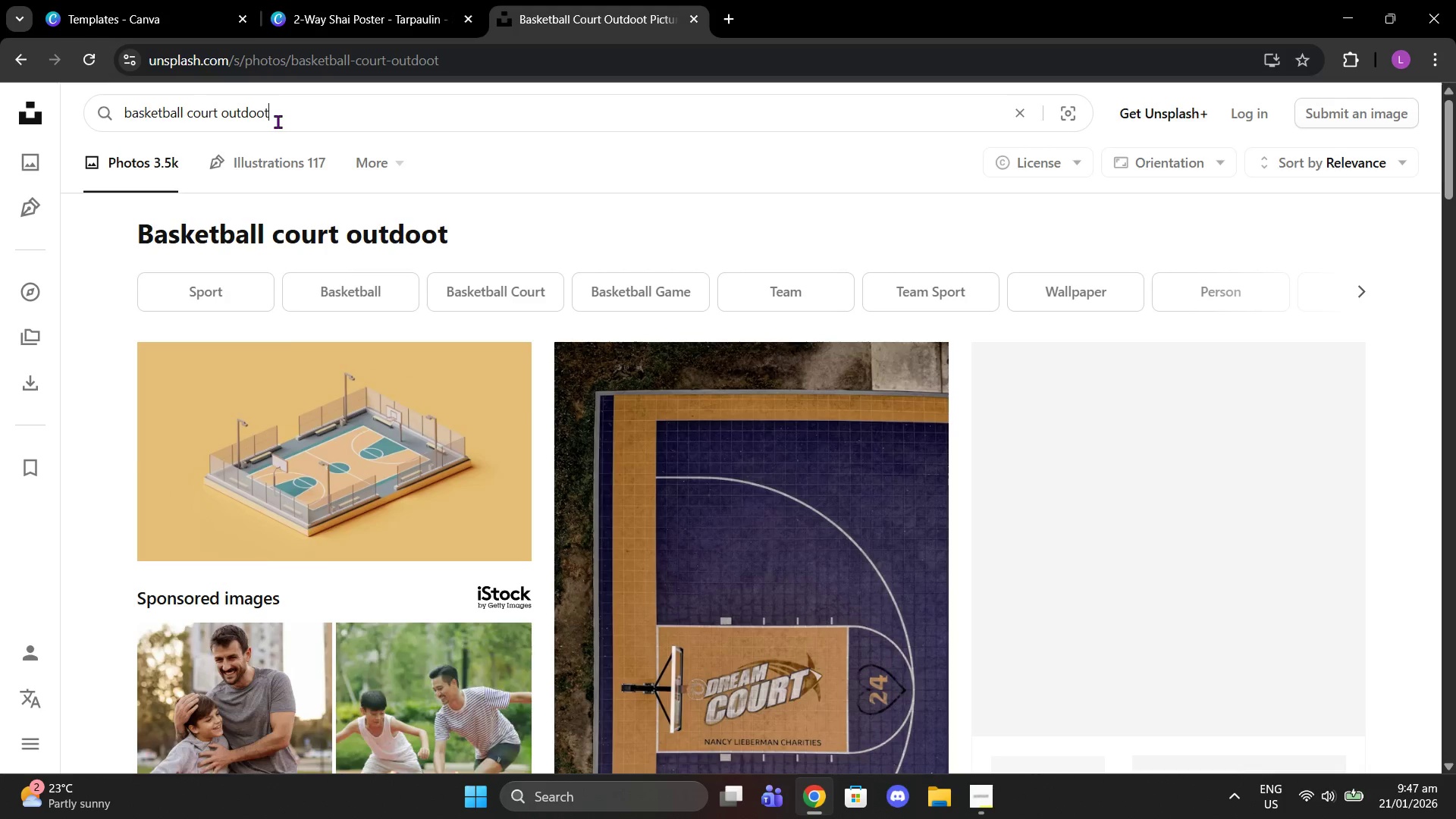 
key(Backspace)
 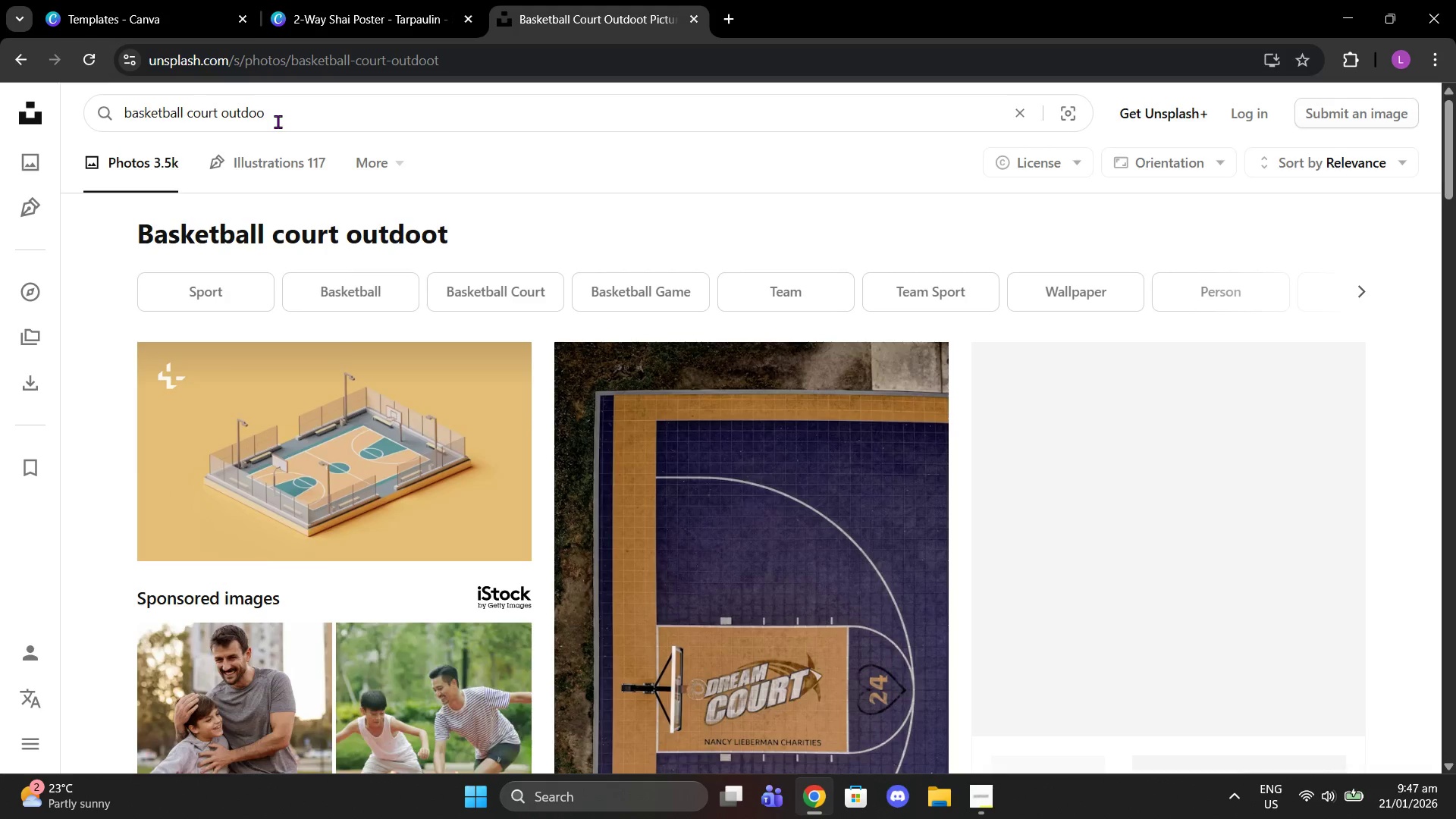 
key(R)
 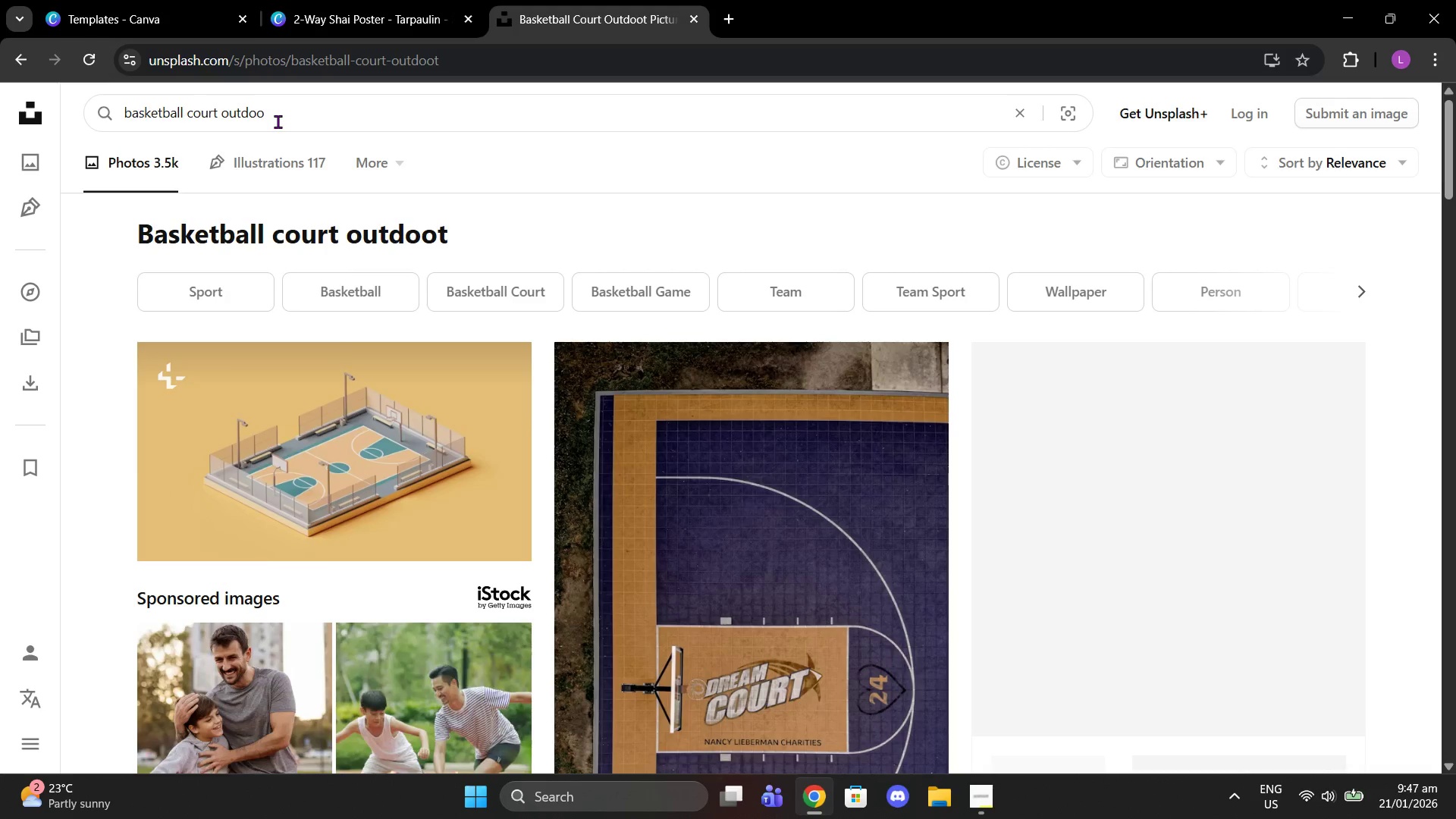 
key(Enter)
 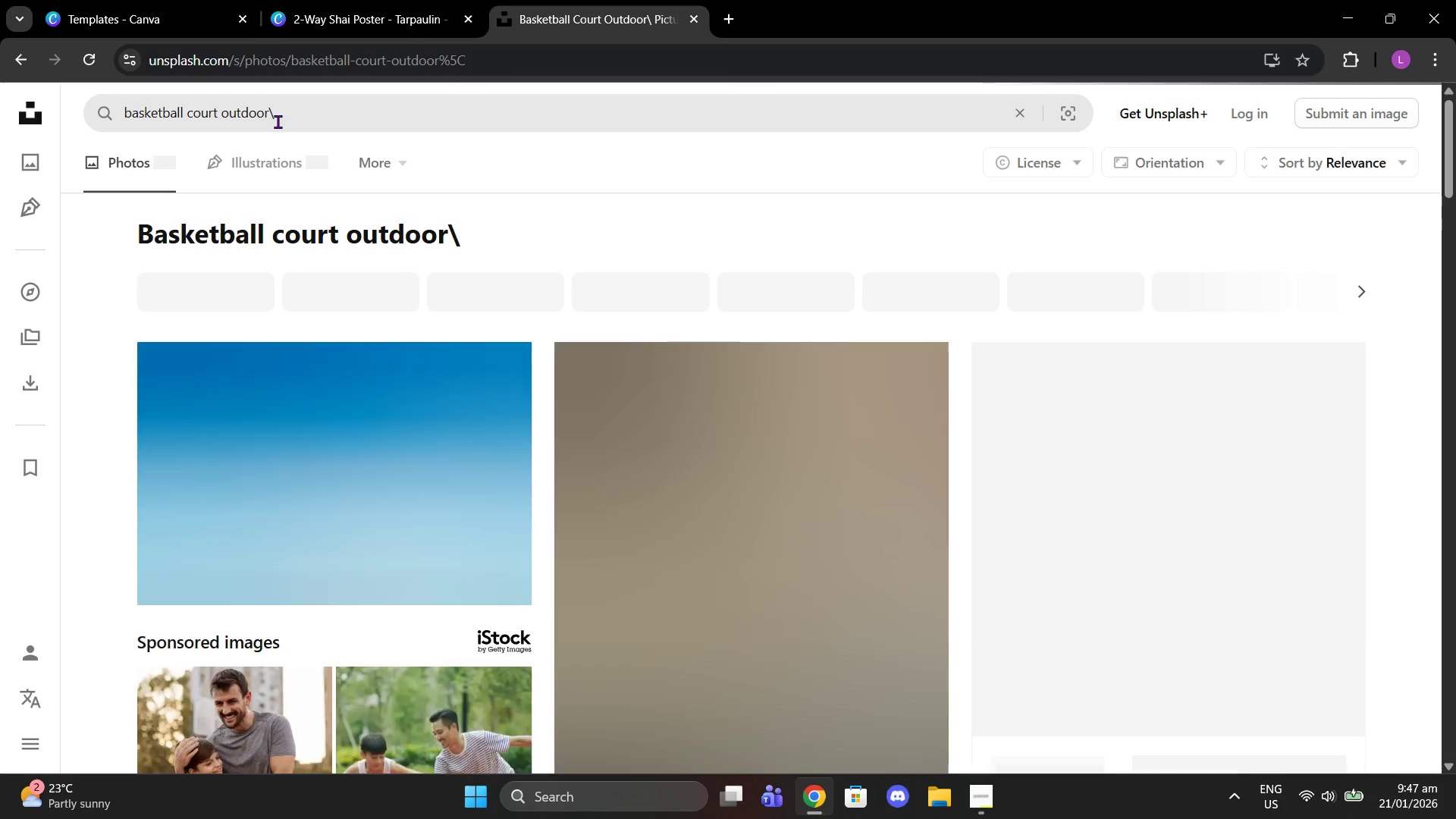 
key(Backslash)
 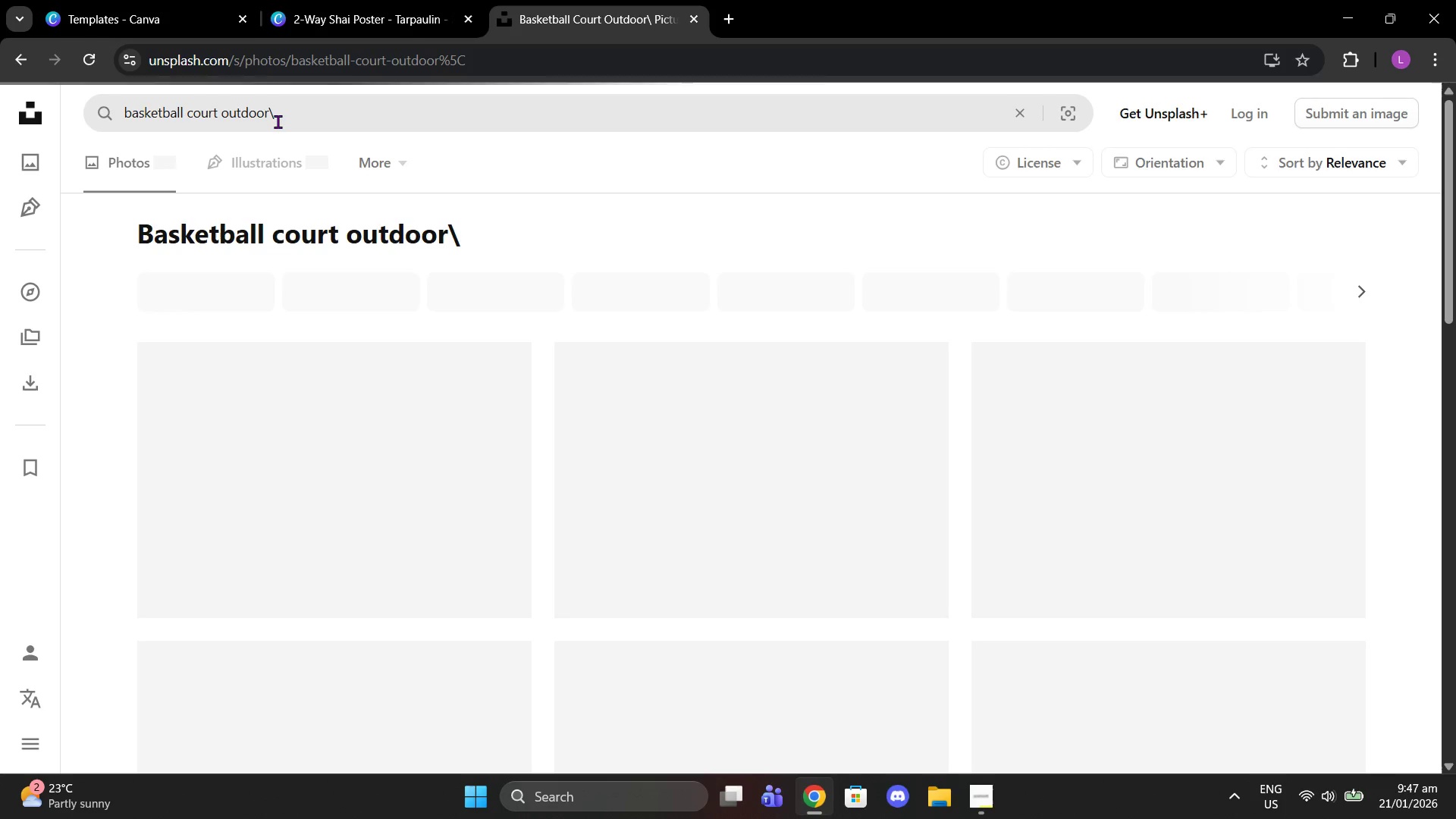 
left_click([278, 121])
 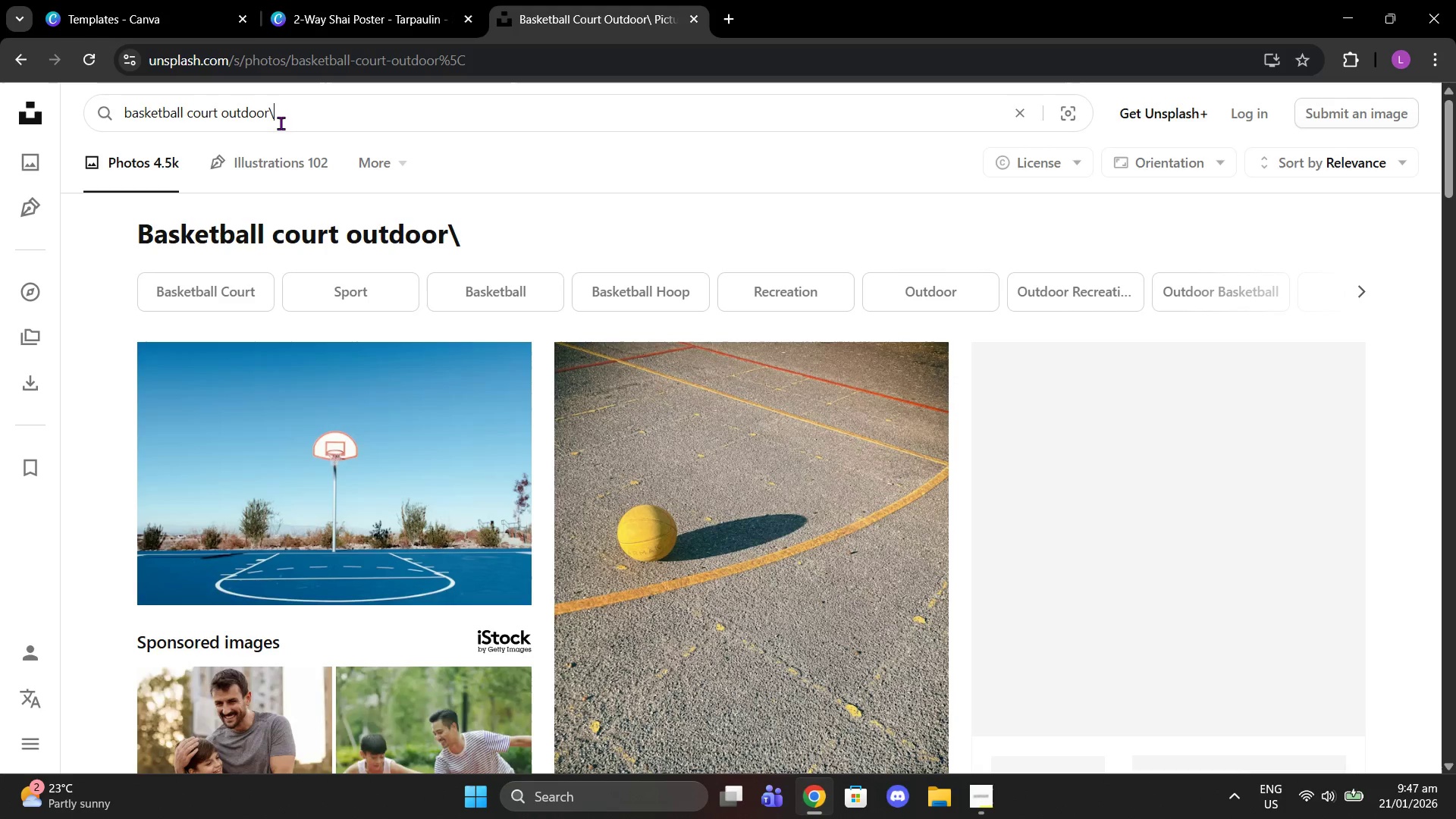 
key(Backspace)
 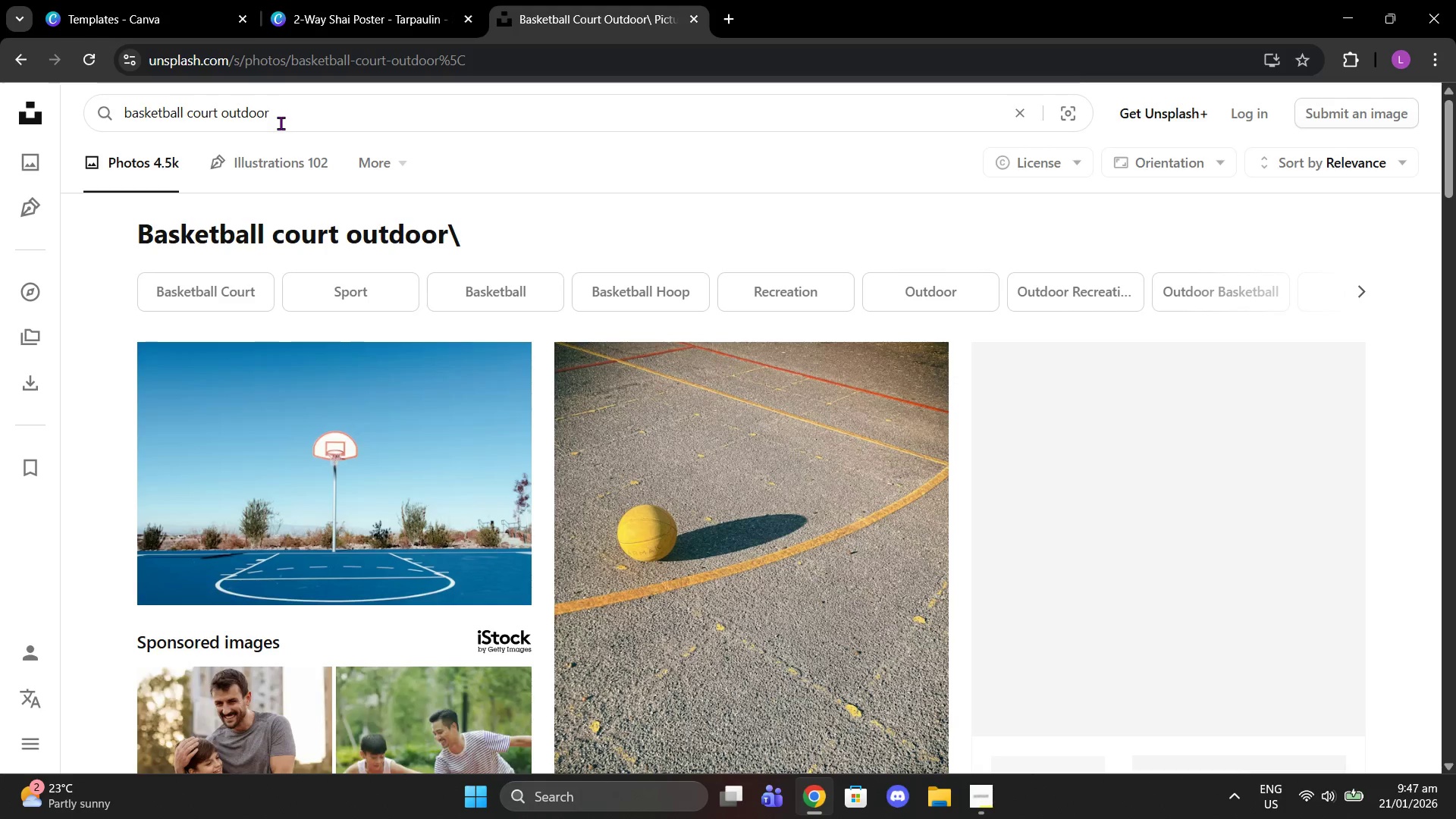 
key(Enter)
 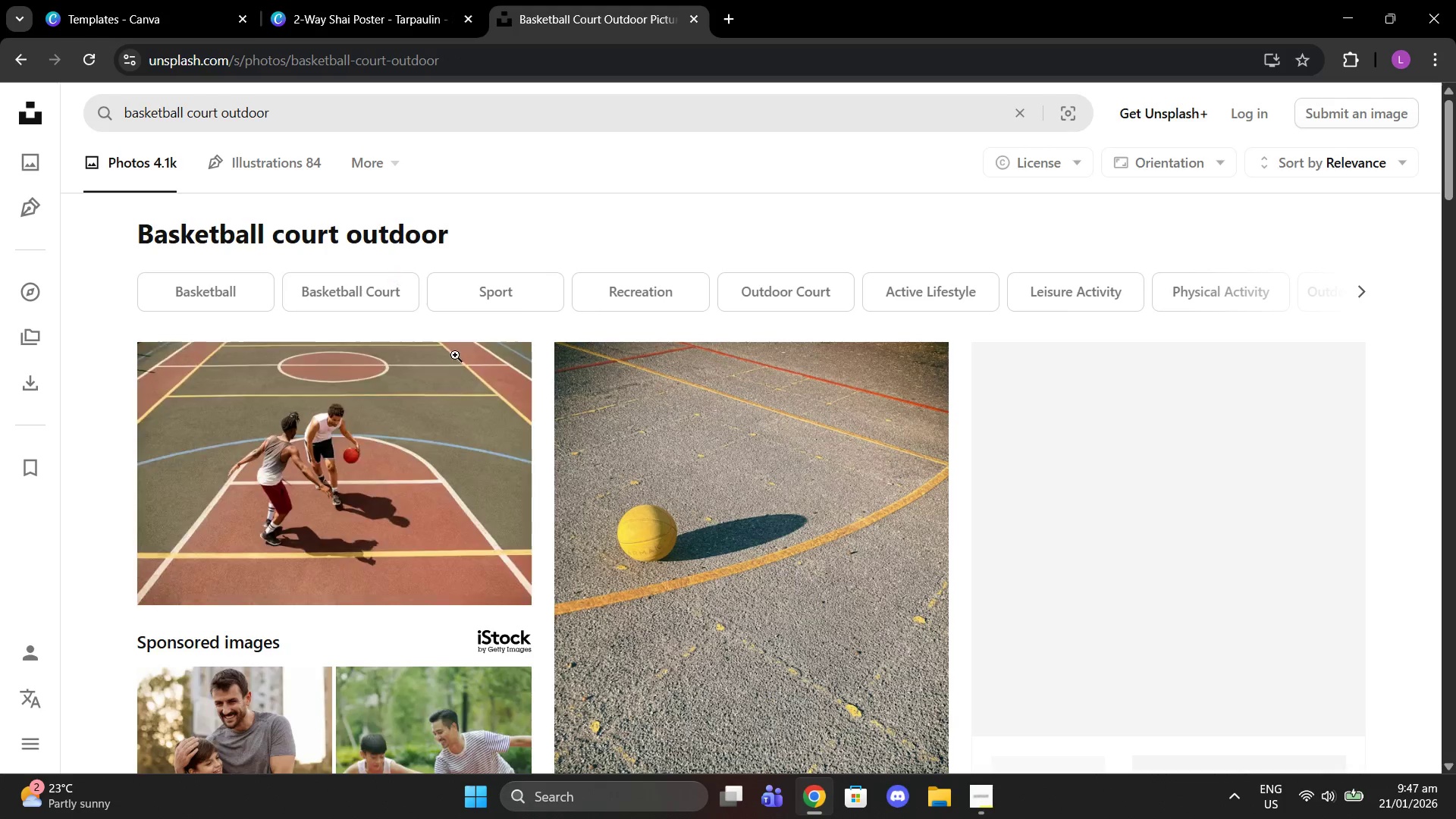 
scroll: coordinate [630, 430], scroll_direction: down, amount: 21.0
 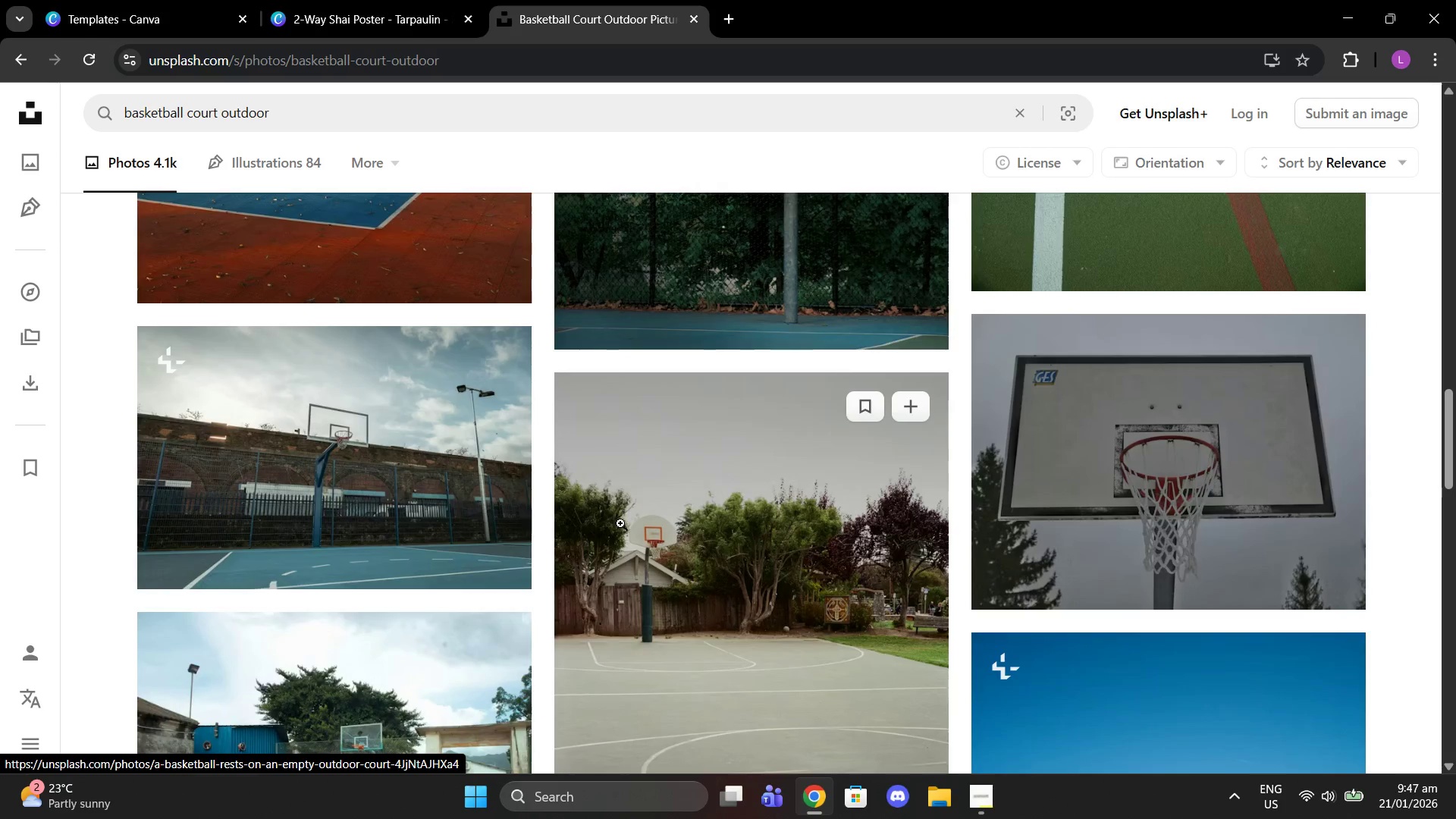 
scroll: coordinate [775, 431], scroll_direction: down, amount: 6.0
 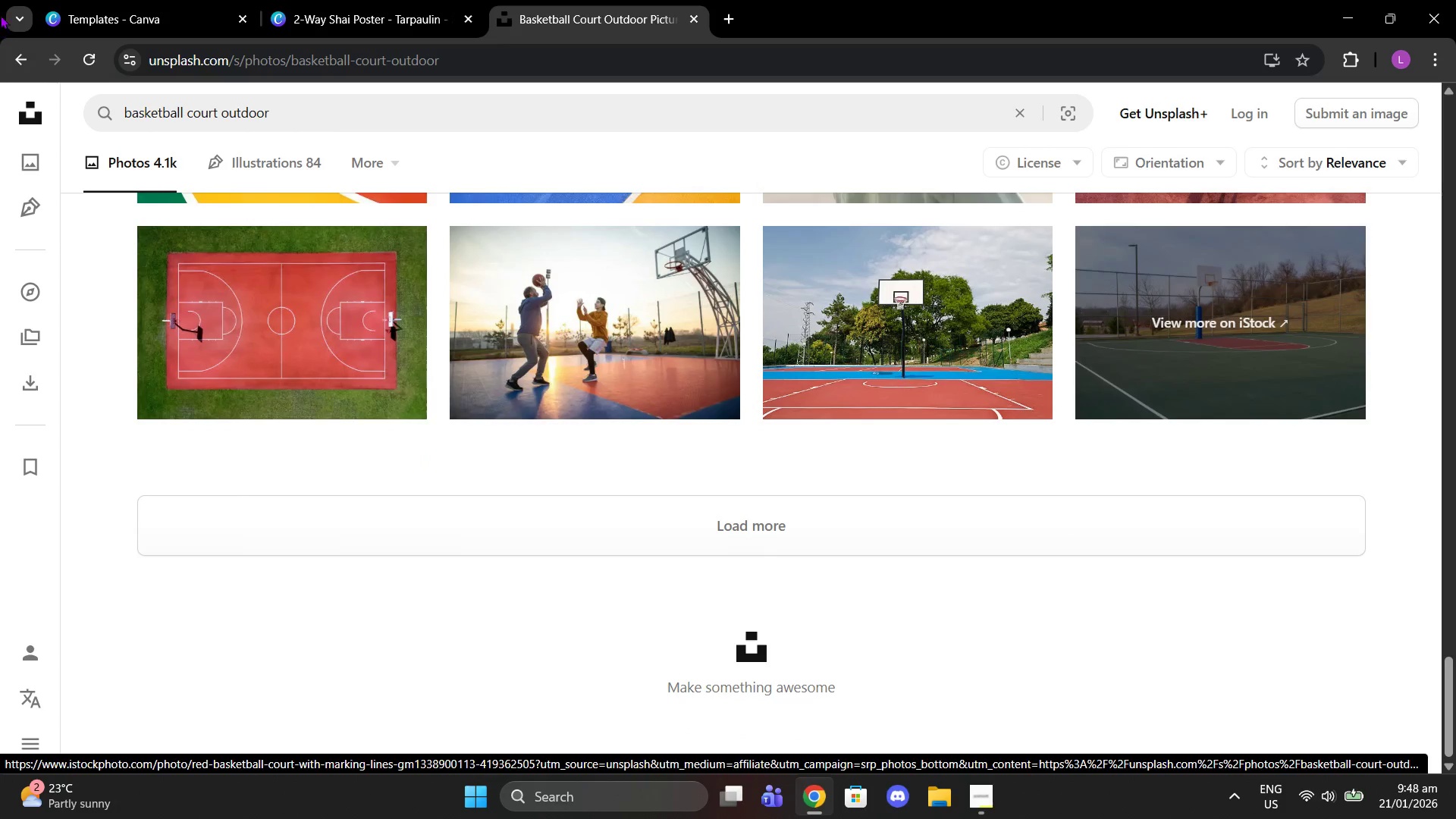 
left_click([24, 47])
 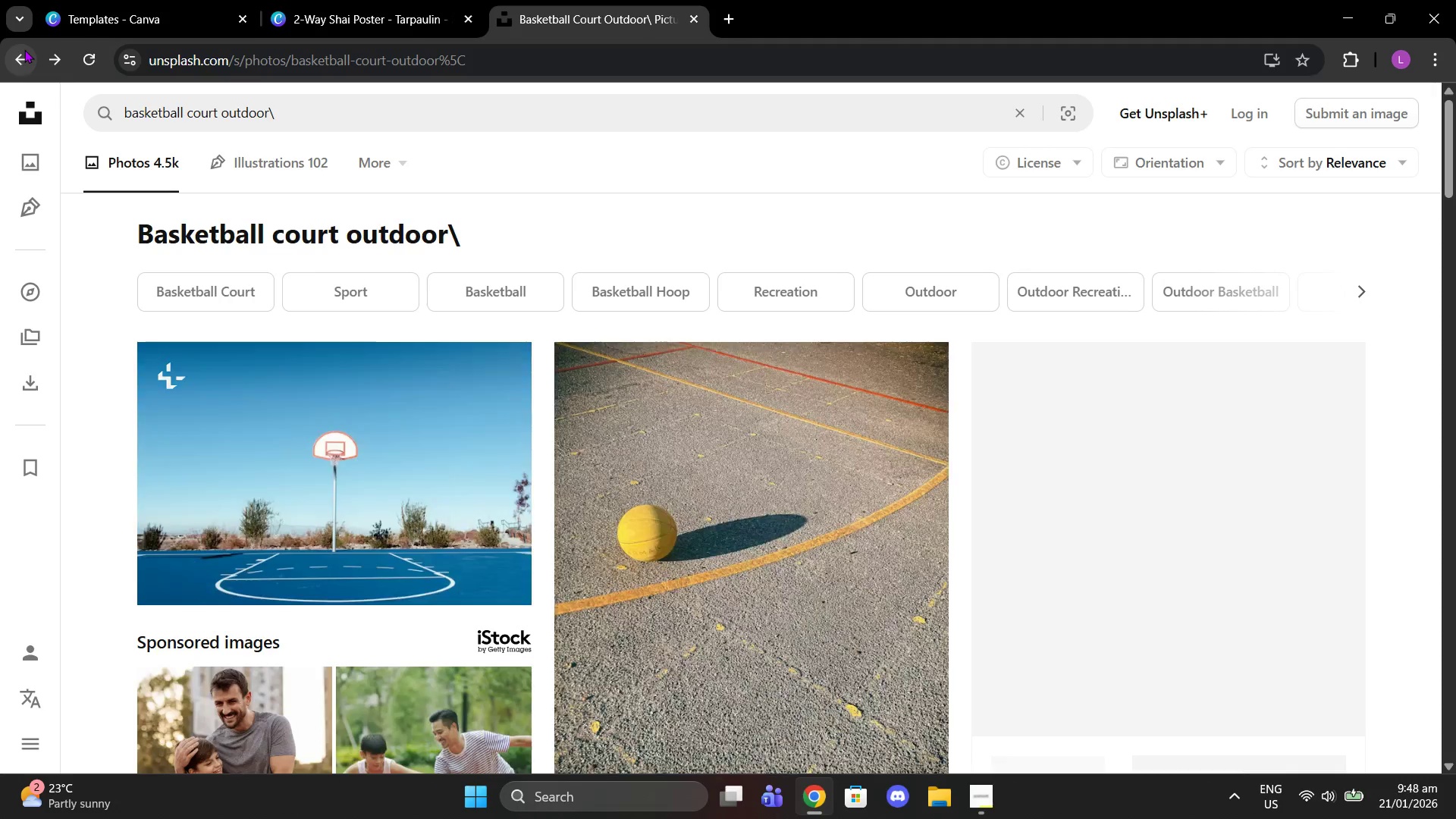 
left_click([24, 49])
 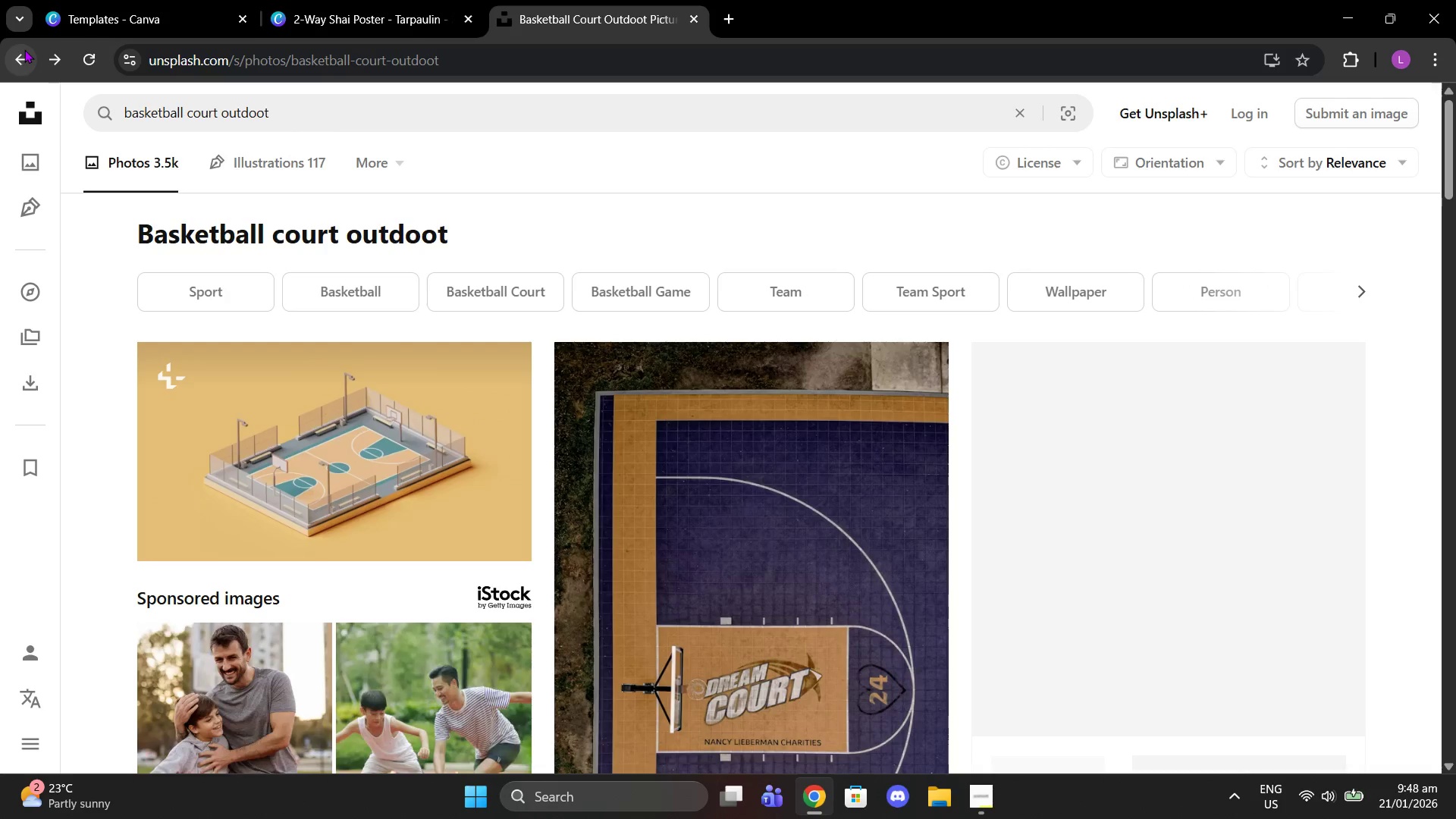 
left_click([24, 49])
 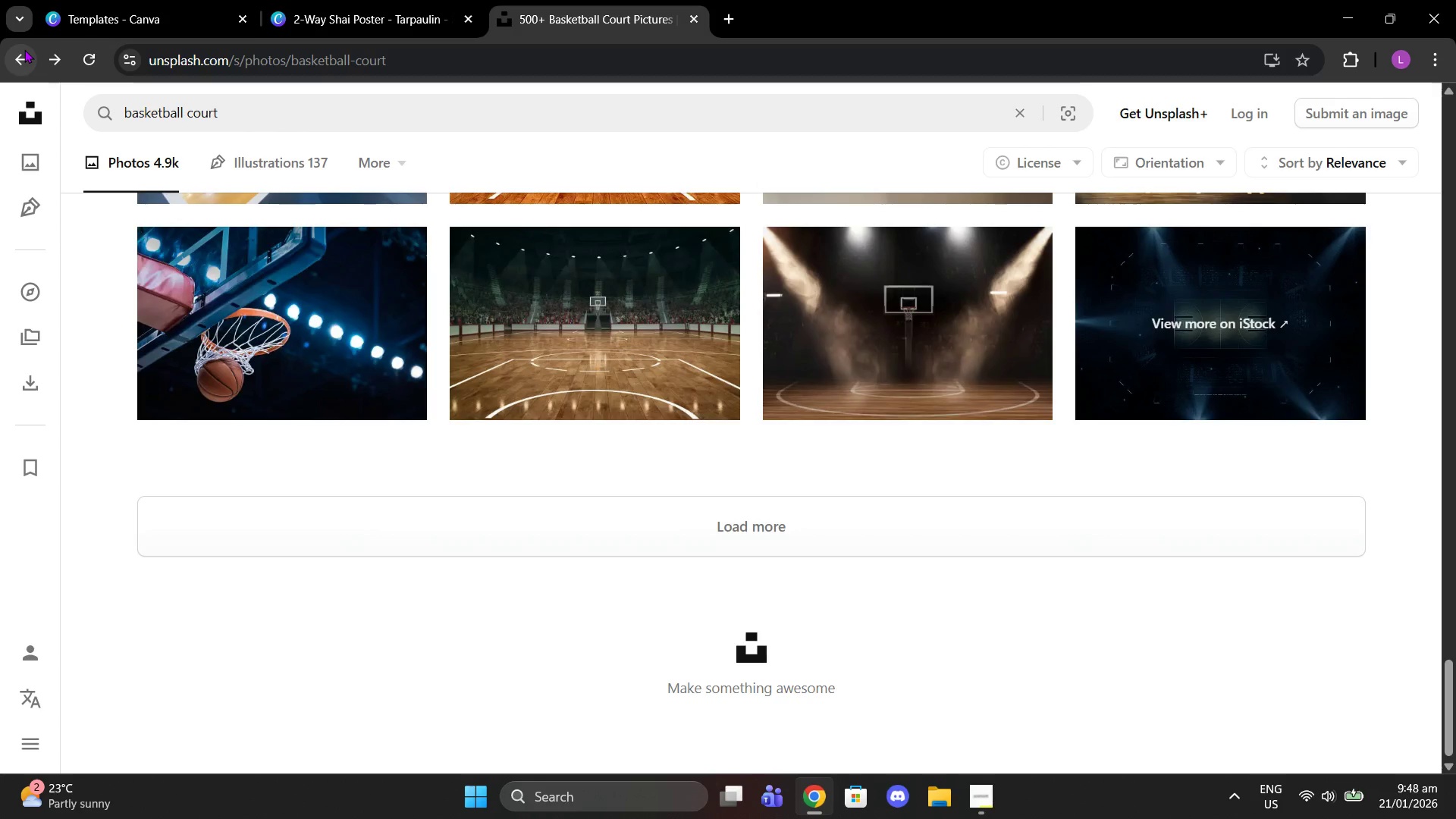 
left_click([24, 49])
 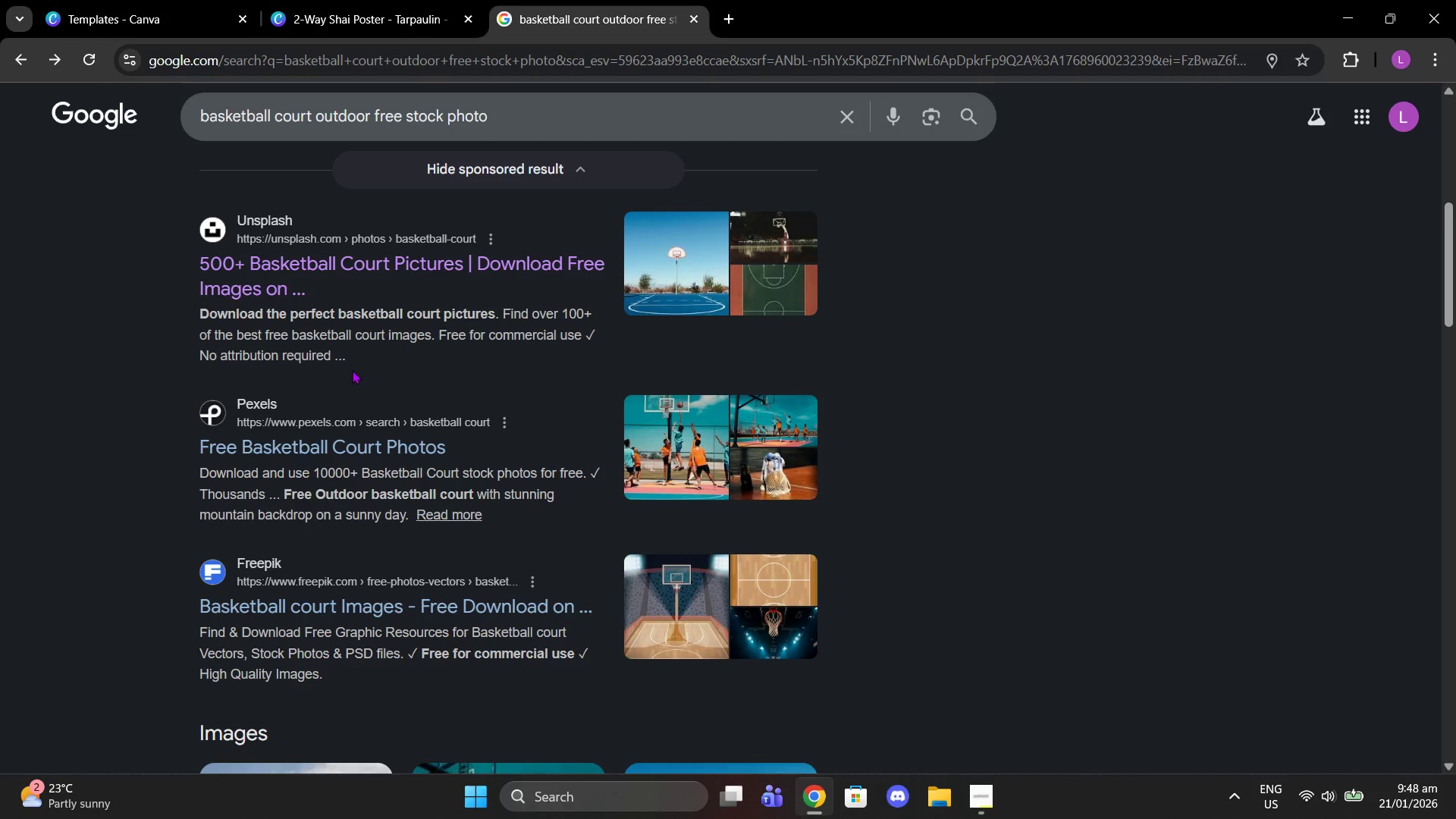 
left_click([384, 441])
 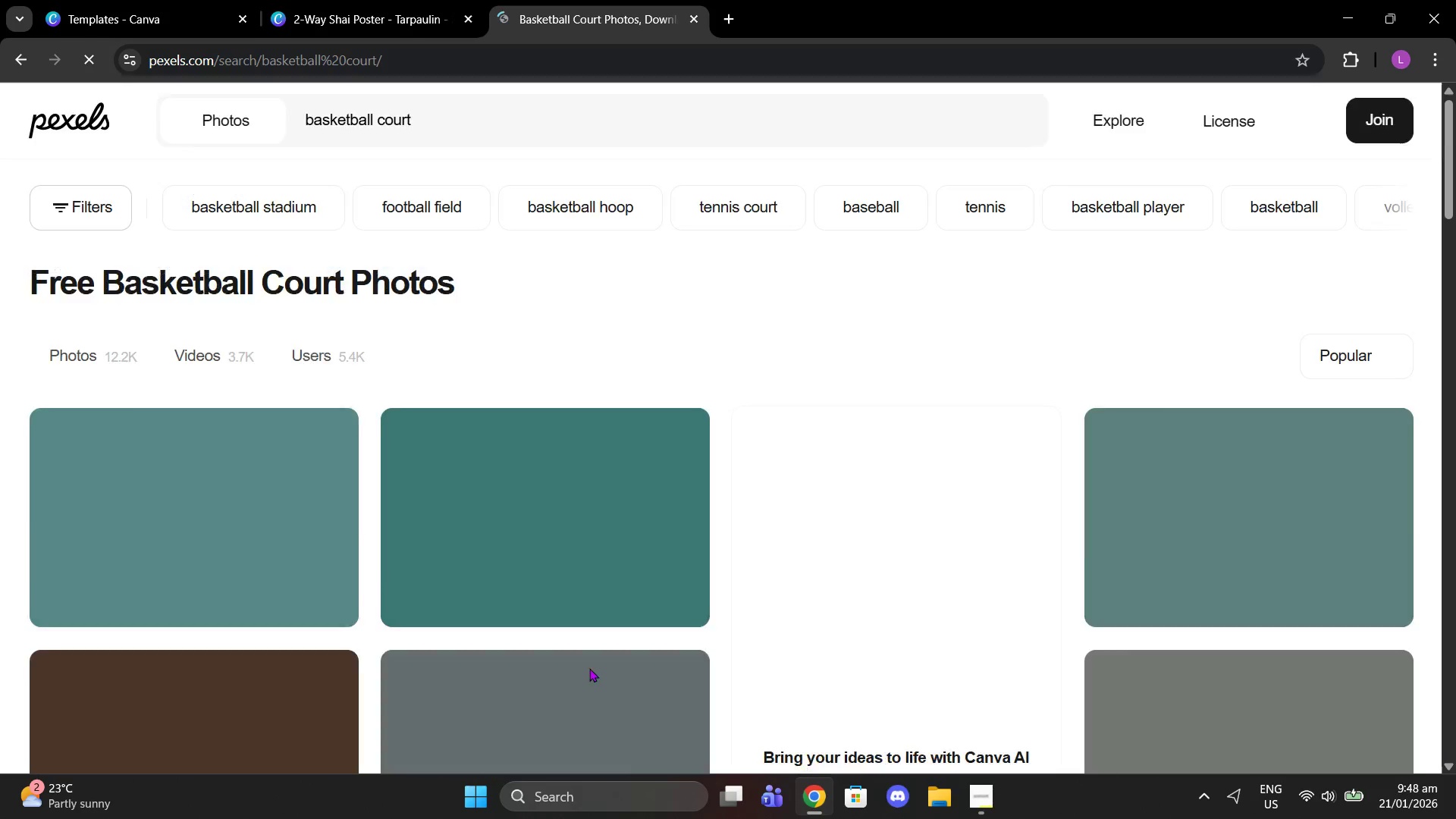 
scroll: coordinate [670, 482], scroll_direction: down, amount: 4.0
 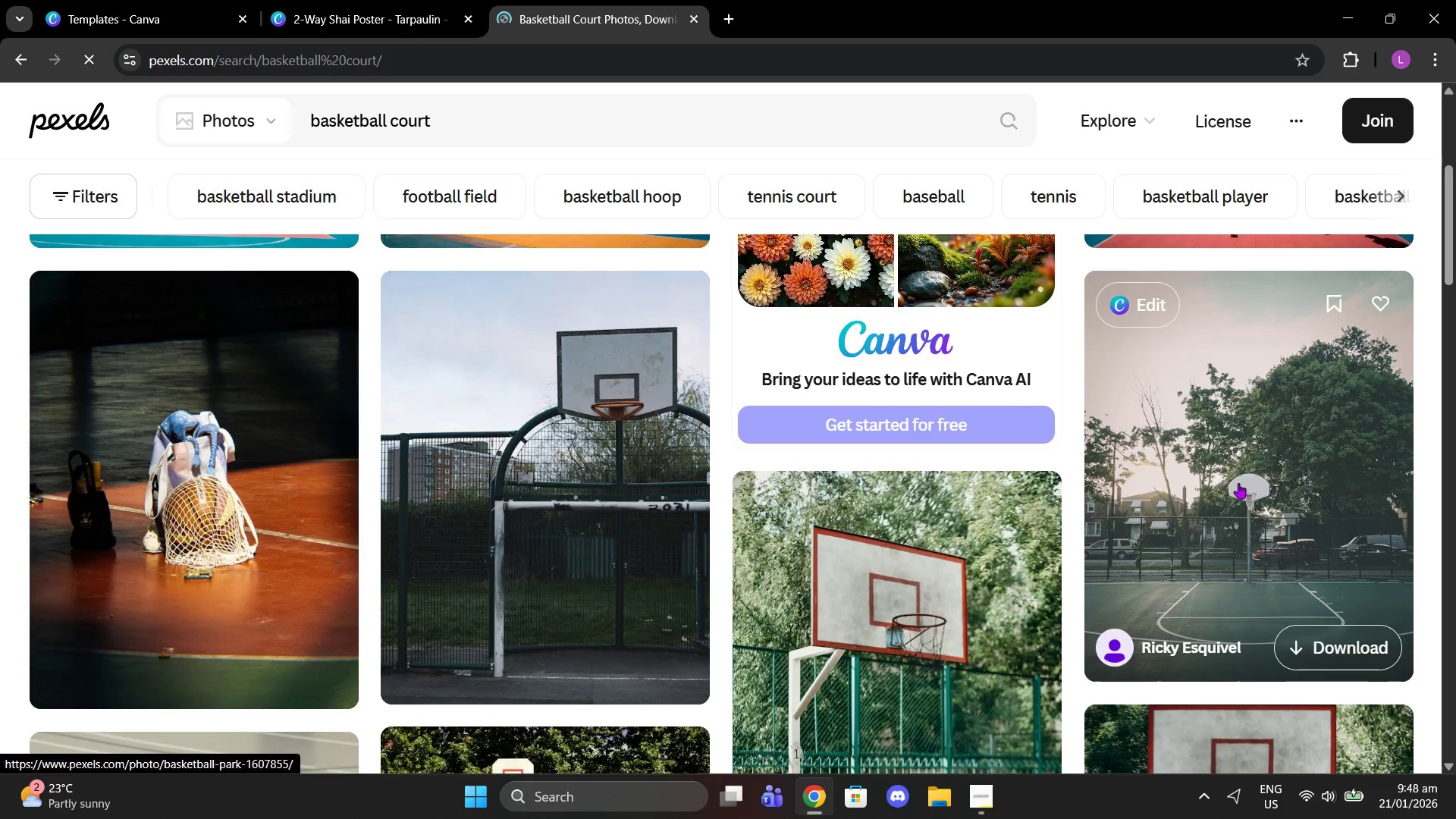 
scroll: coordinate [792, 597], scroll_direction: up, amount: 3.0
 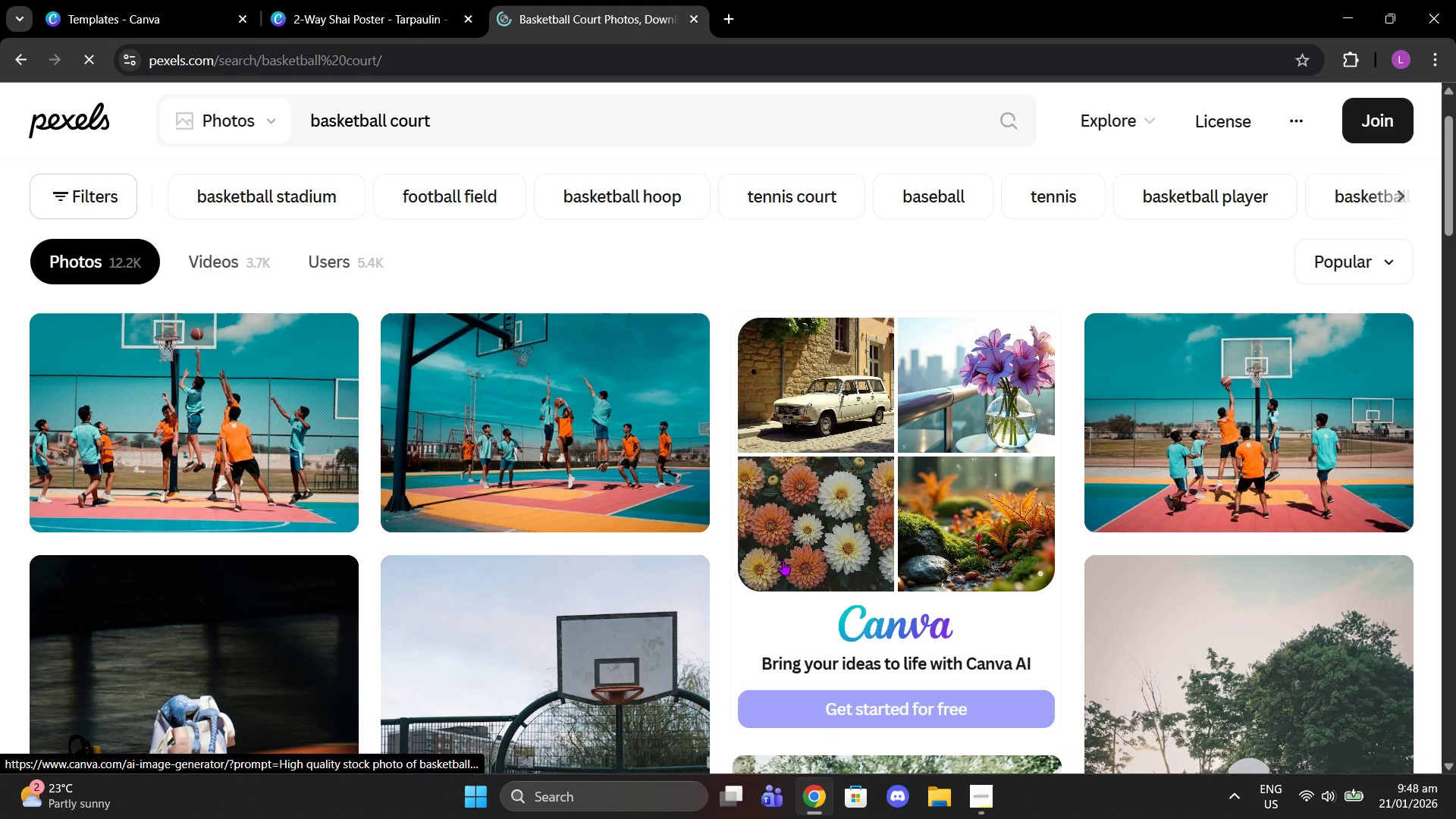 
scroll: coordinate [783, 560], scroll_direction: down, amount: 6.0
 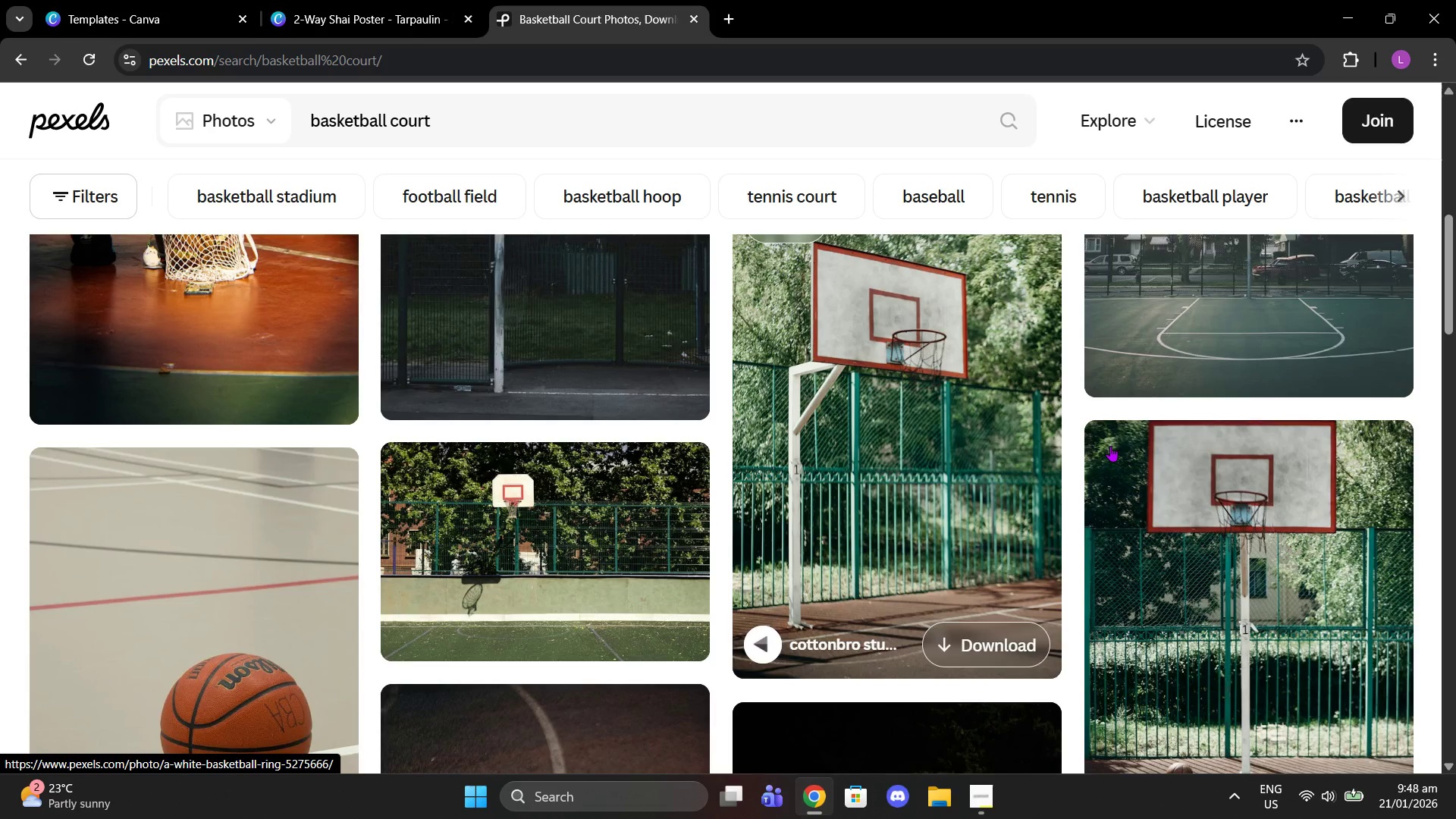 
scroll: coordinate [1172, 428], scroll_direction: up, amount: 2.0
 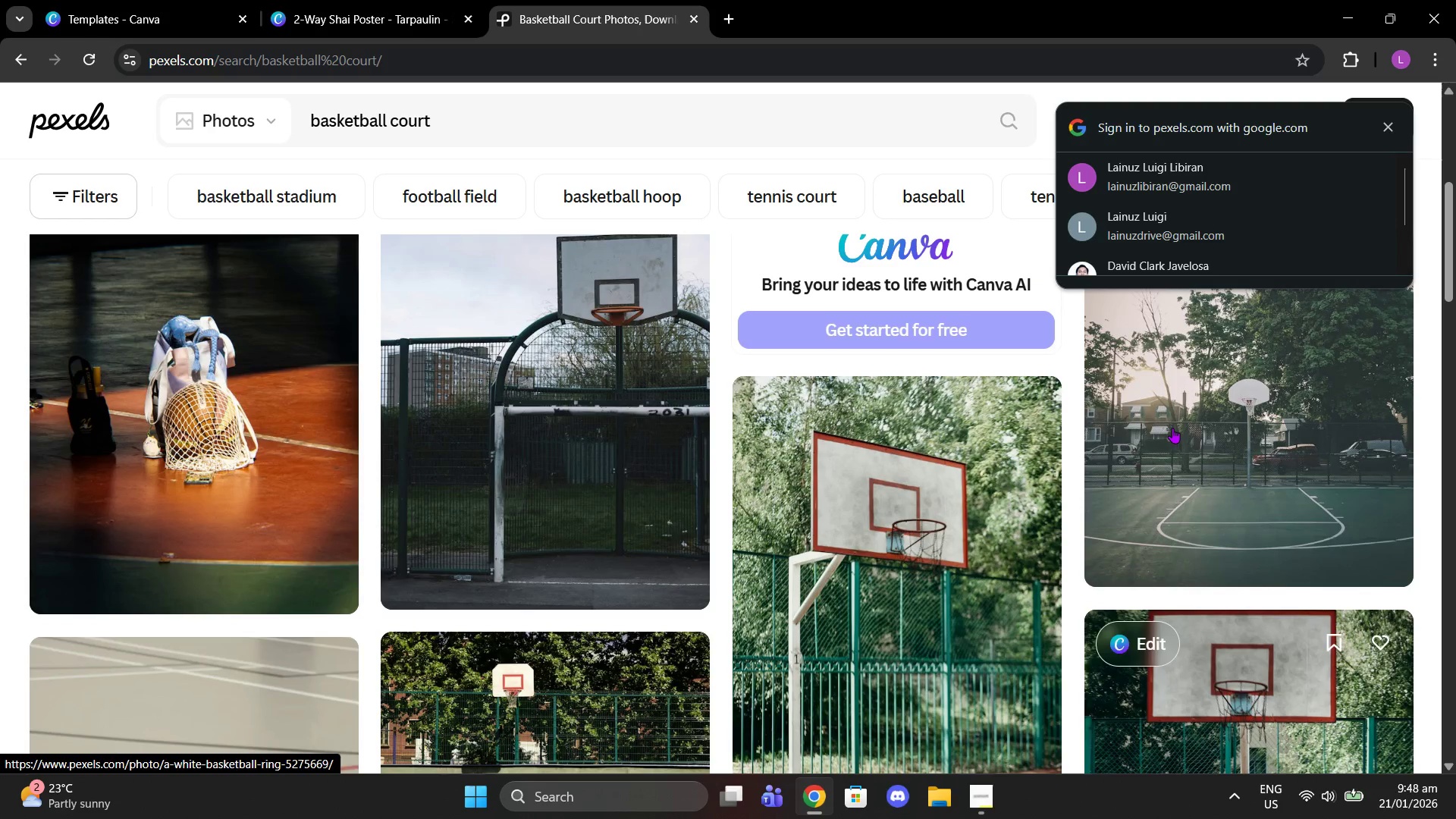 
scroll: coordinate [735, 467], scroll_direction: down, amount: 18.0
 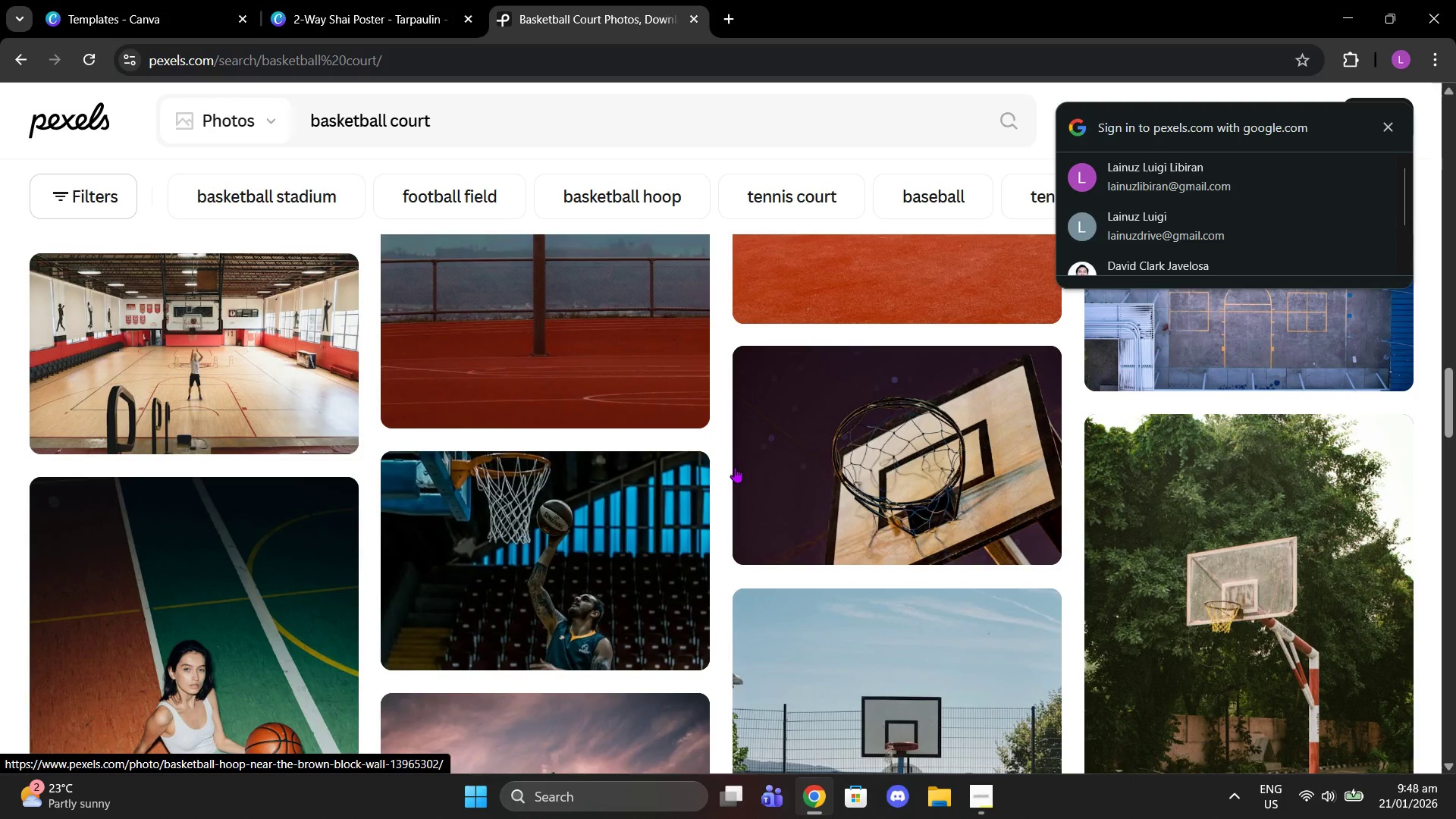 
scroll: coordinate [739, 467], scroll_direction: down, amount: 6.0
 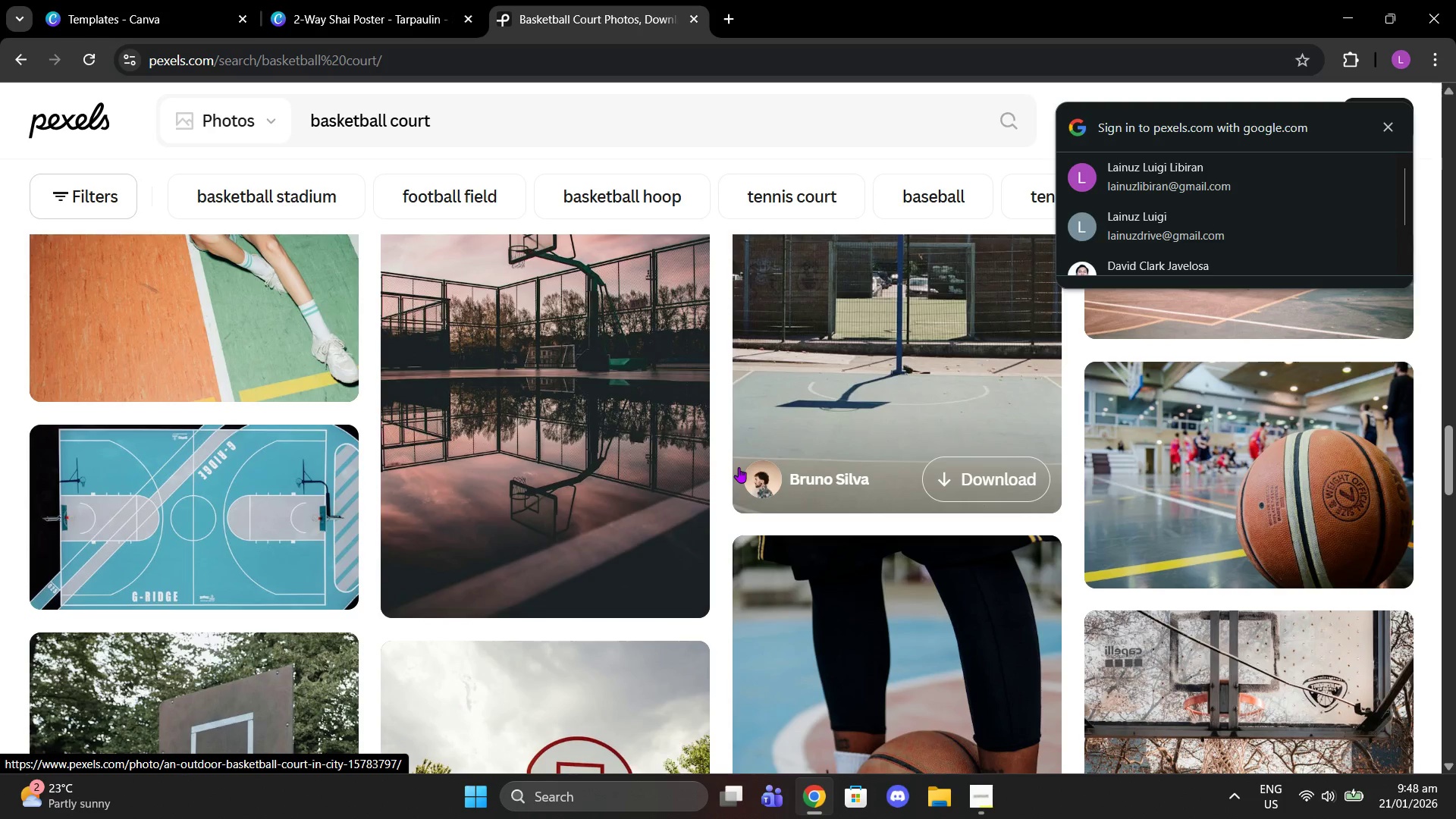 
scroll: coordinate [739, 467], scroll_direction: up, amount: 1.0
 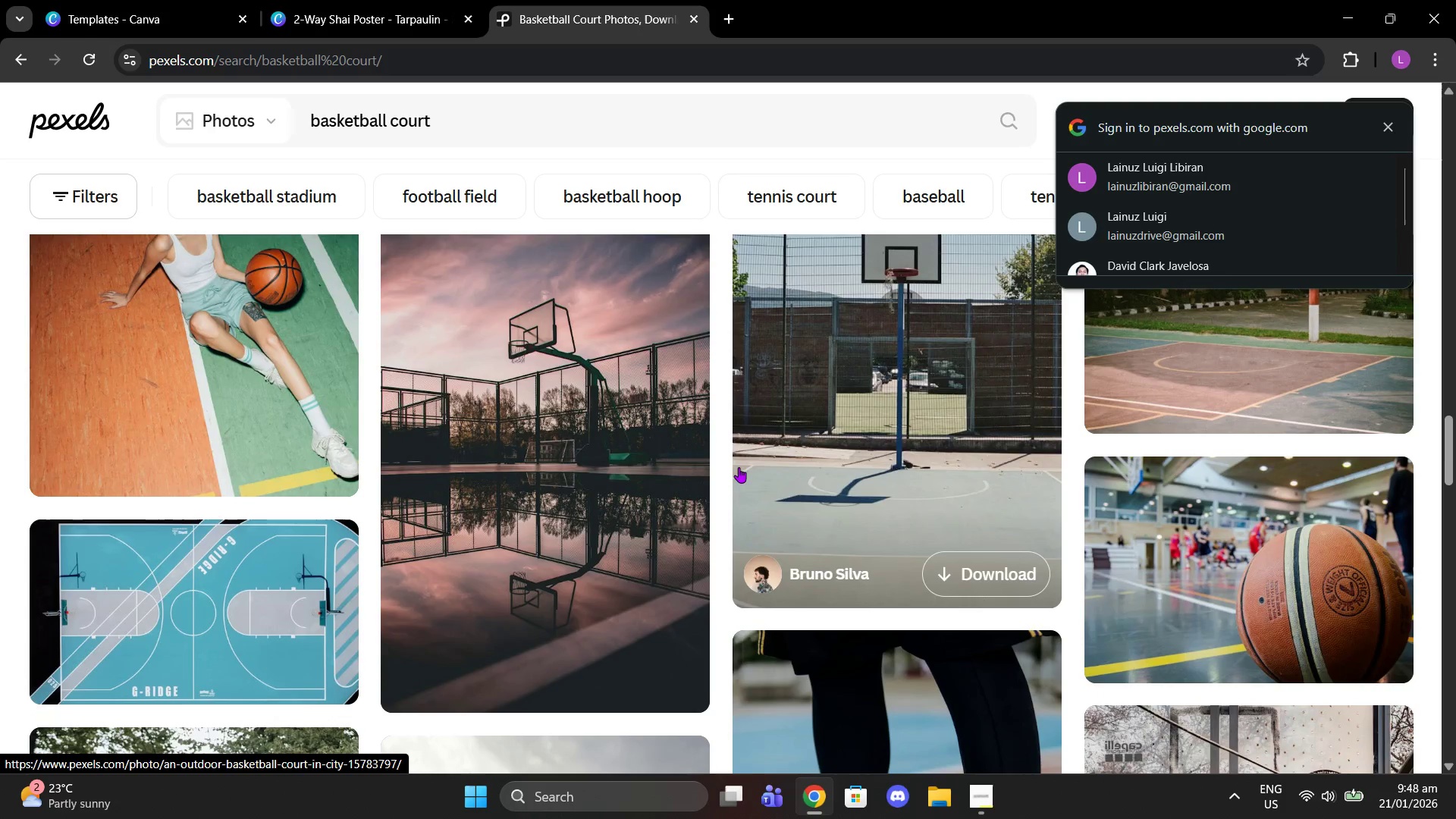 
scroll: coordinate [739, 467], scroll_direction: down, amount: 9.0
 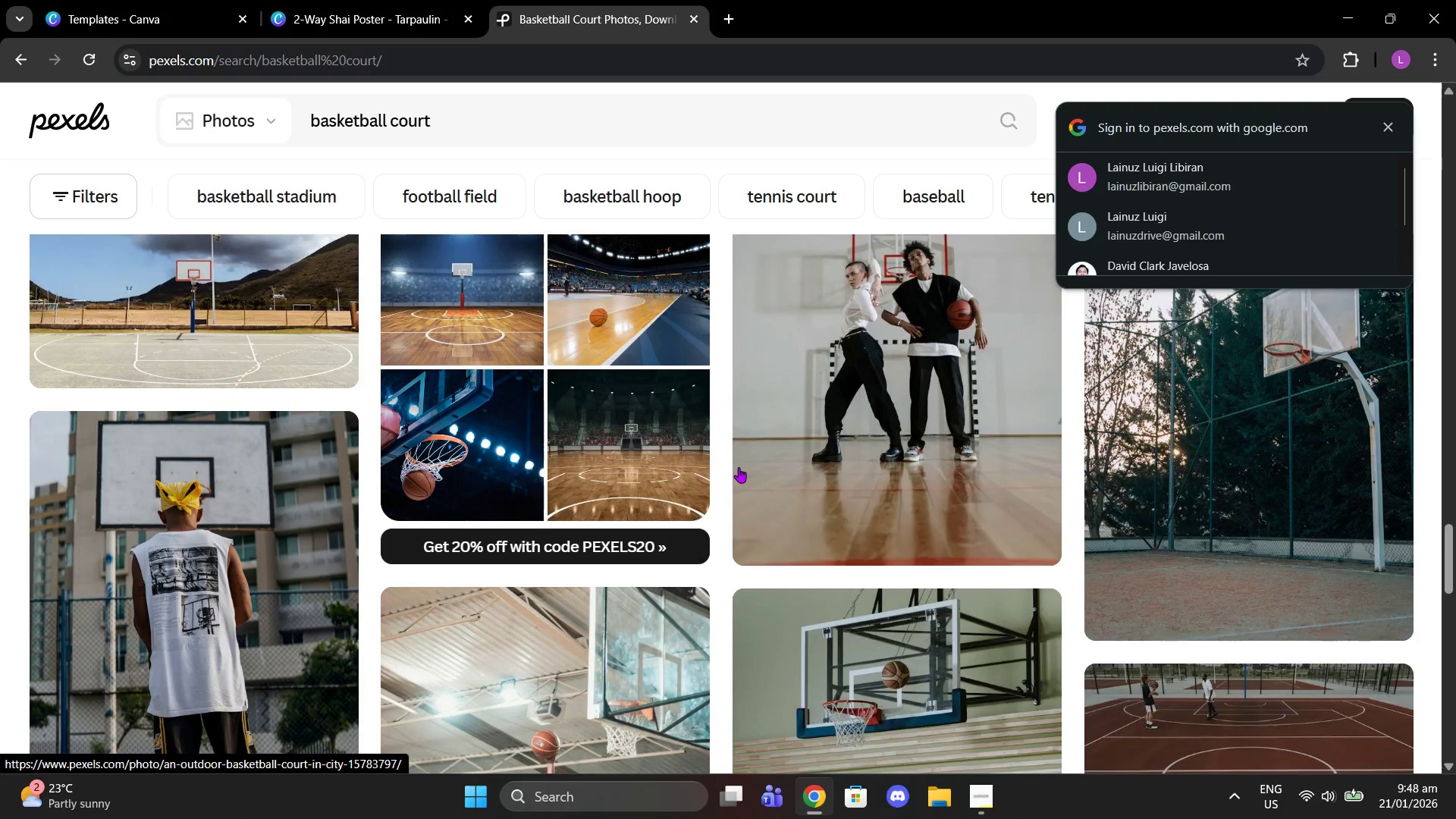 
scroll: coordinate [739, 467], scroll_direction: up, amount: 2.0
 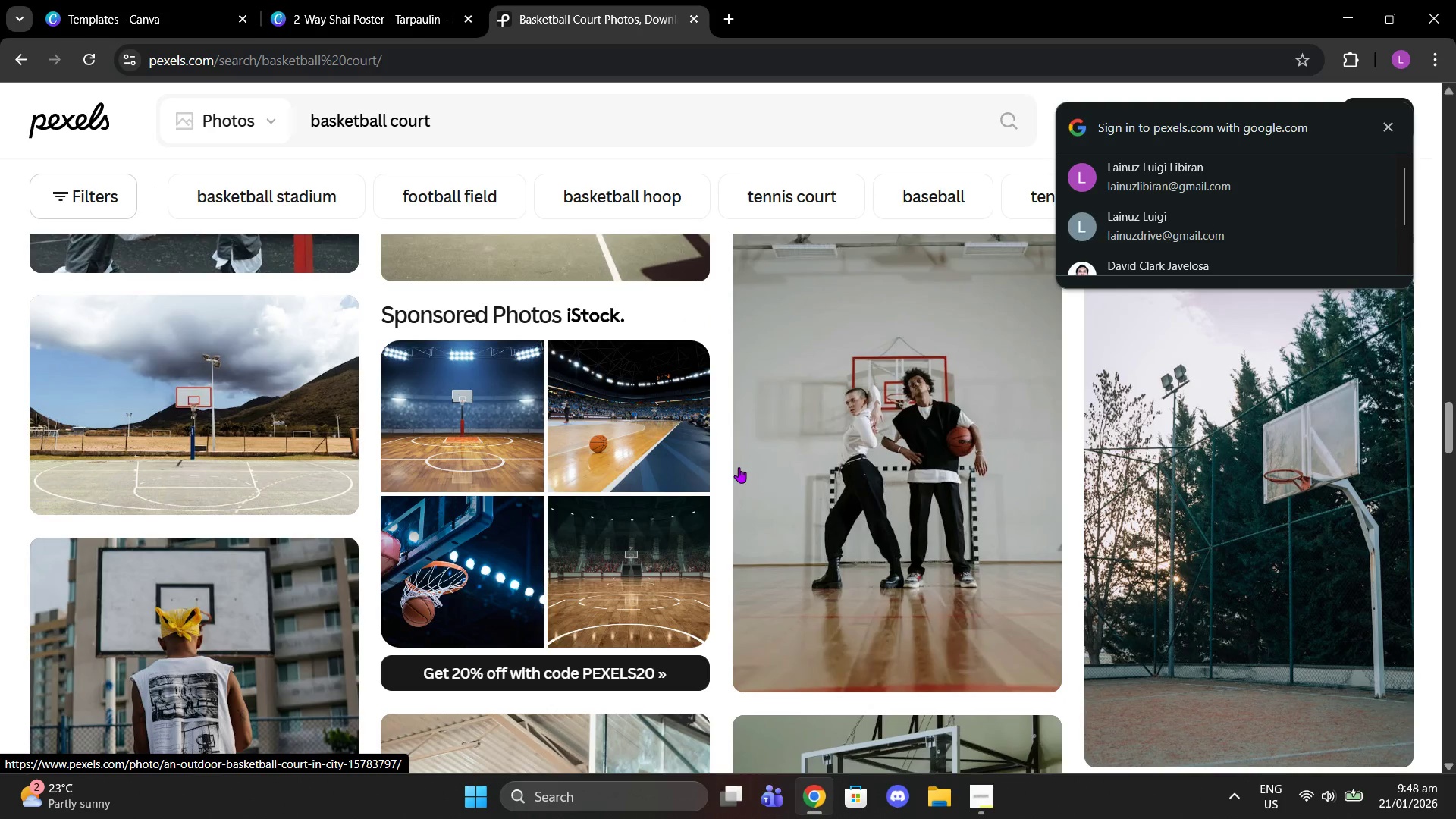 
scroll: coordinate [711, 479], scroll_direction: down, amount: 13.0
 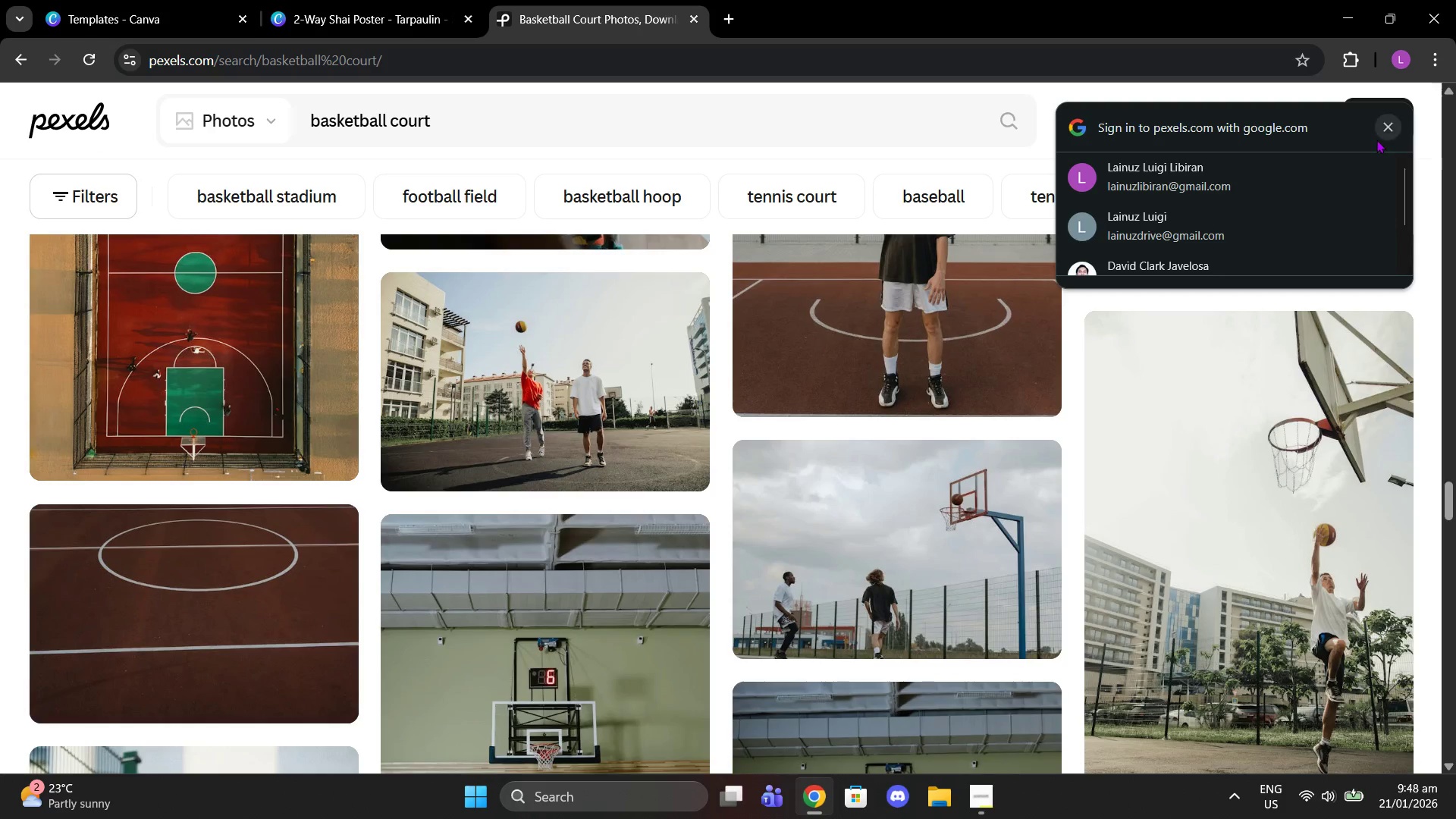 
left_click([1385, 132])
 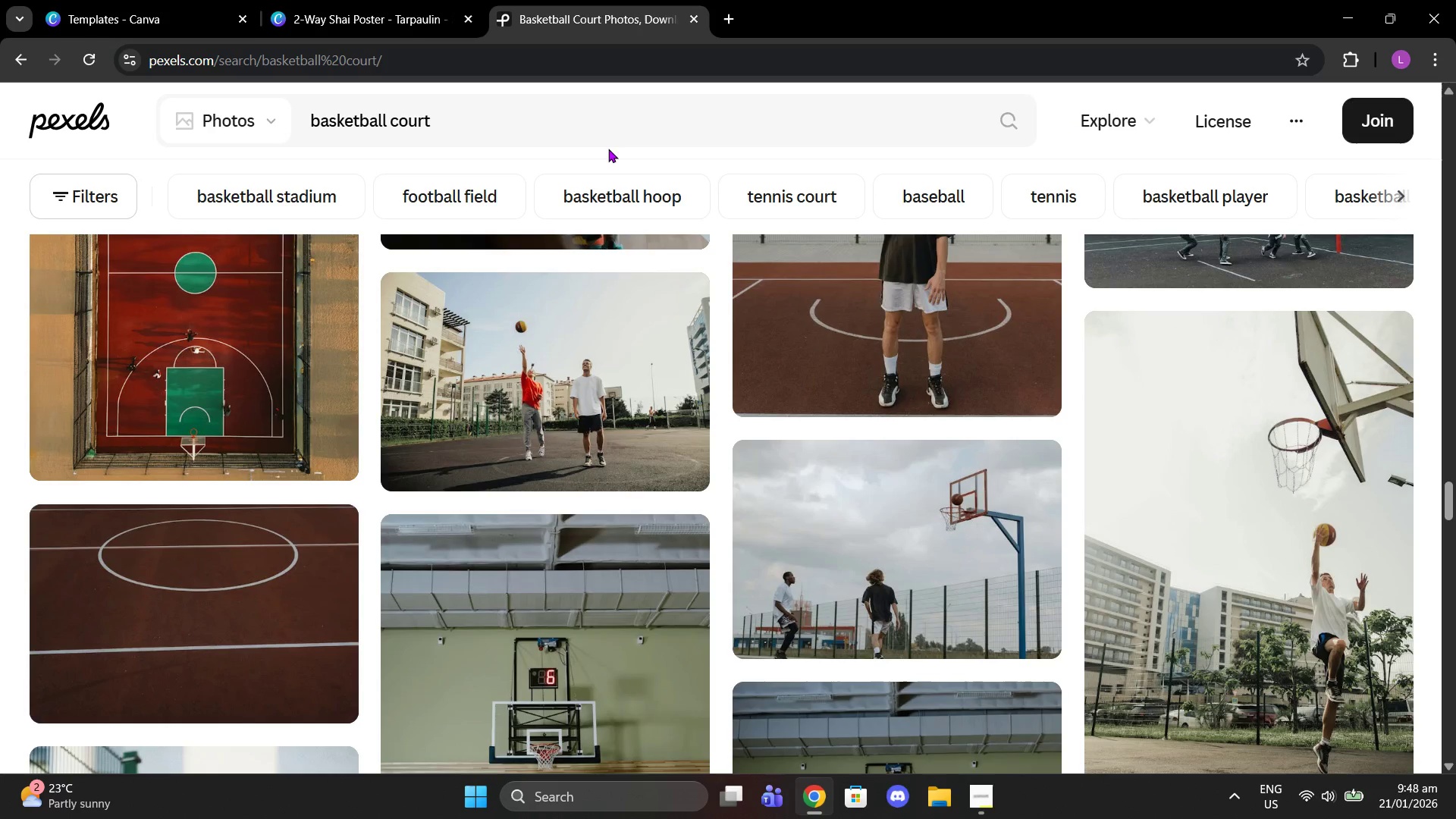 
double_click([572, 116])
 